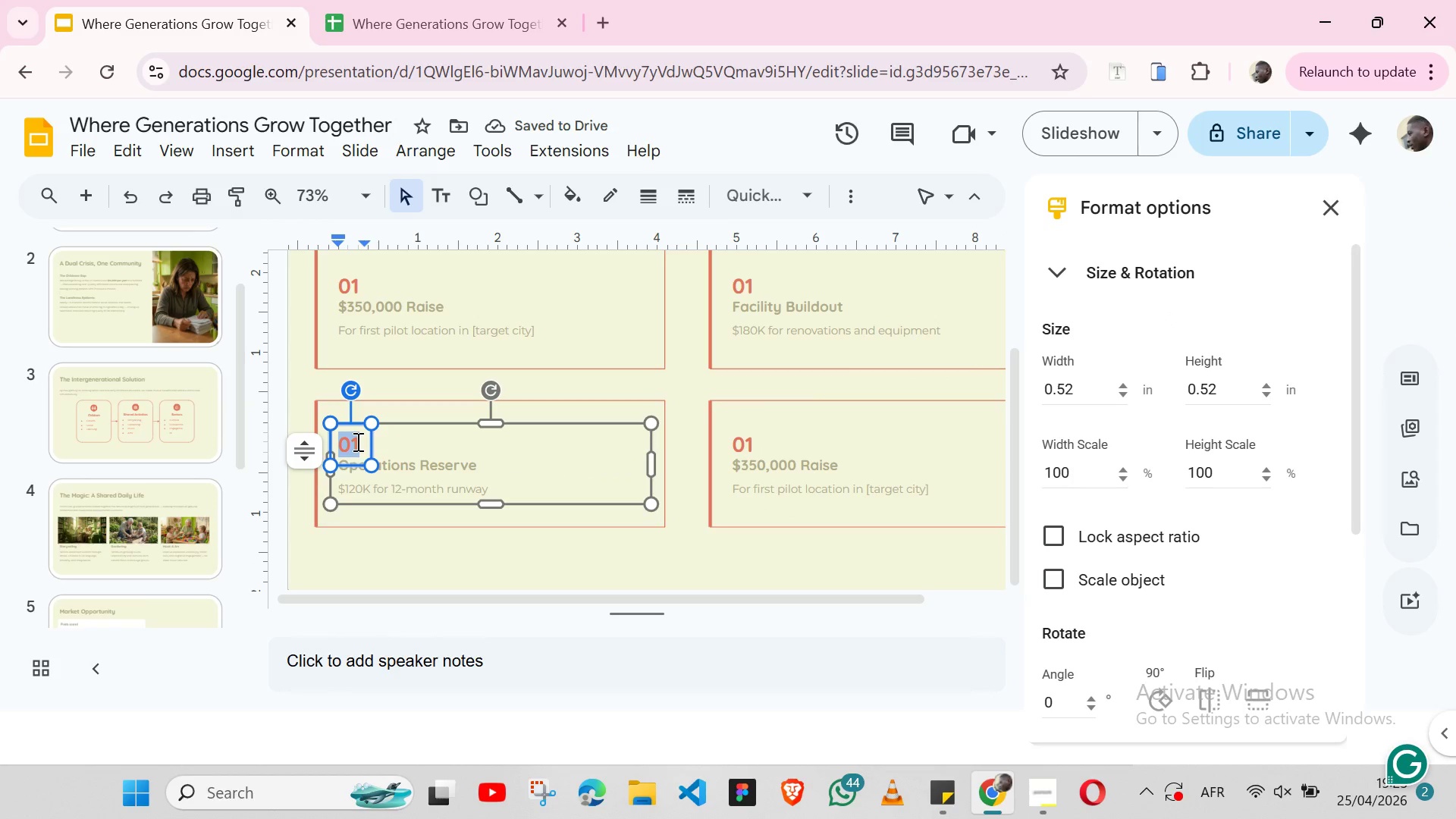 
left_click([356, 441])
 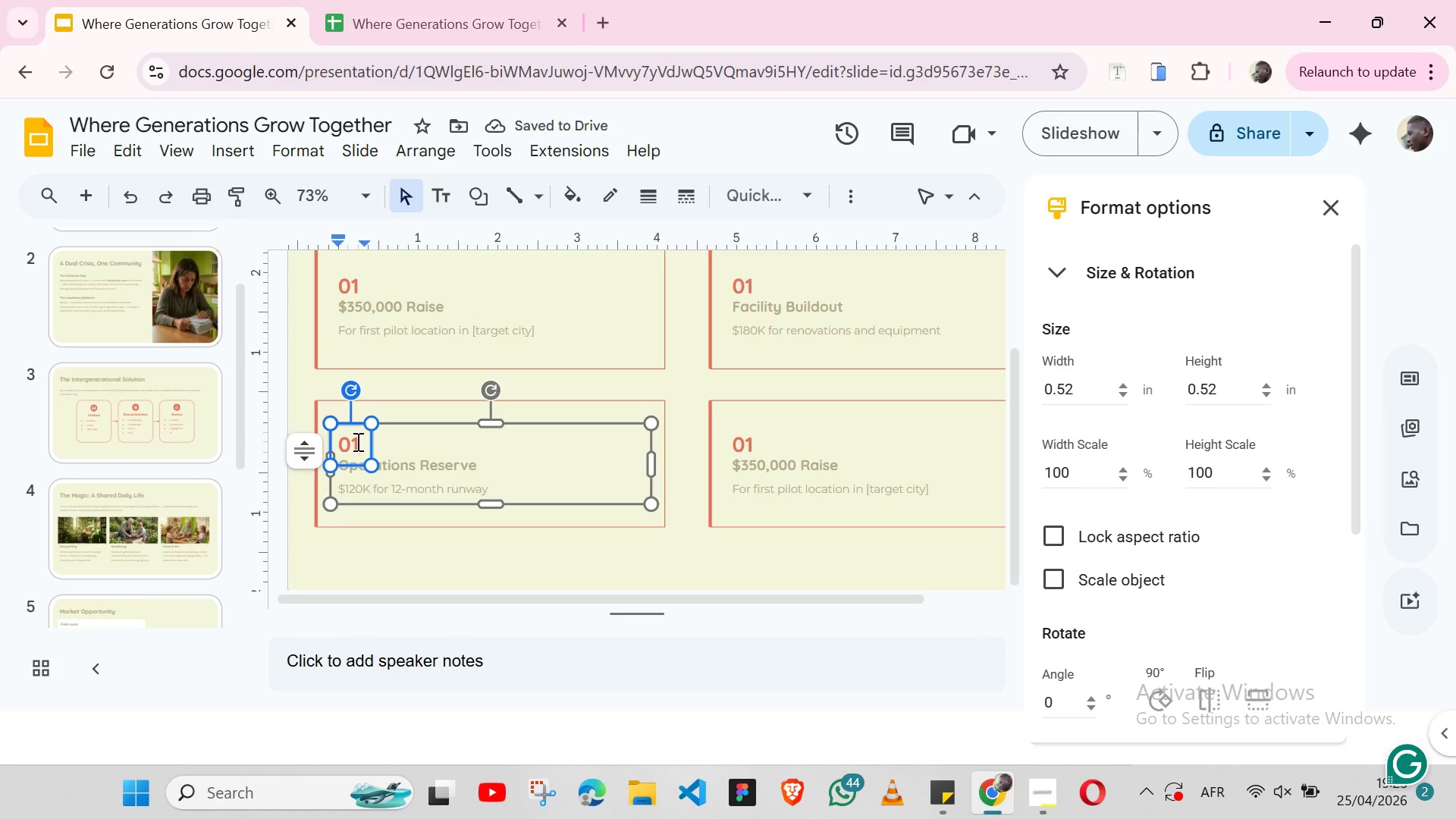 
key(Backspace)
 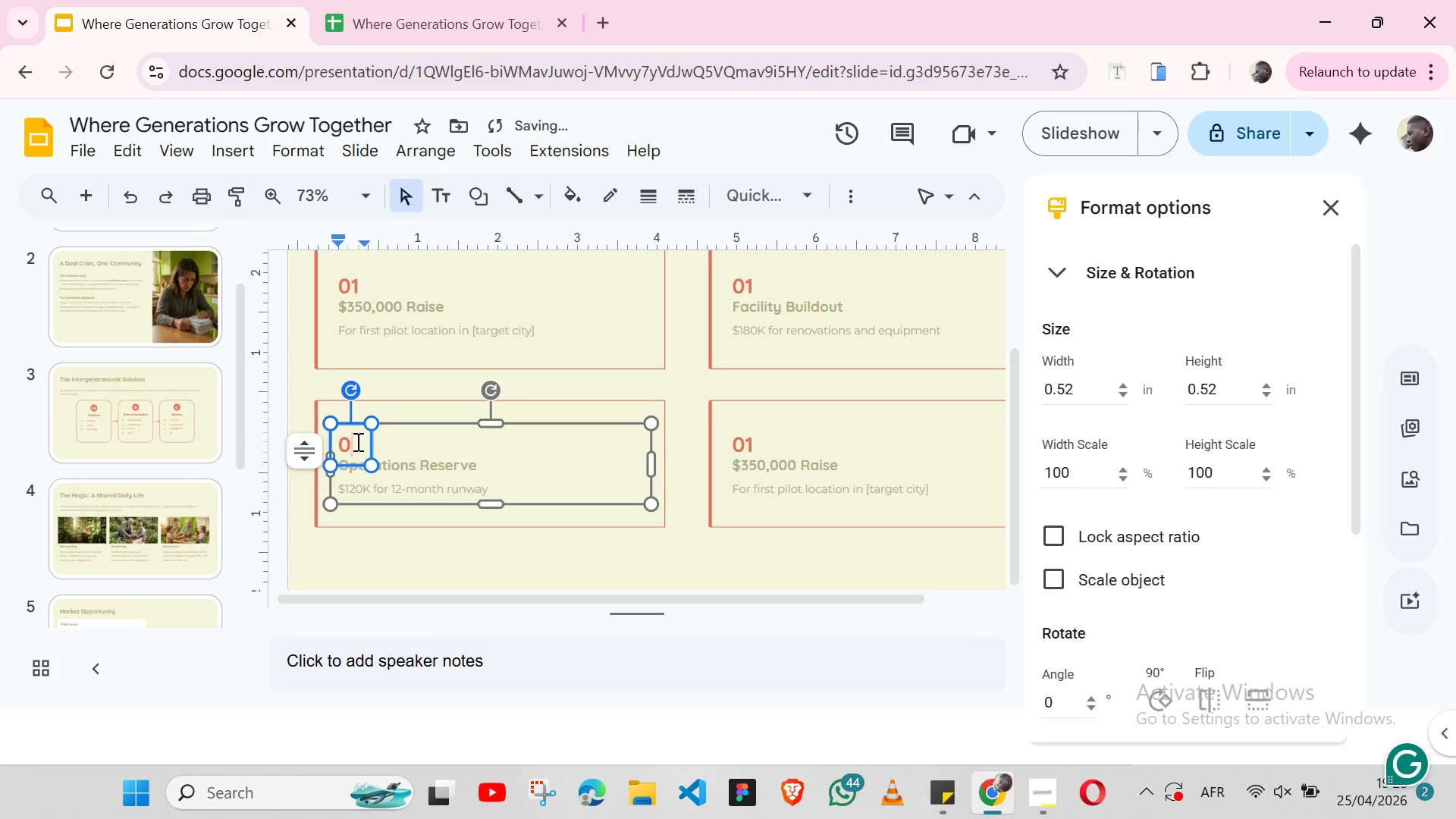 
key(3)
 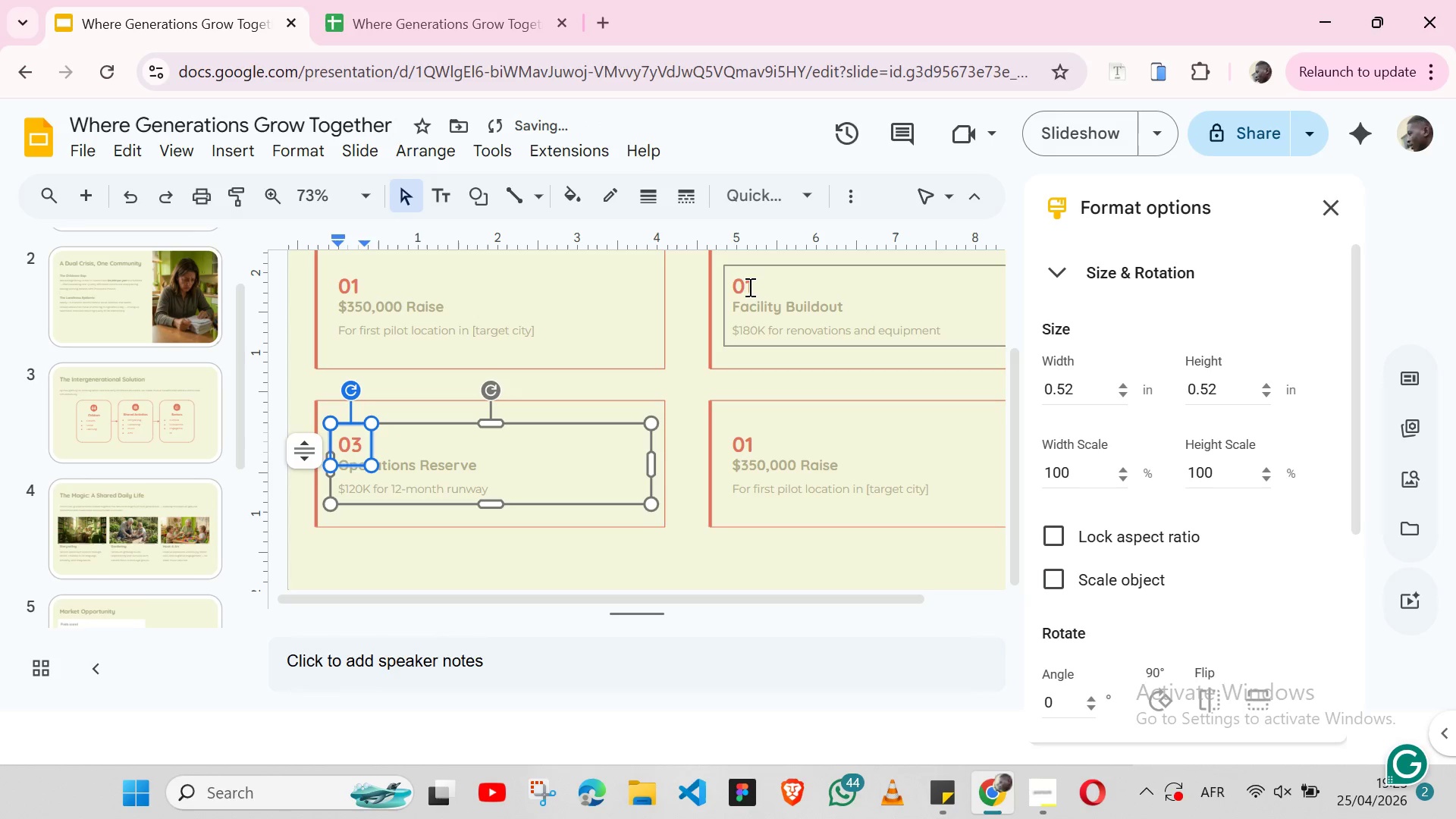 
left_click([748, 286])
 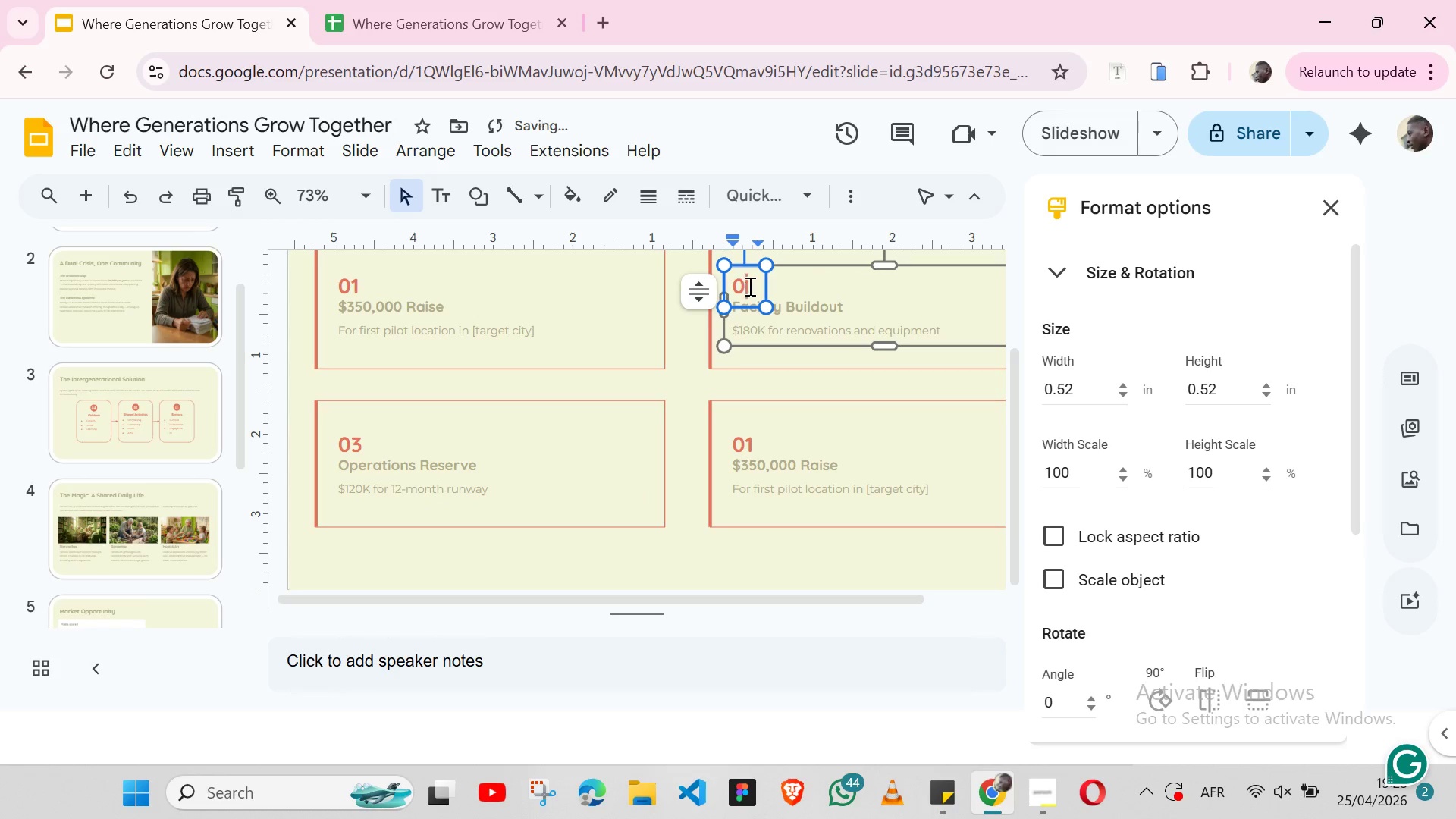 
key(Backspace)
 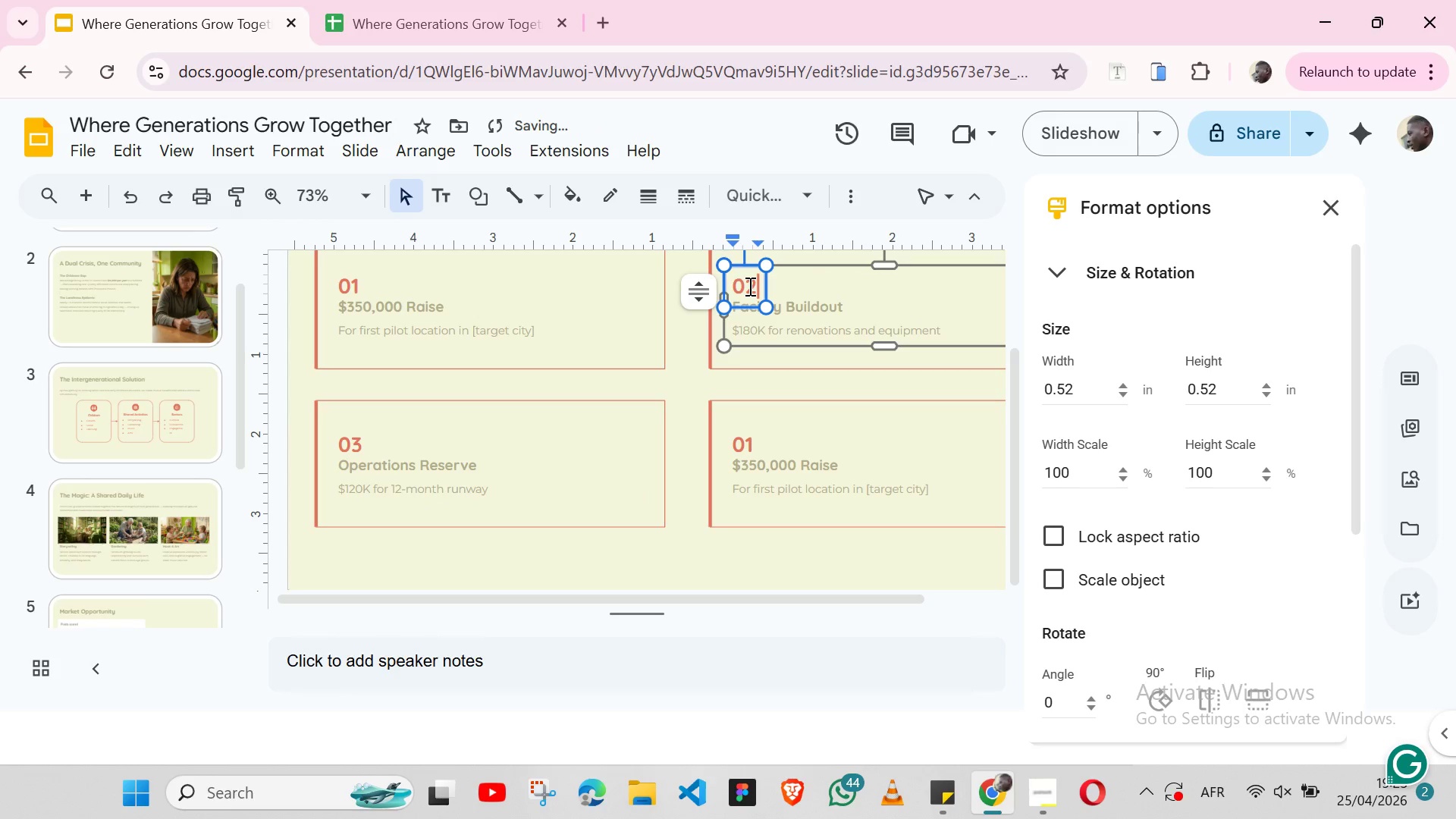 
key(2)
 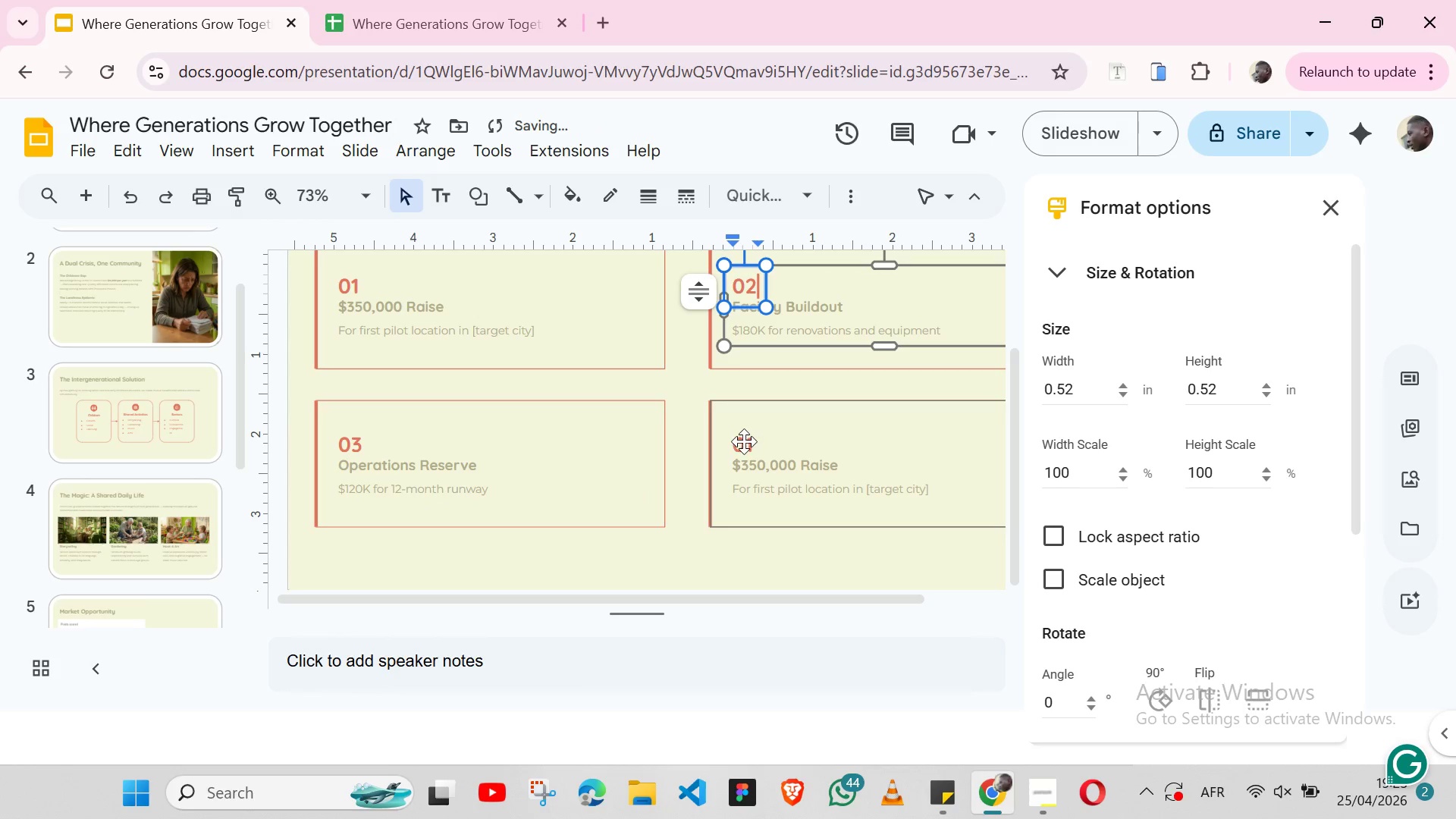 
left_click([752, 441])
 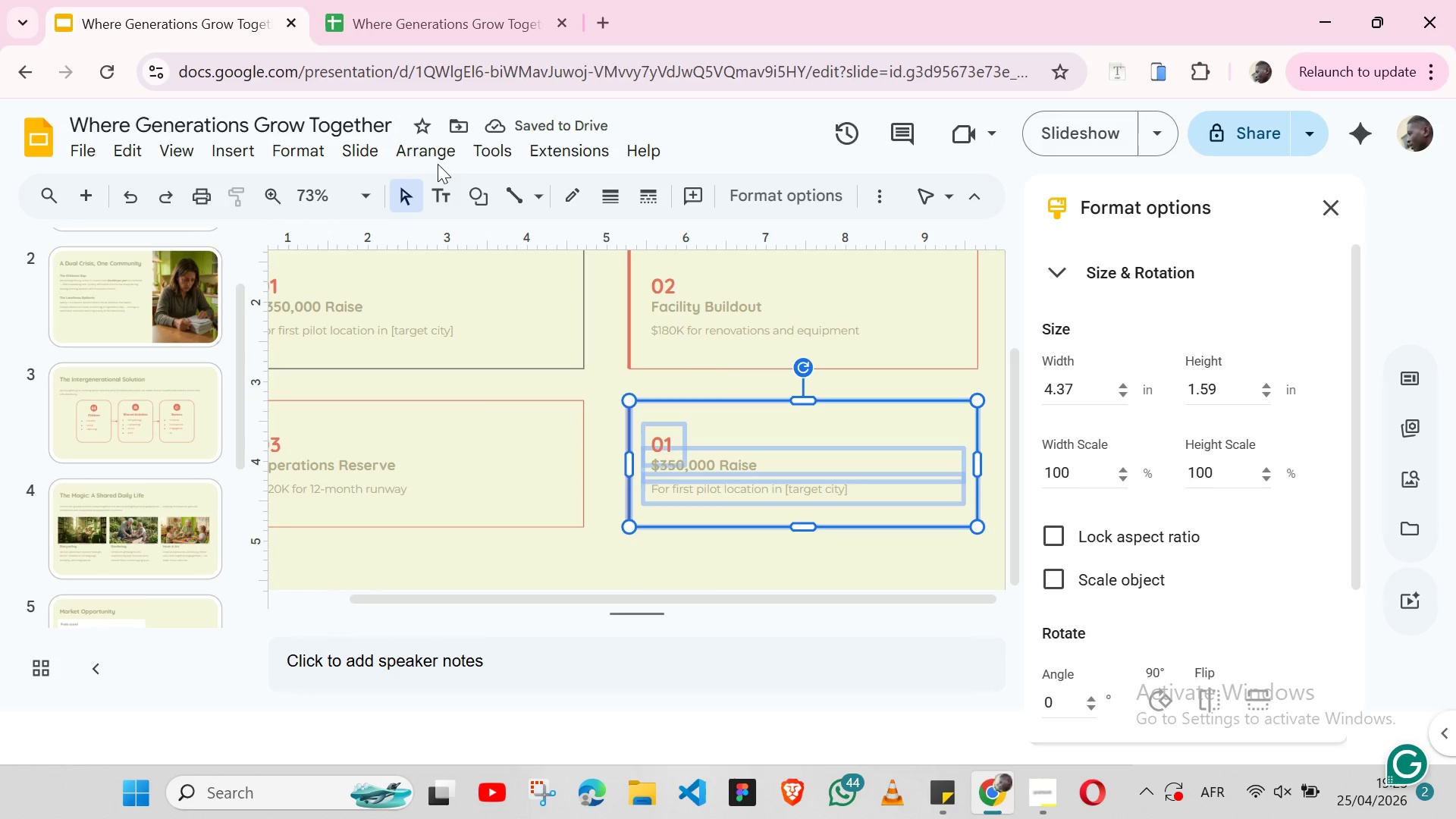 
left_click([436, 158])
 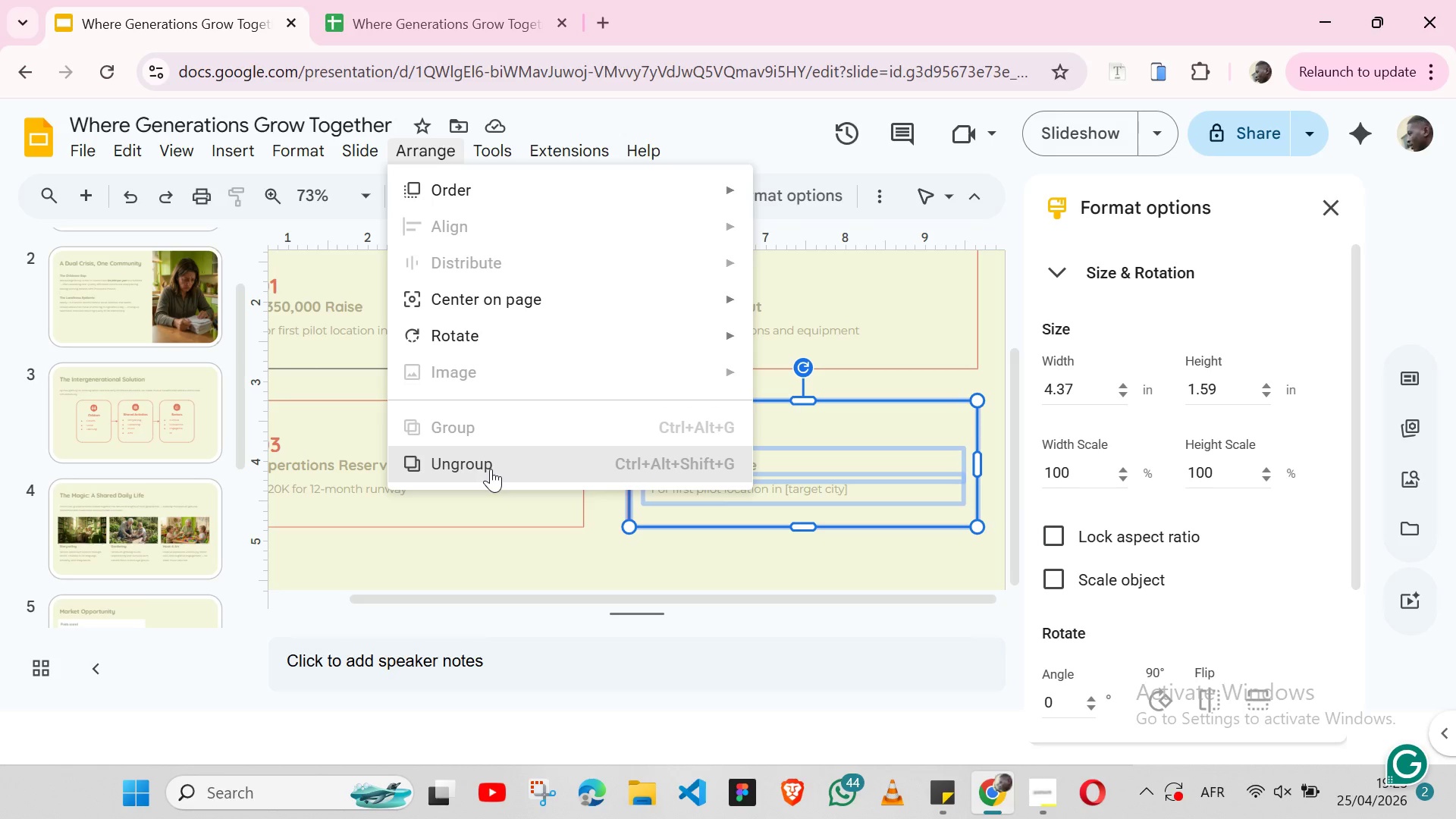 
left_click([491, 469])
 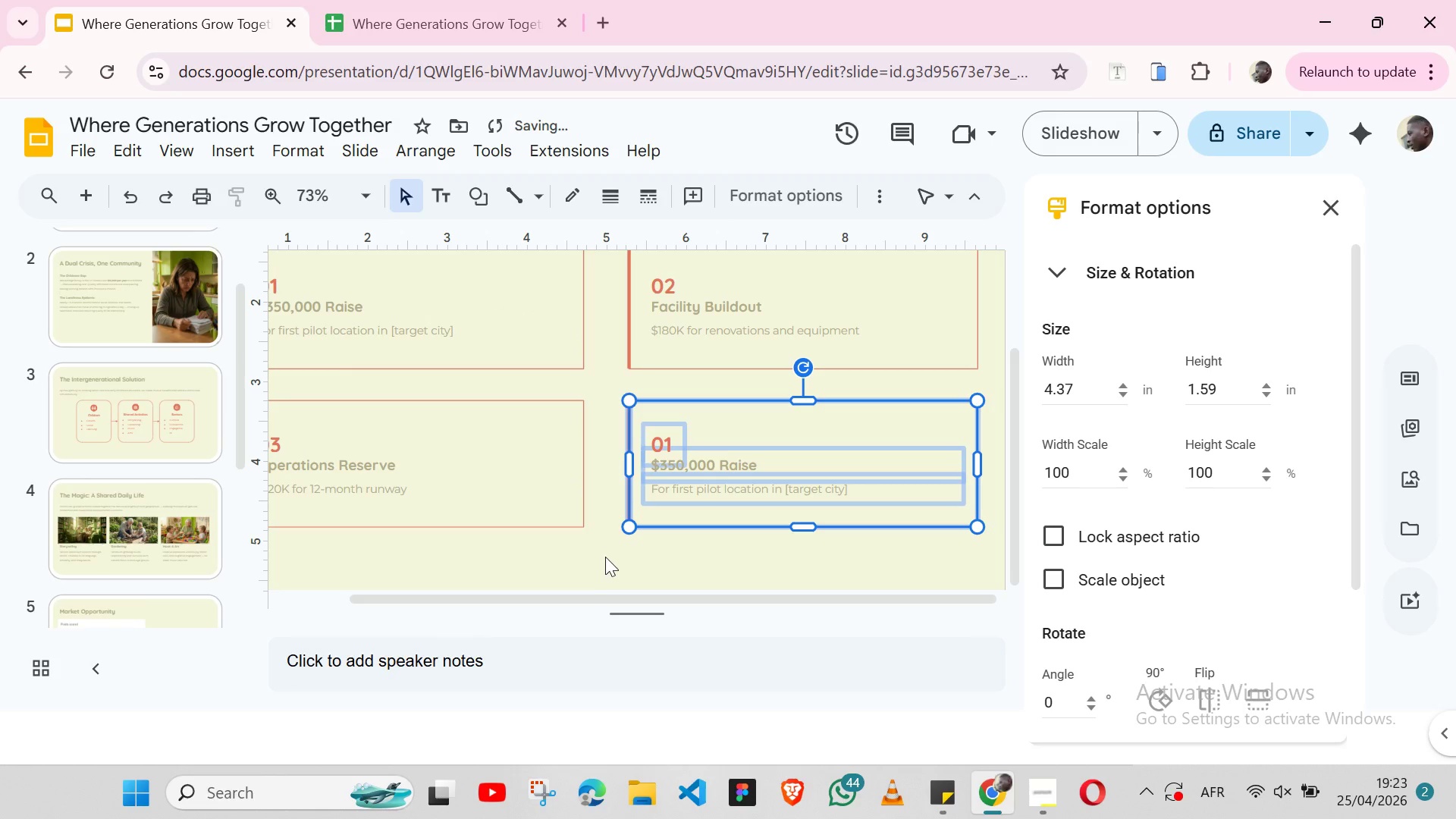 
left_click([605, 557])
 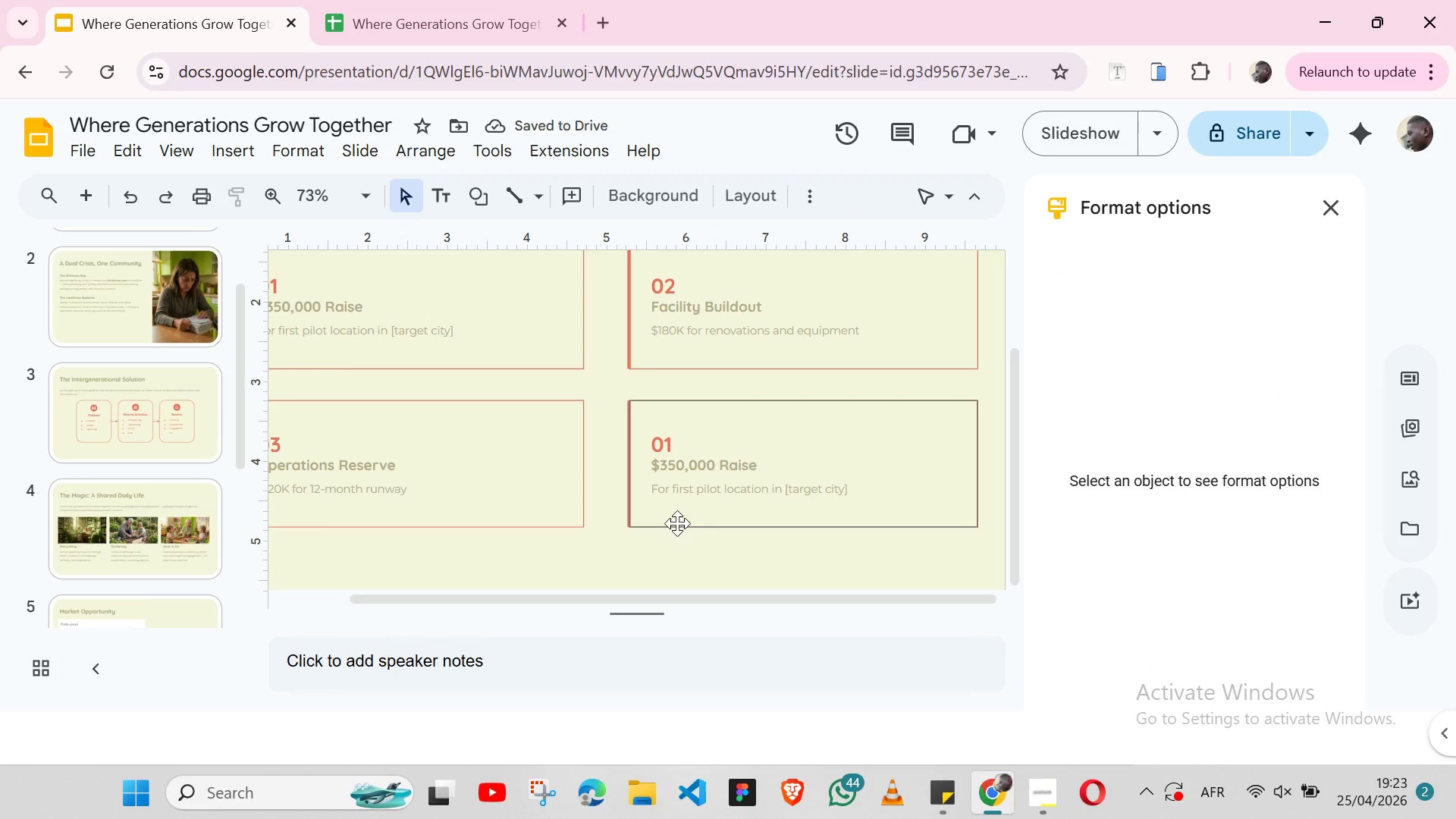 
left_click([677, 523])
 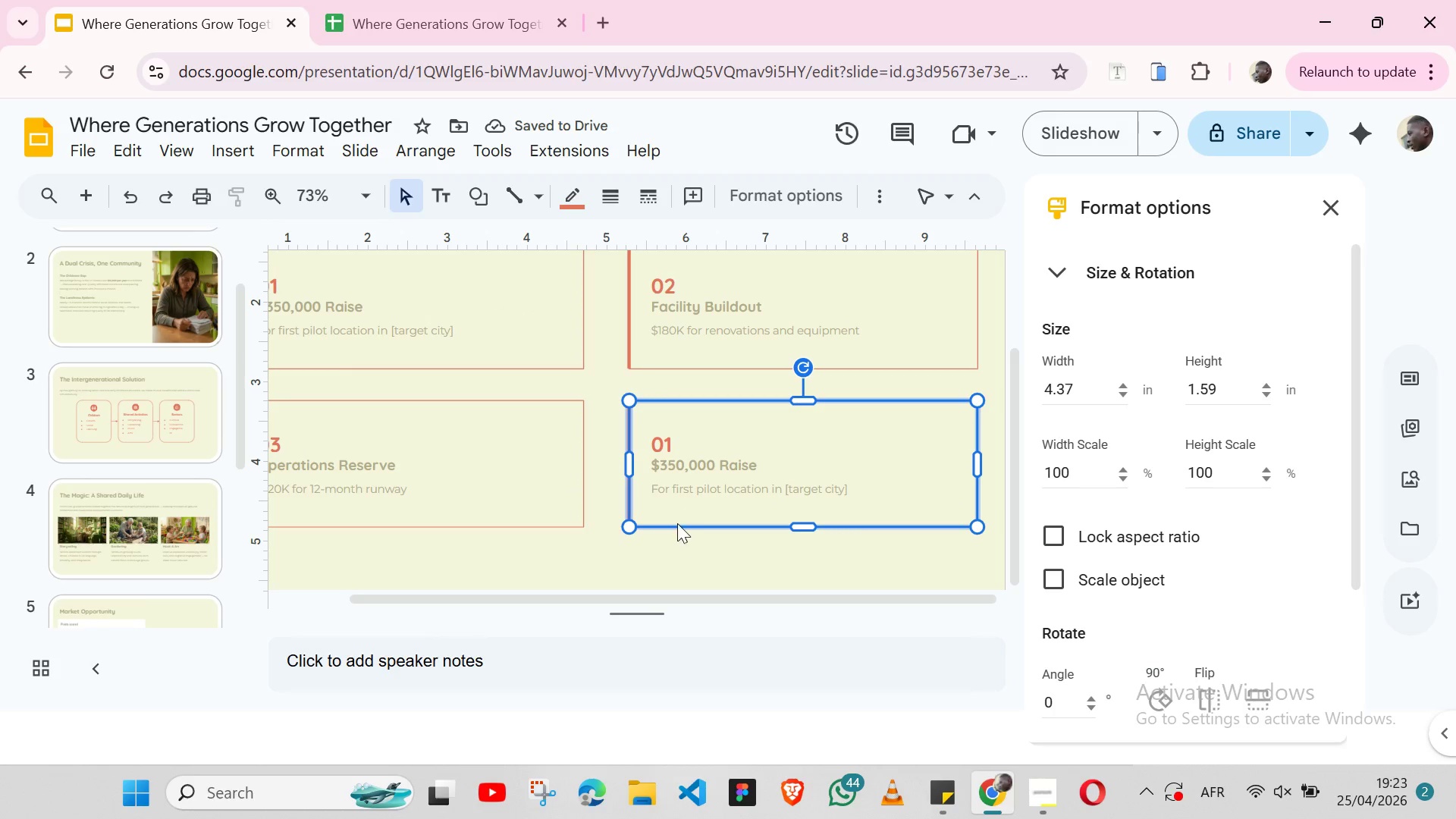 
key(Control+ArrowDown)
 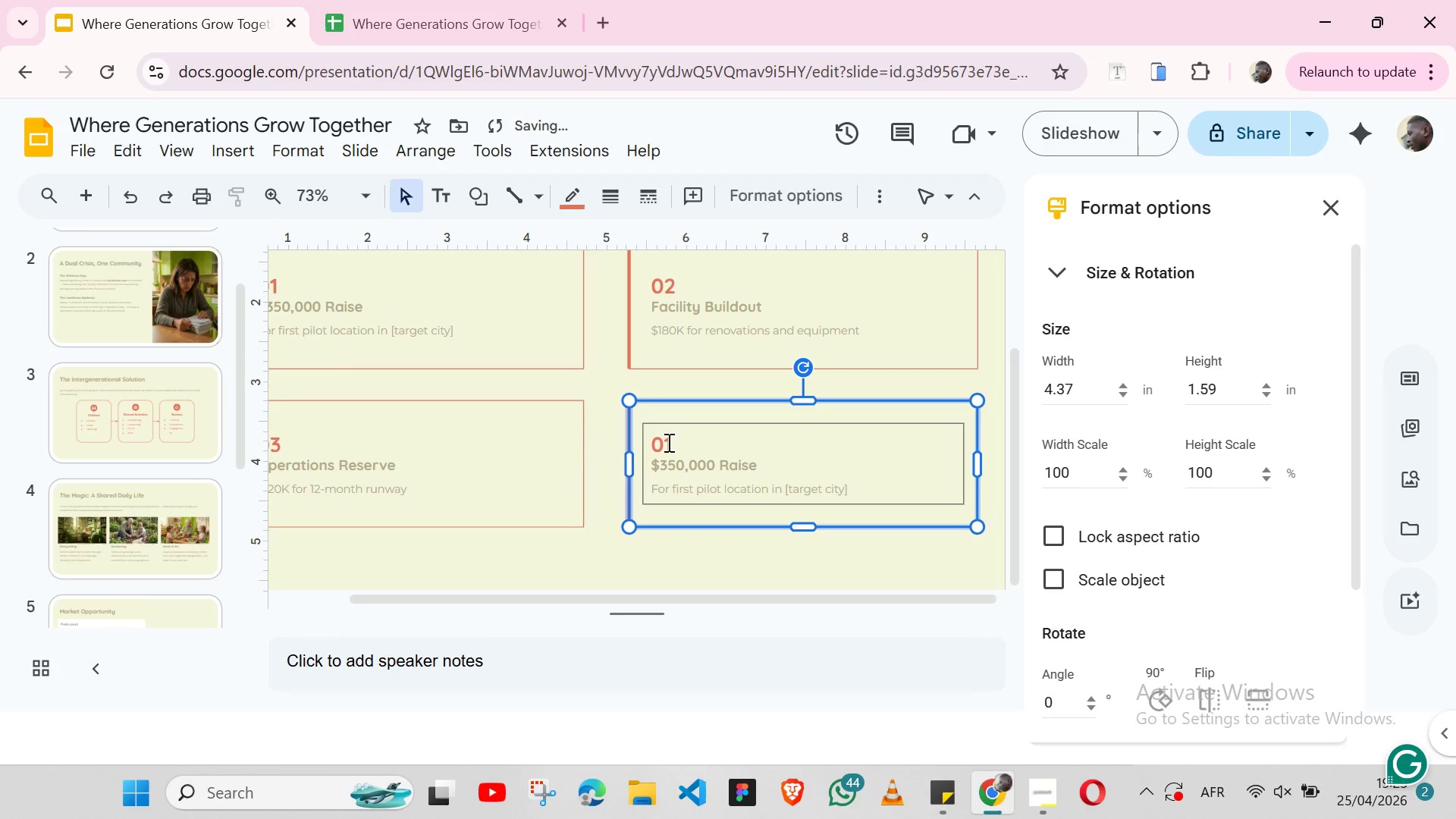 
left_click([667, 442])
 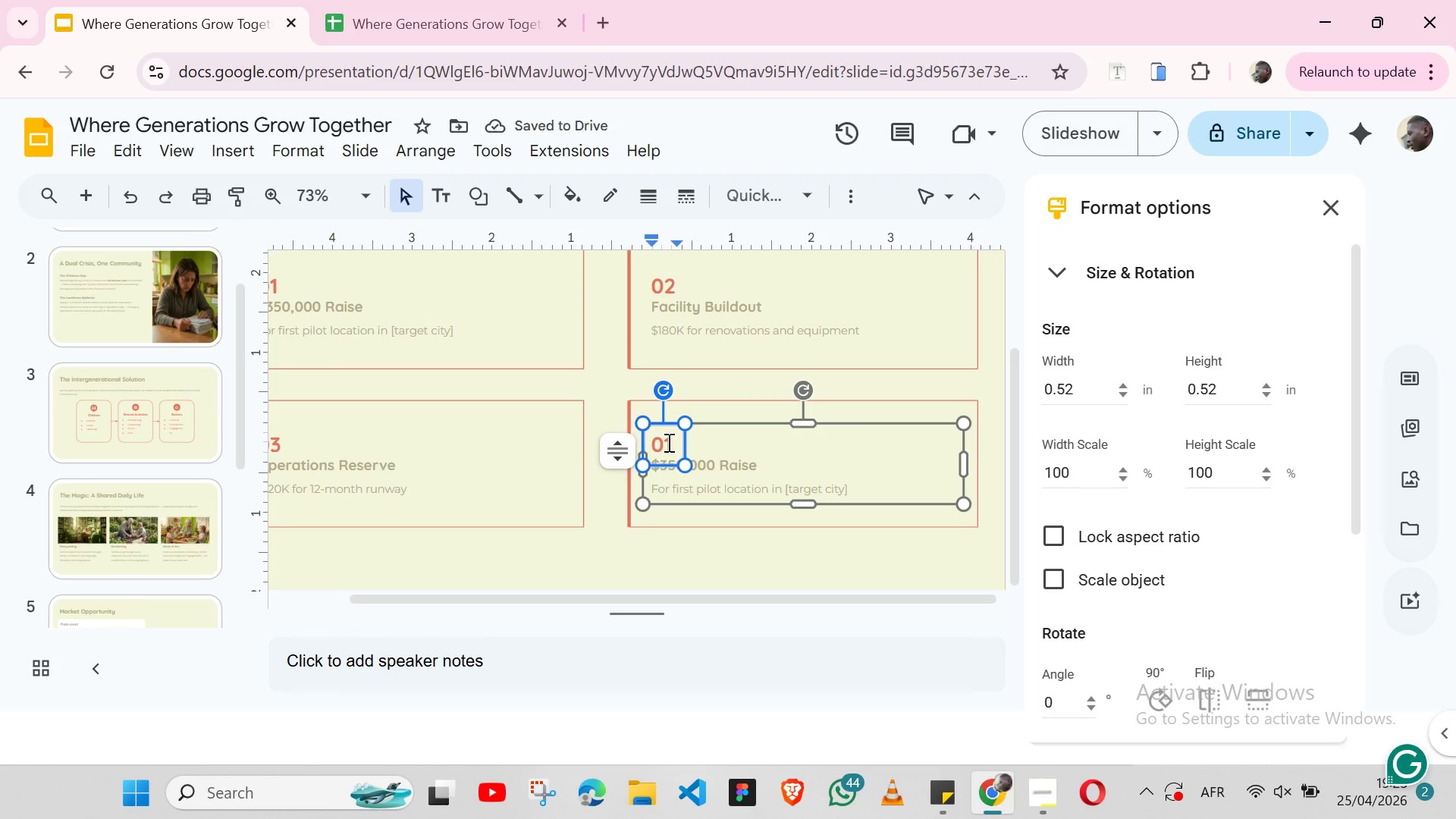 
key(Backspace)
 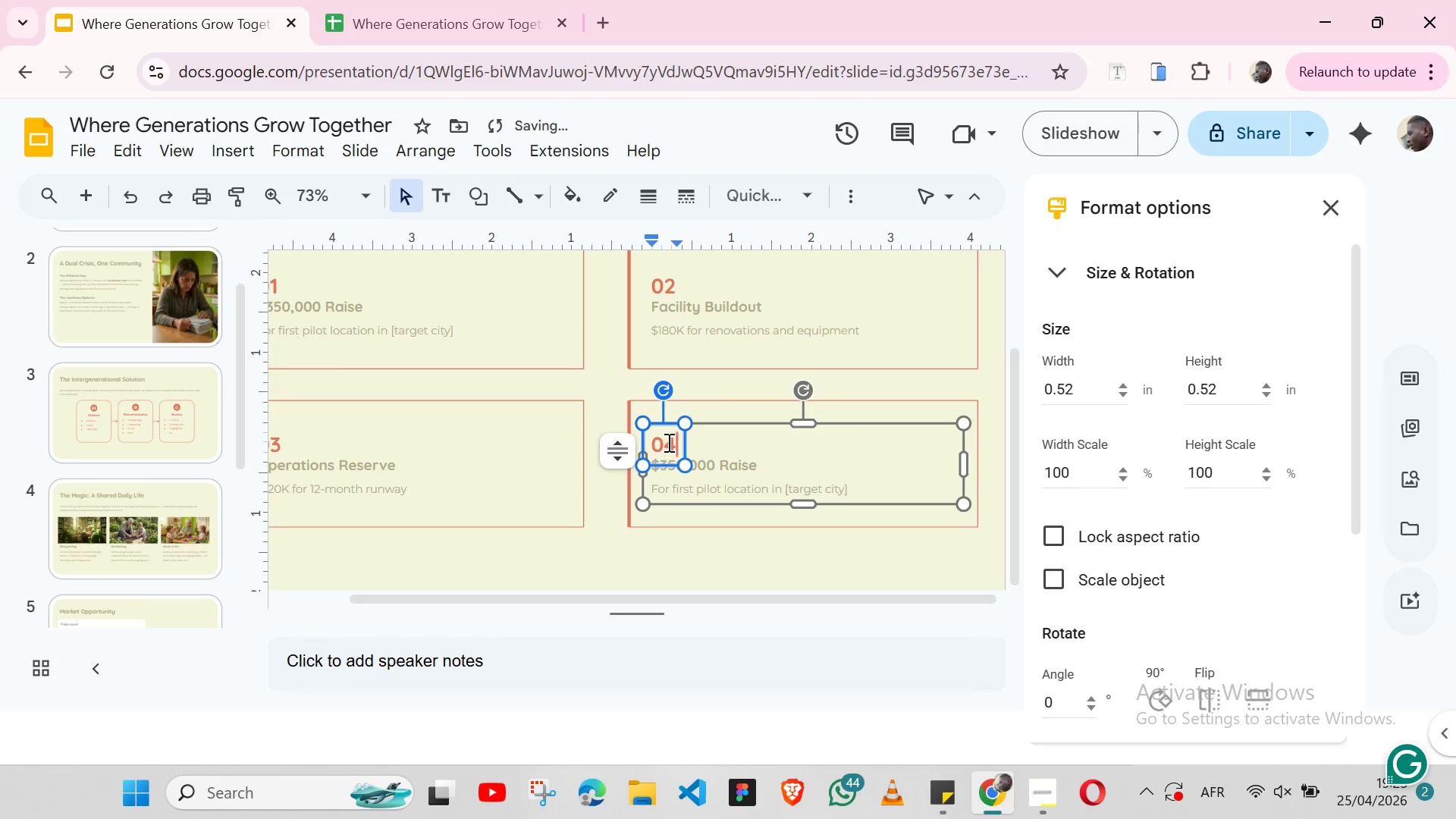 
key(4)
 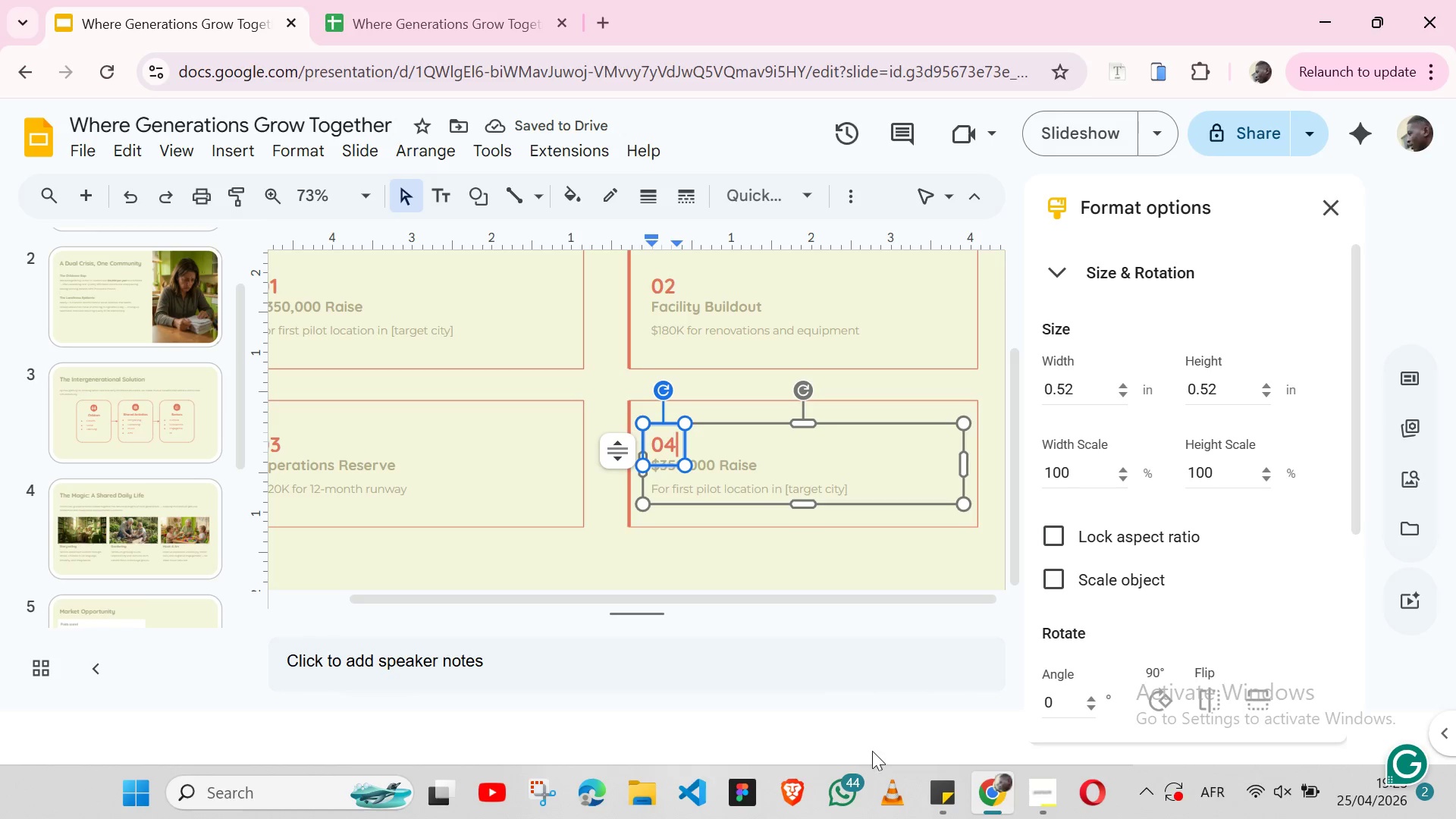 
wait(5.52)
 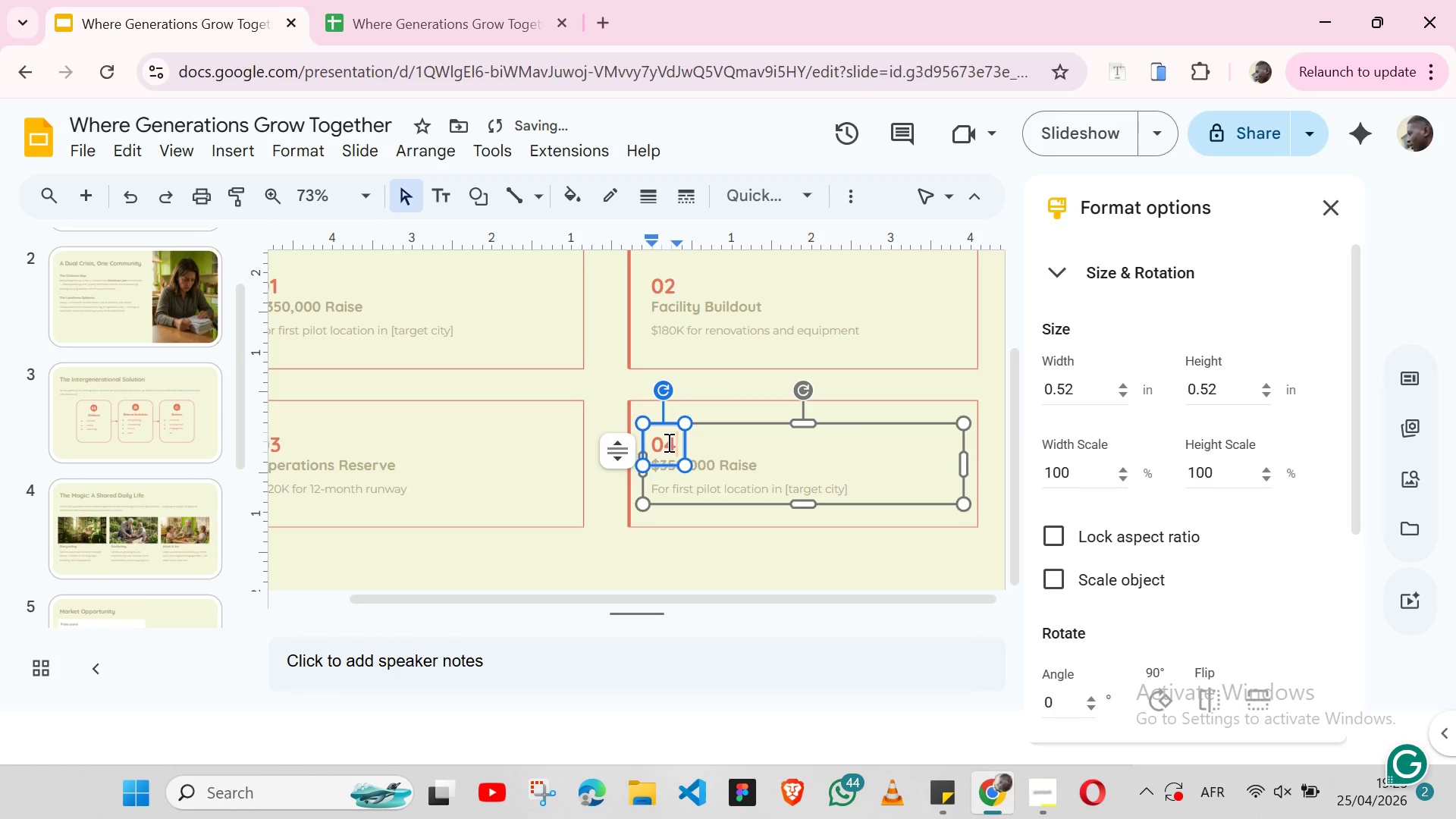 
left_click([934, 784])
 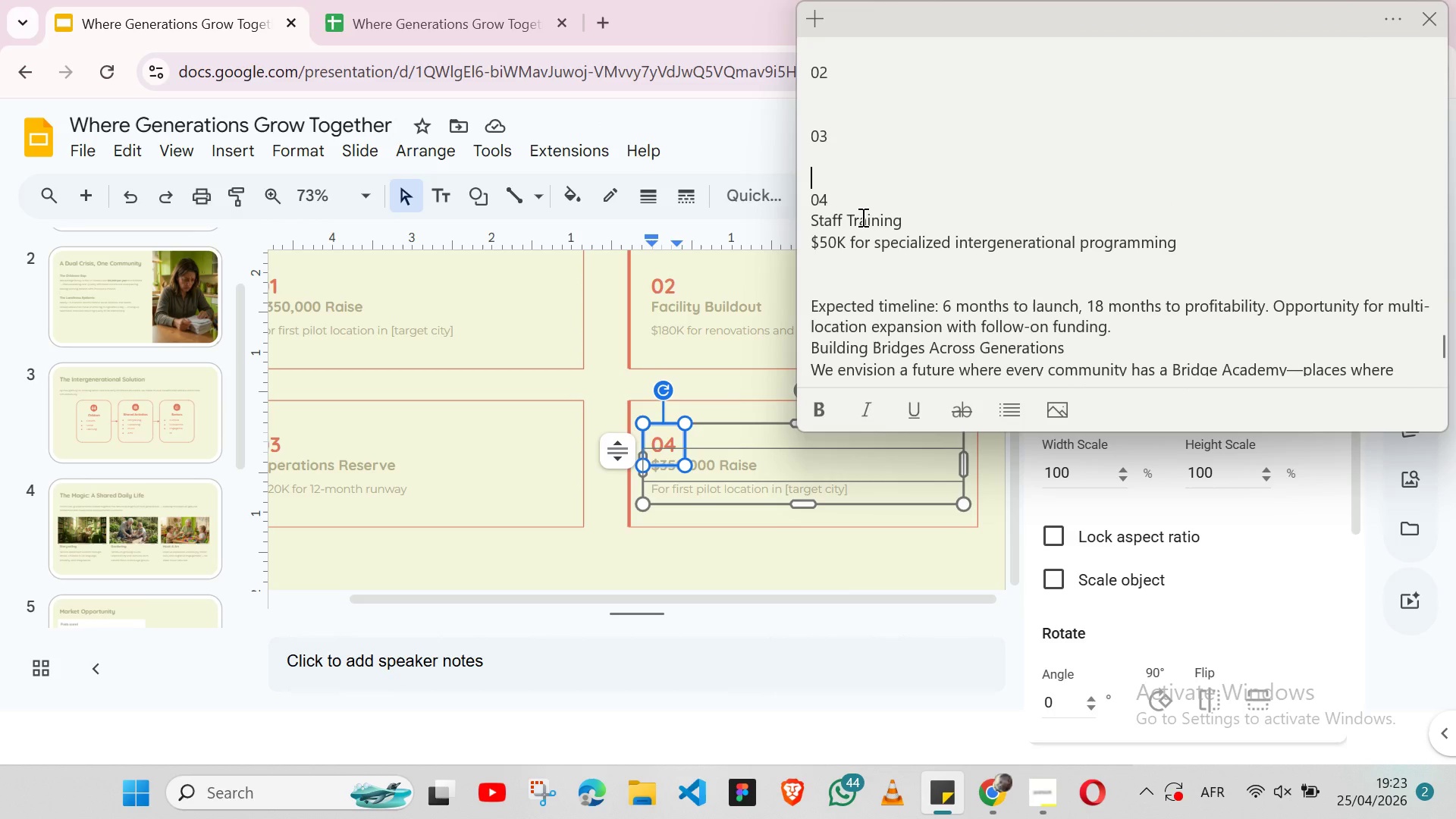 
double_click([861, 217])
 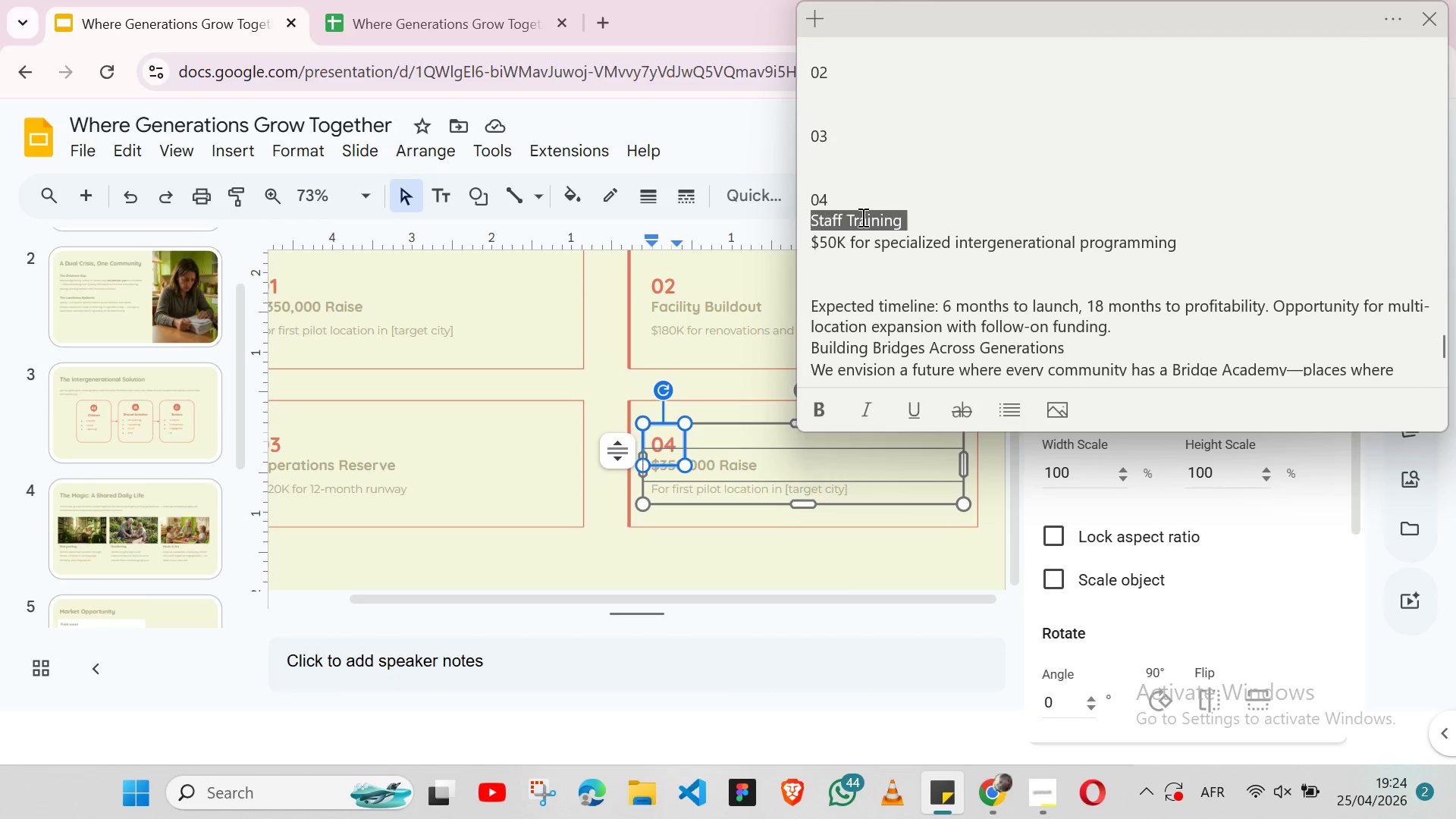 
triple_click([861, 217])
 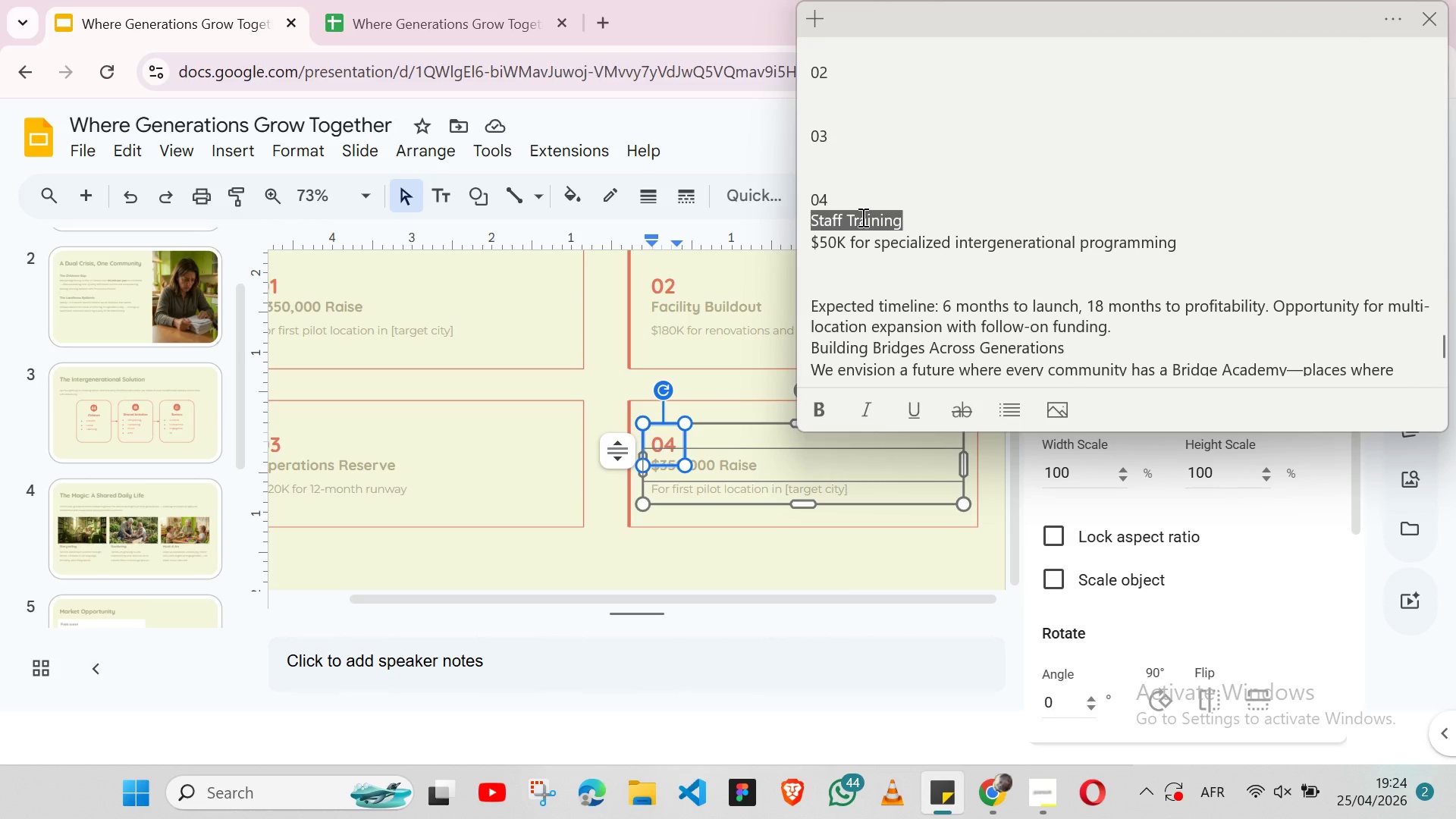 
key(Shift+ShiftLeft)
 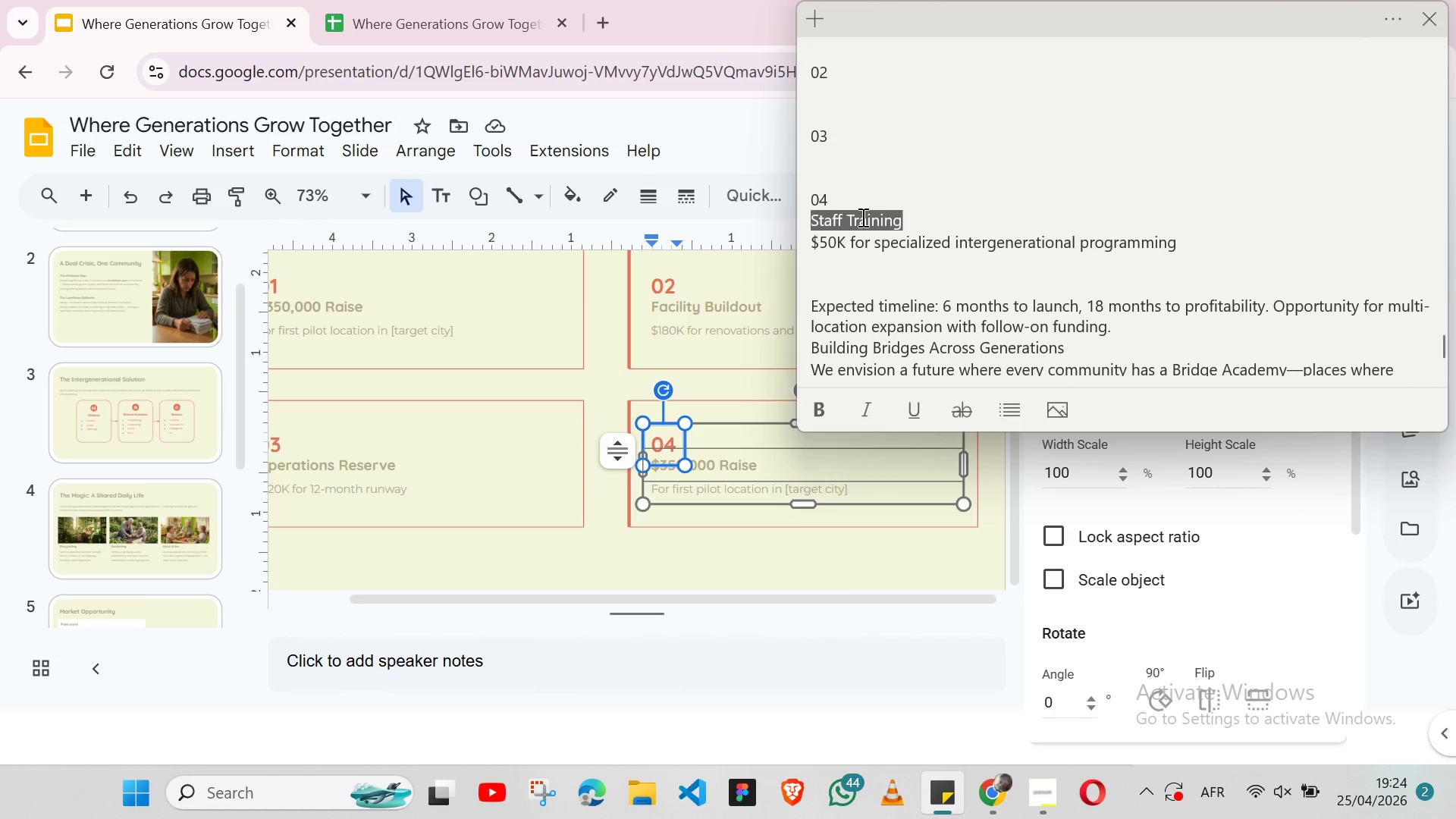 
key(Shift+ArrowLeft)
 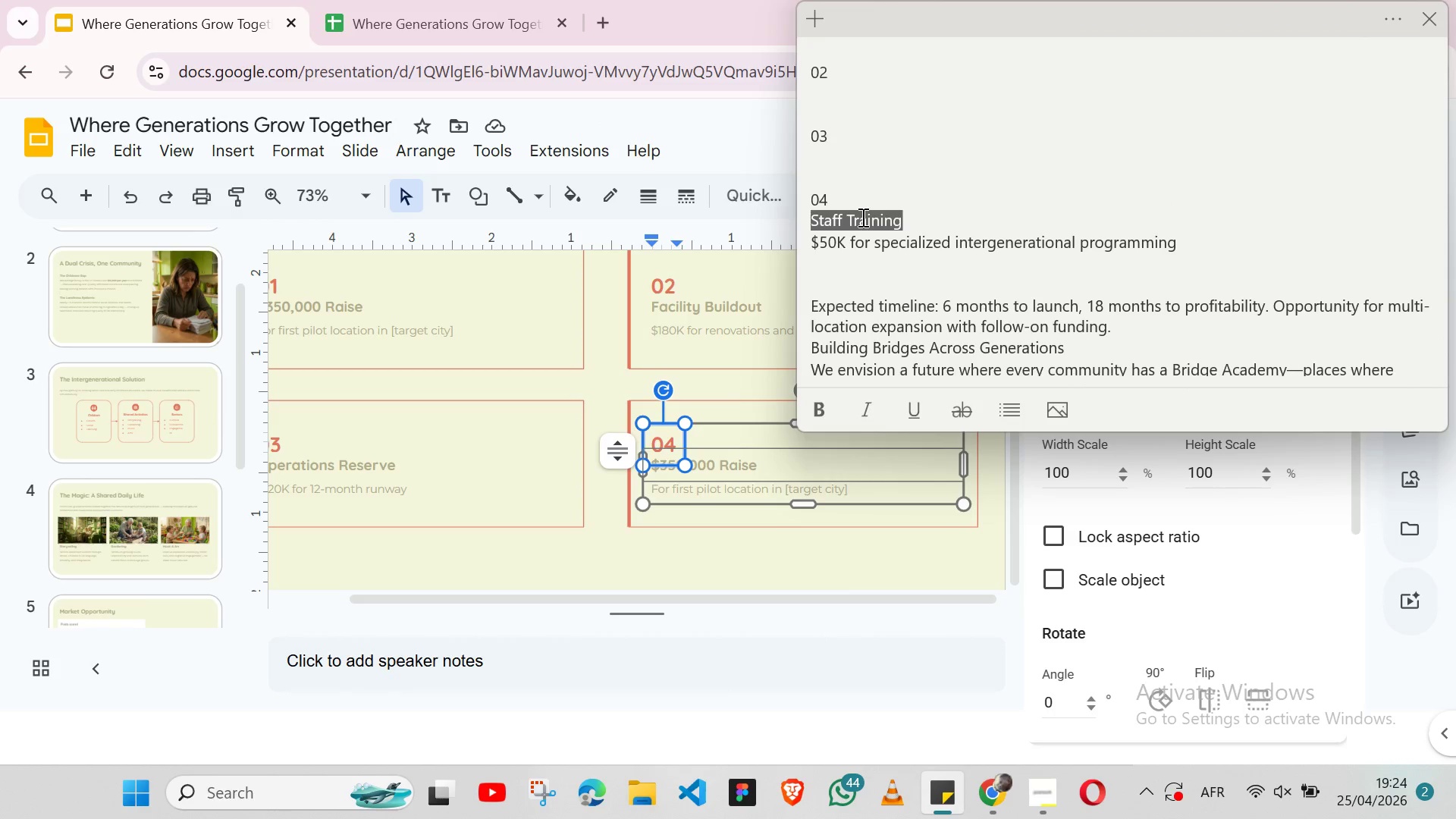 
key(Control+X)
 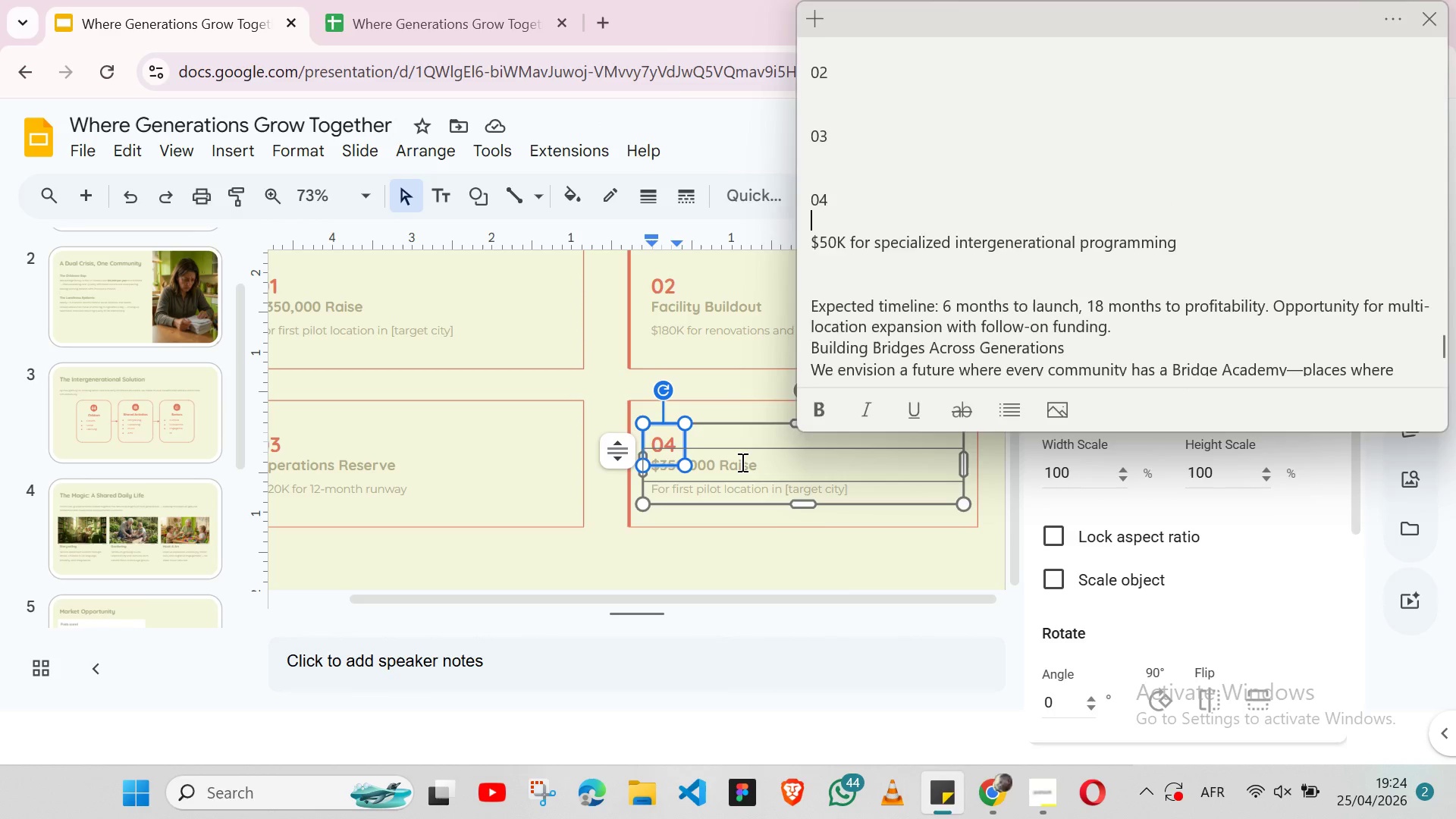 
double_click([741, 462])
 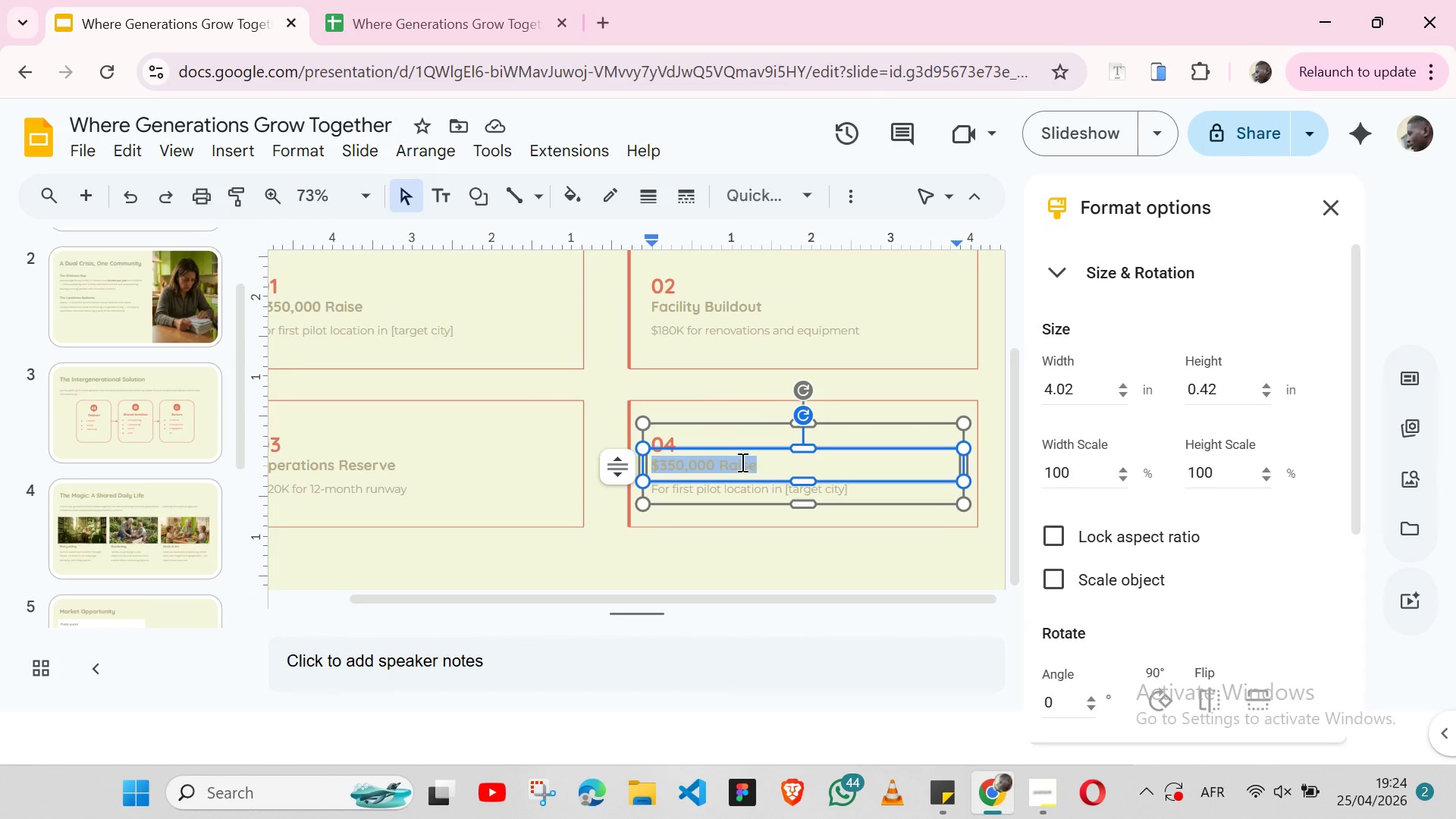 
triple_click([741, 462])
 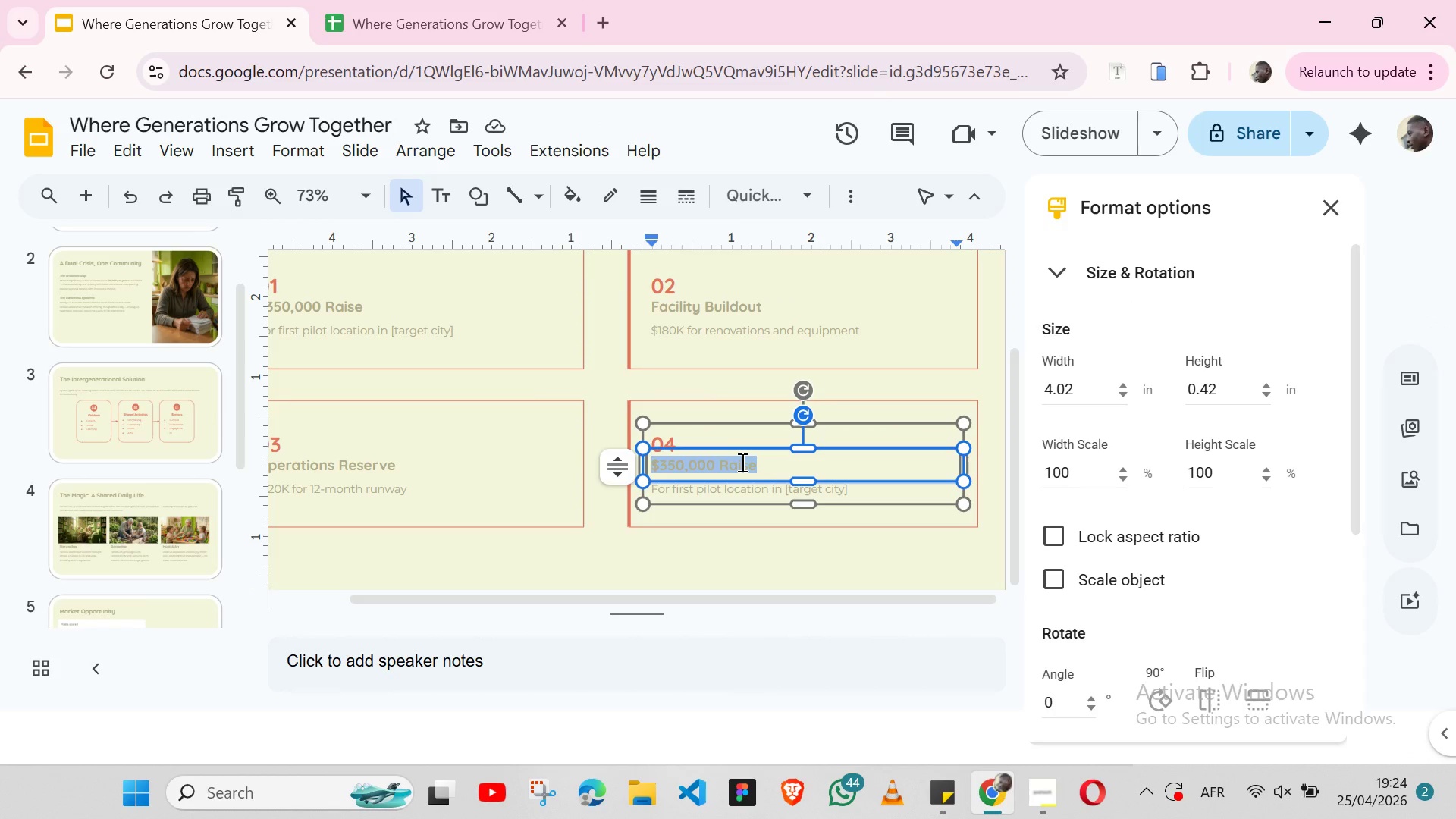 
key(Control+V)
 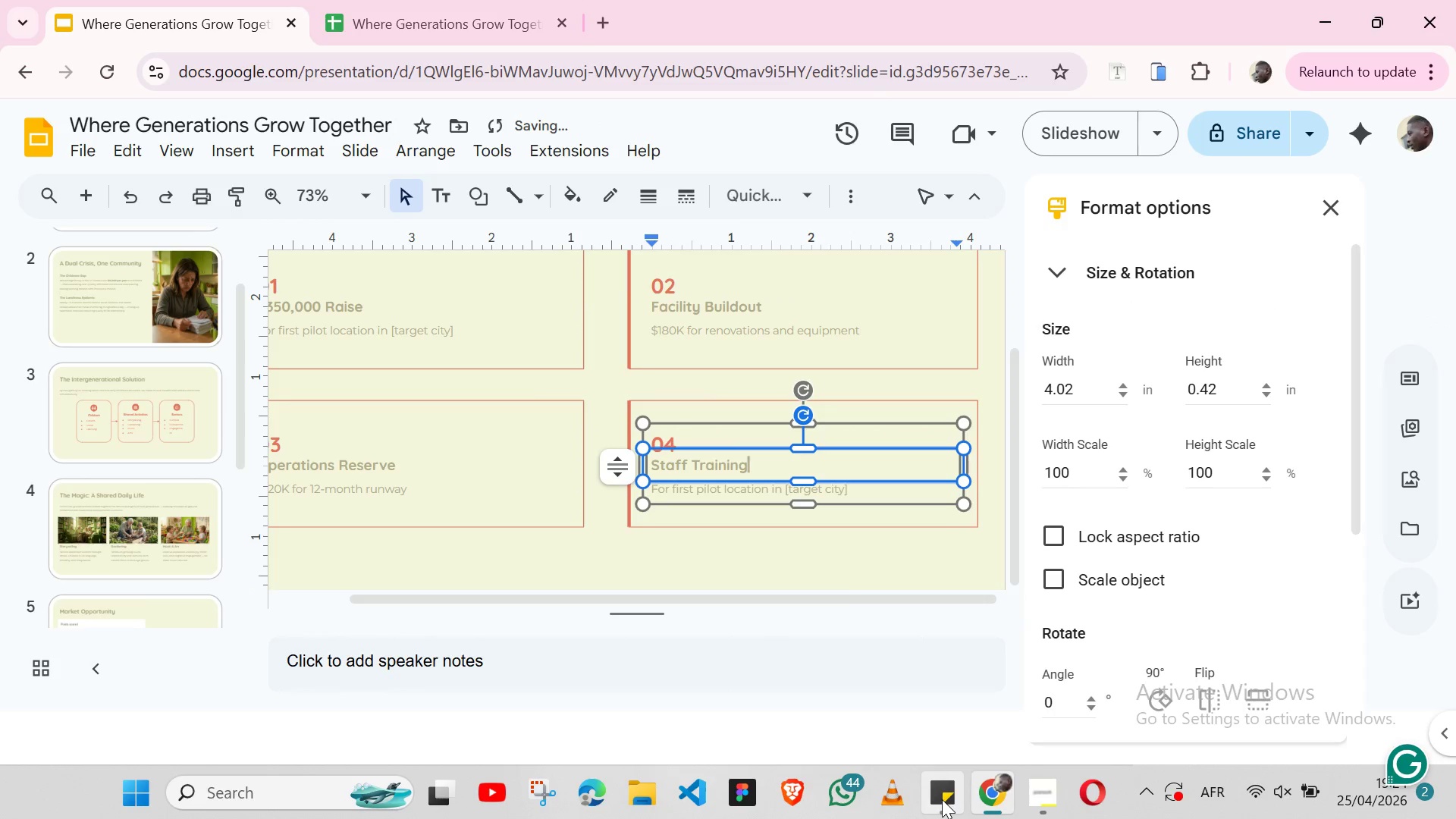 
left_click([942, 799])
 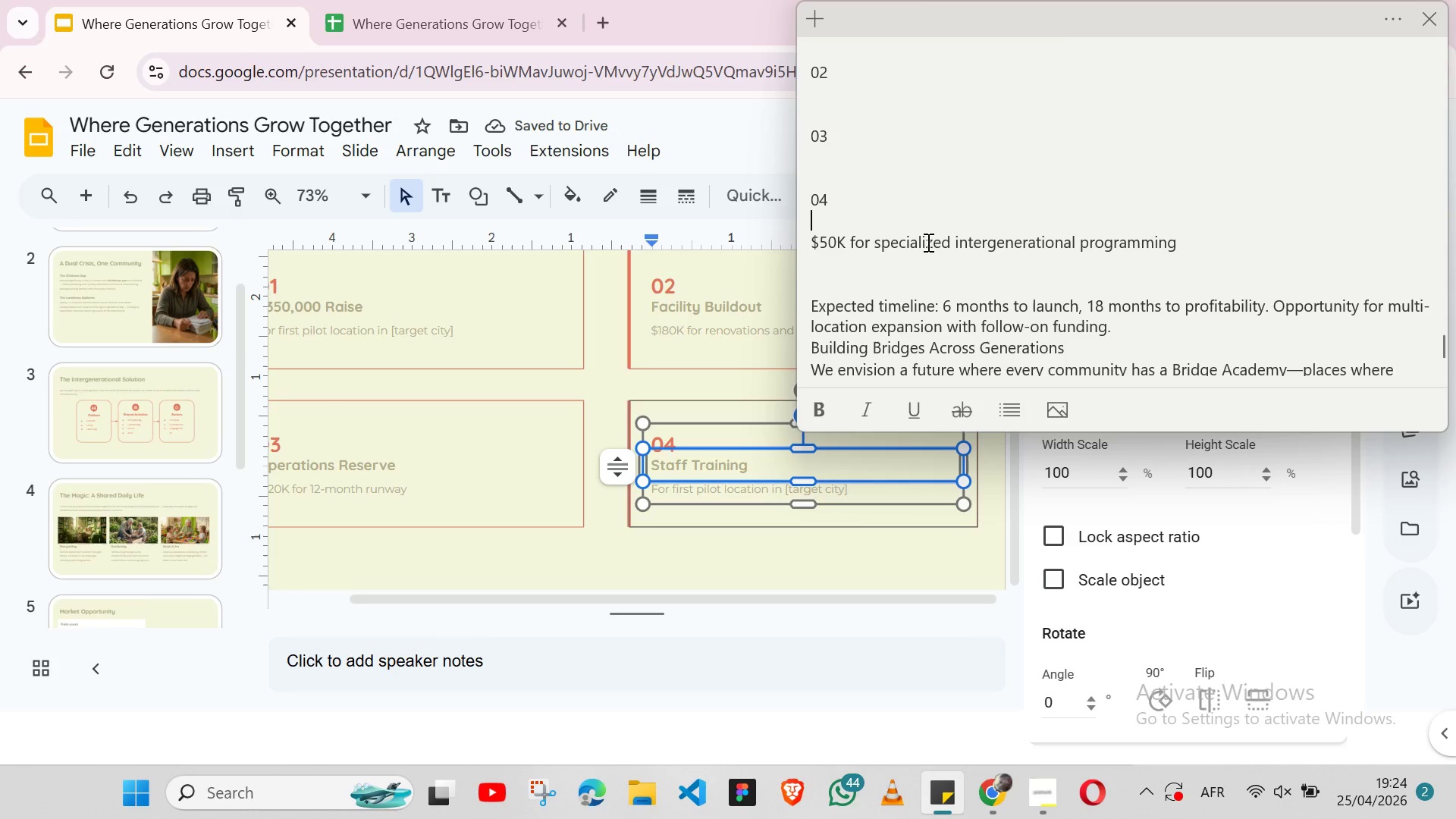 
double_click([927, 242])
 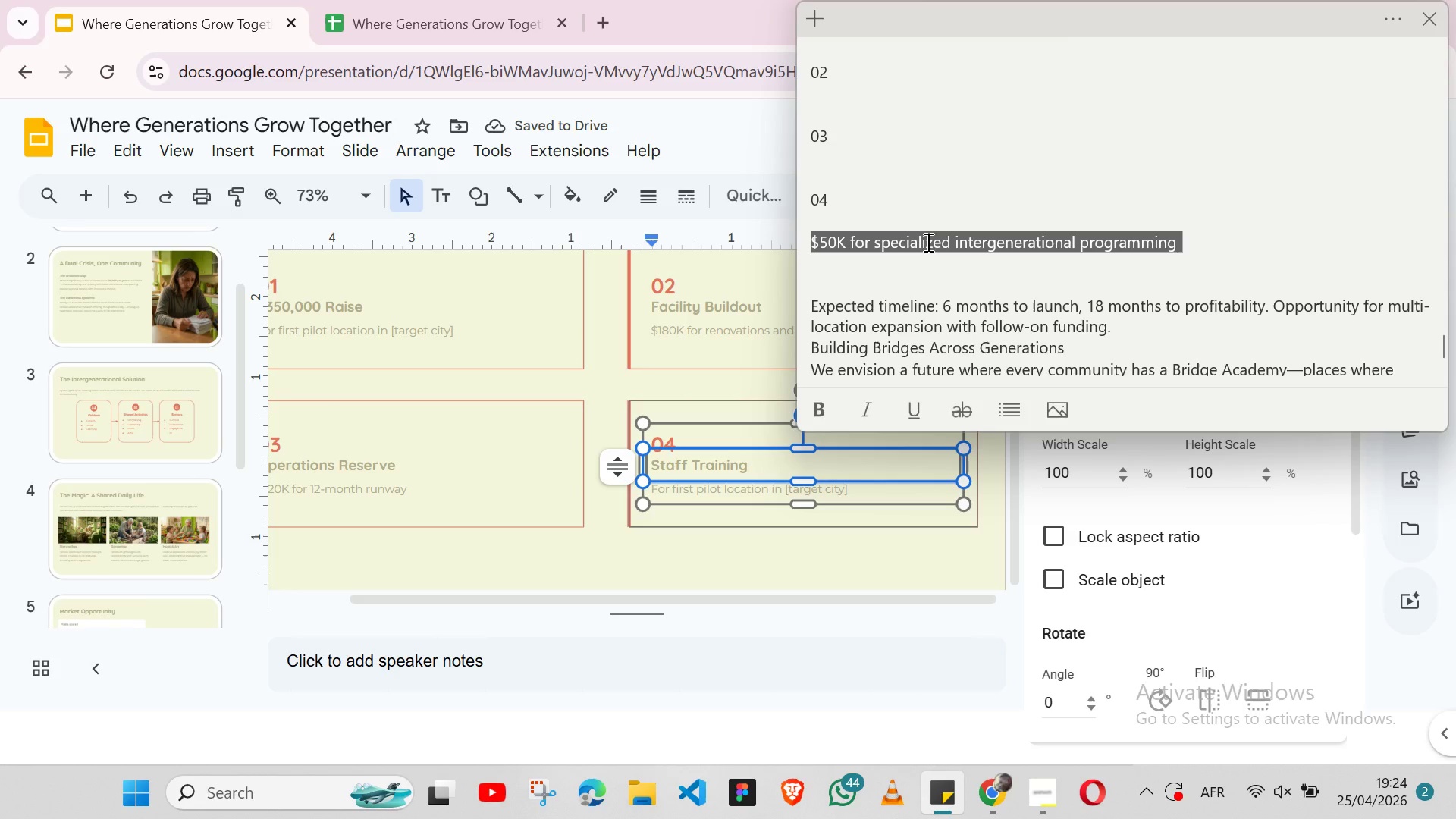 
triple_click([927, 242])
 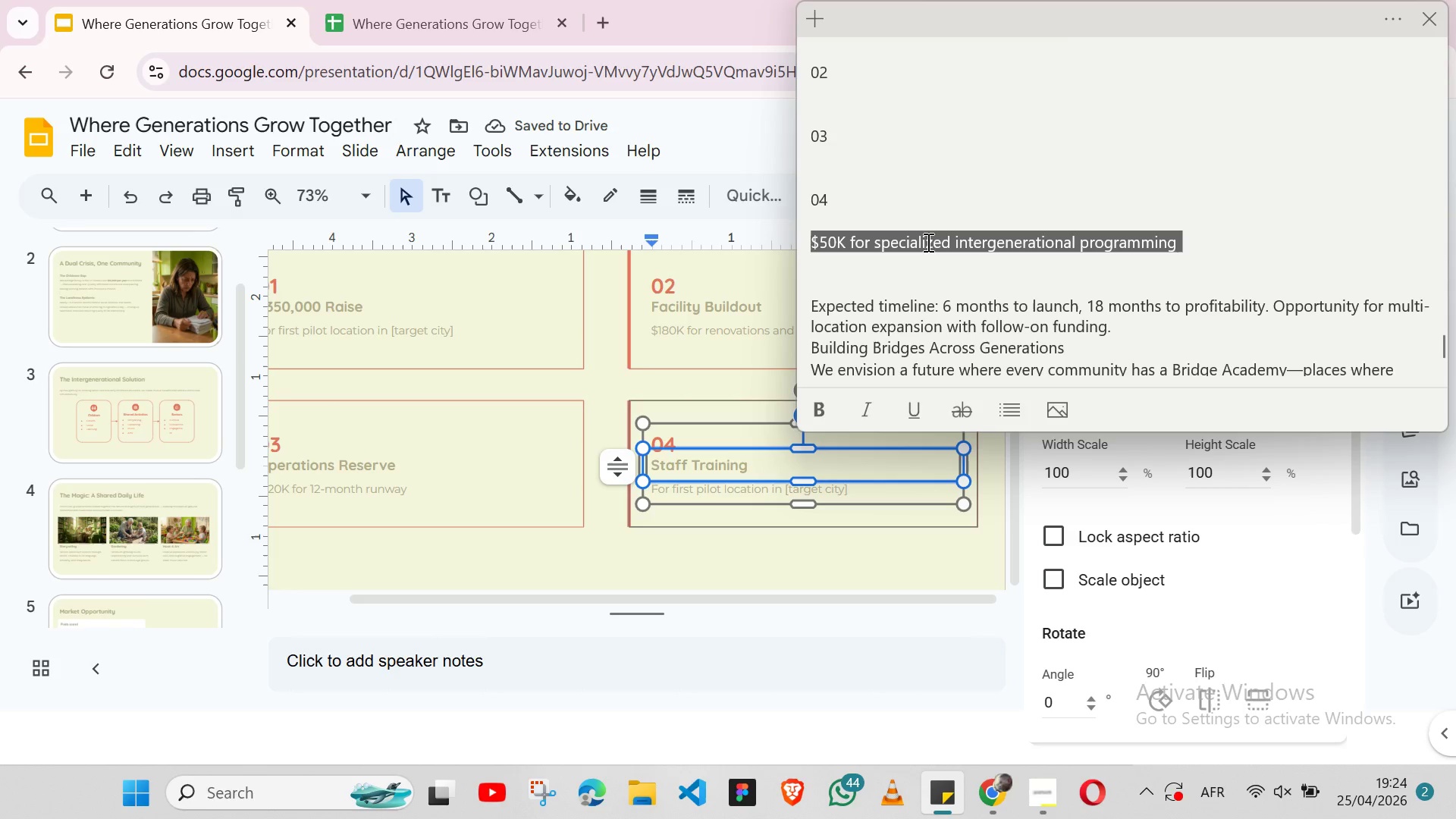 
key(Shift+ArrowLeft)
 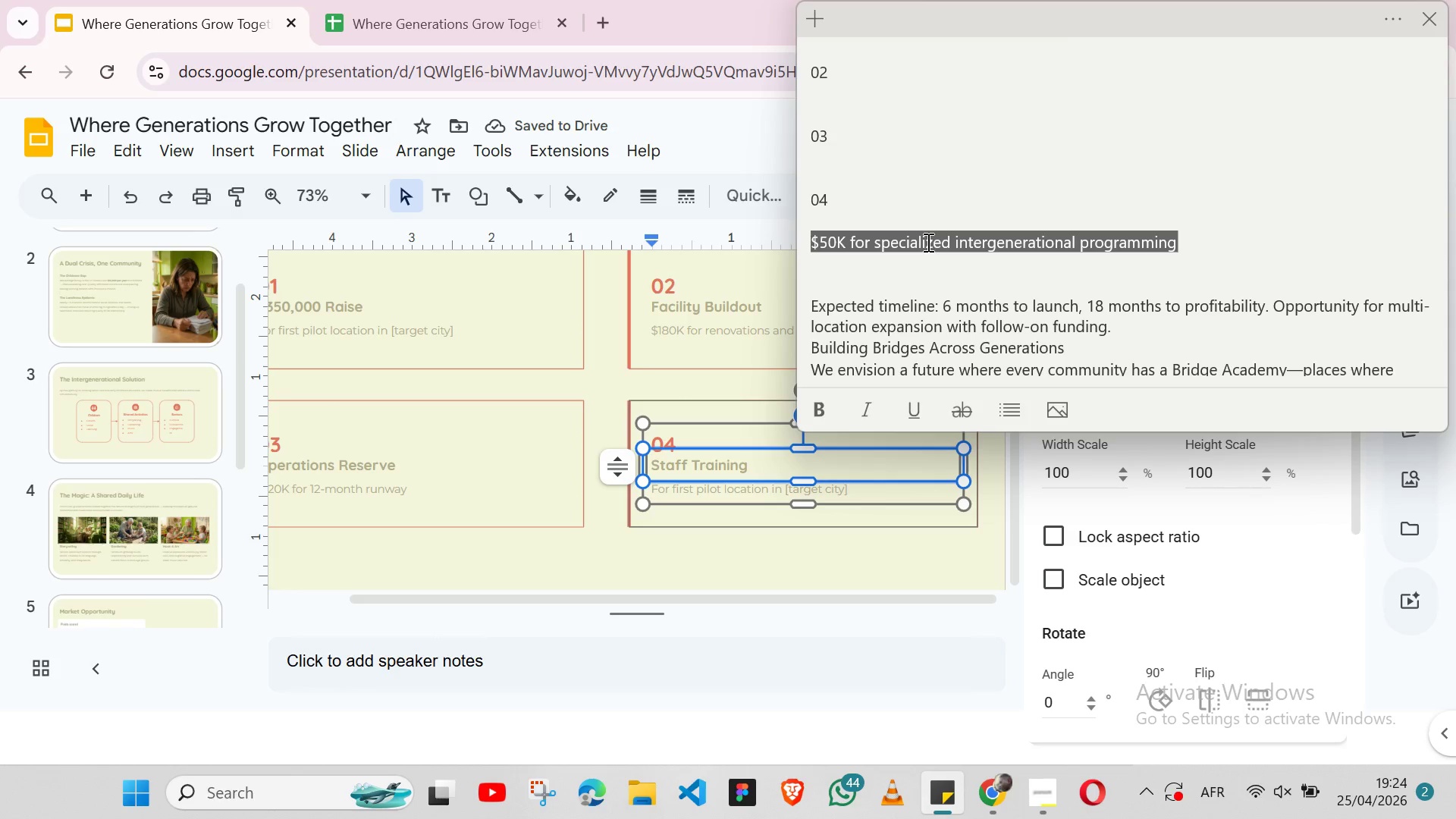 
key(Control+X)
 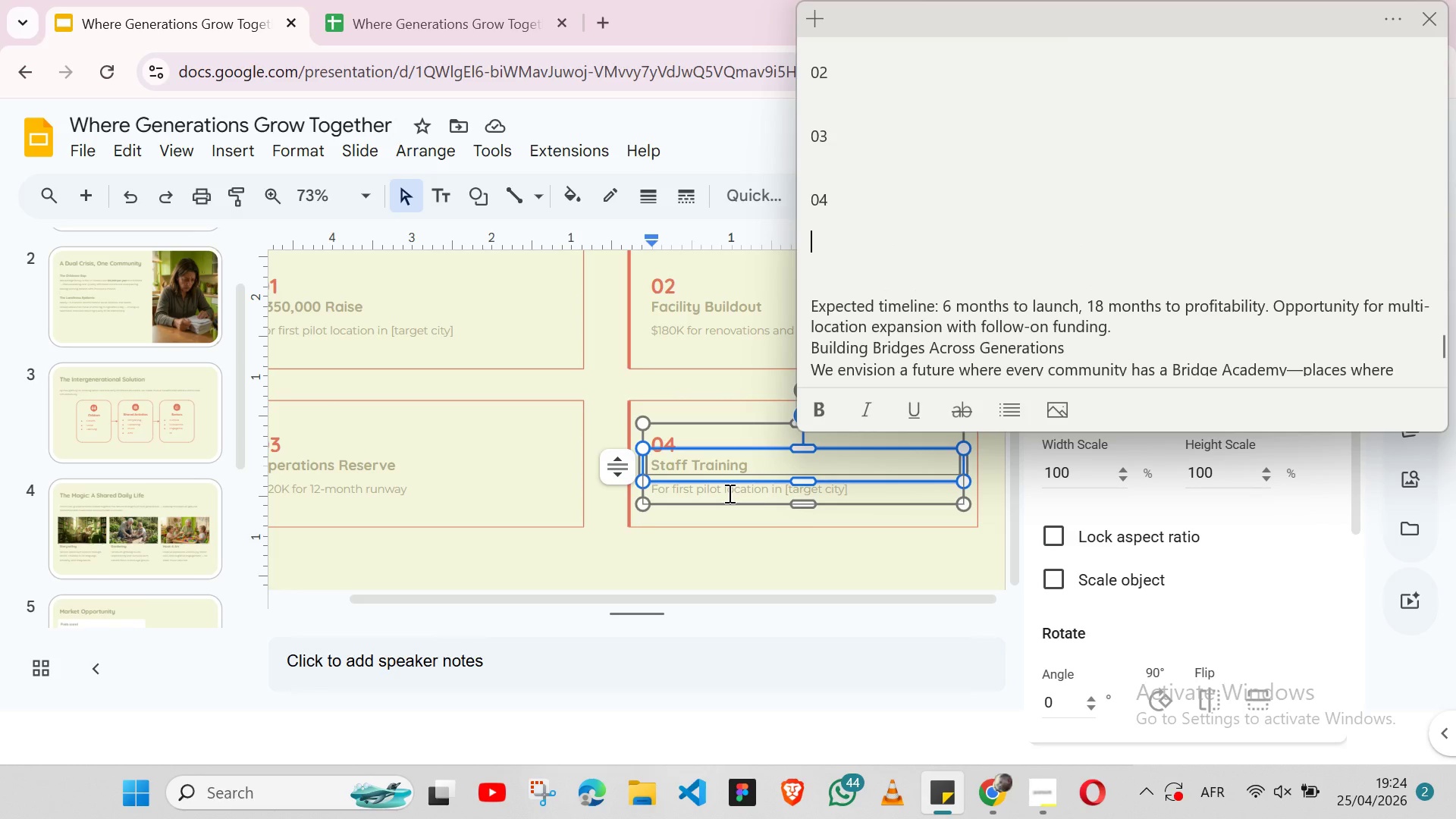 
double_click([728, 493])
 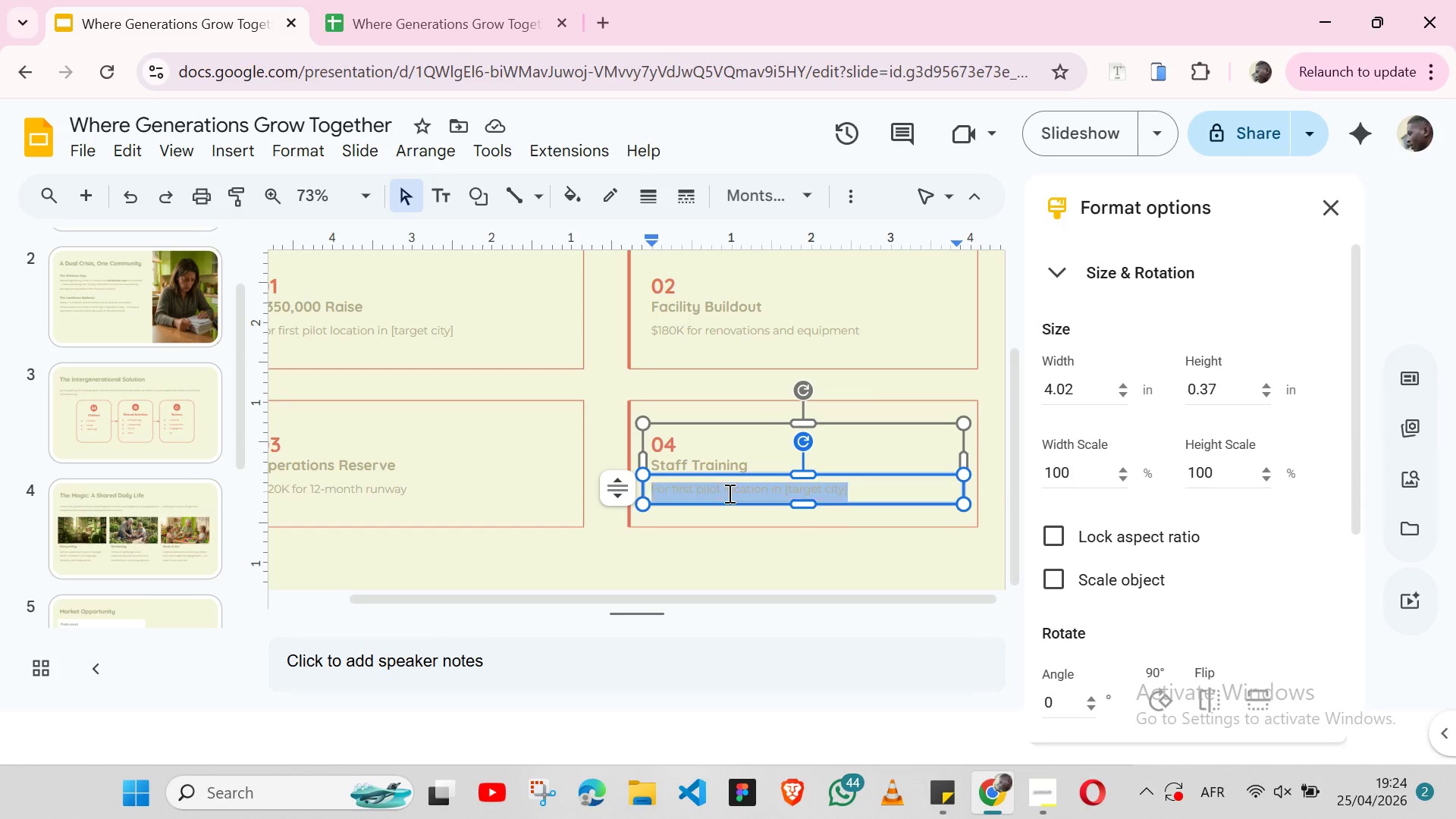 
triple_click([728, 493])
 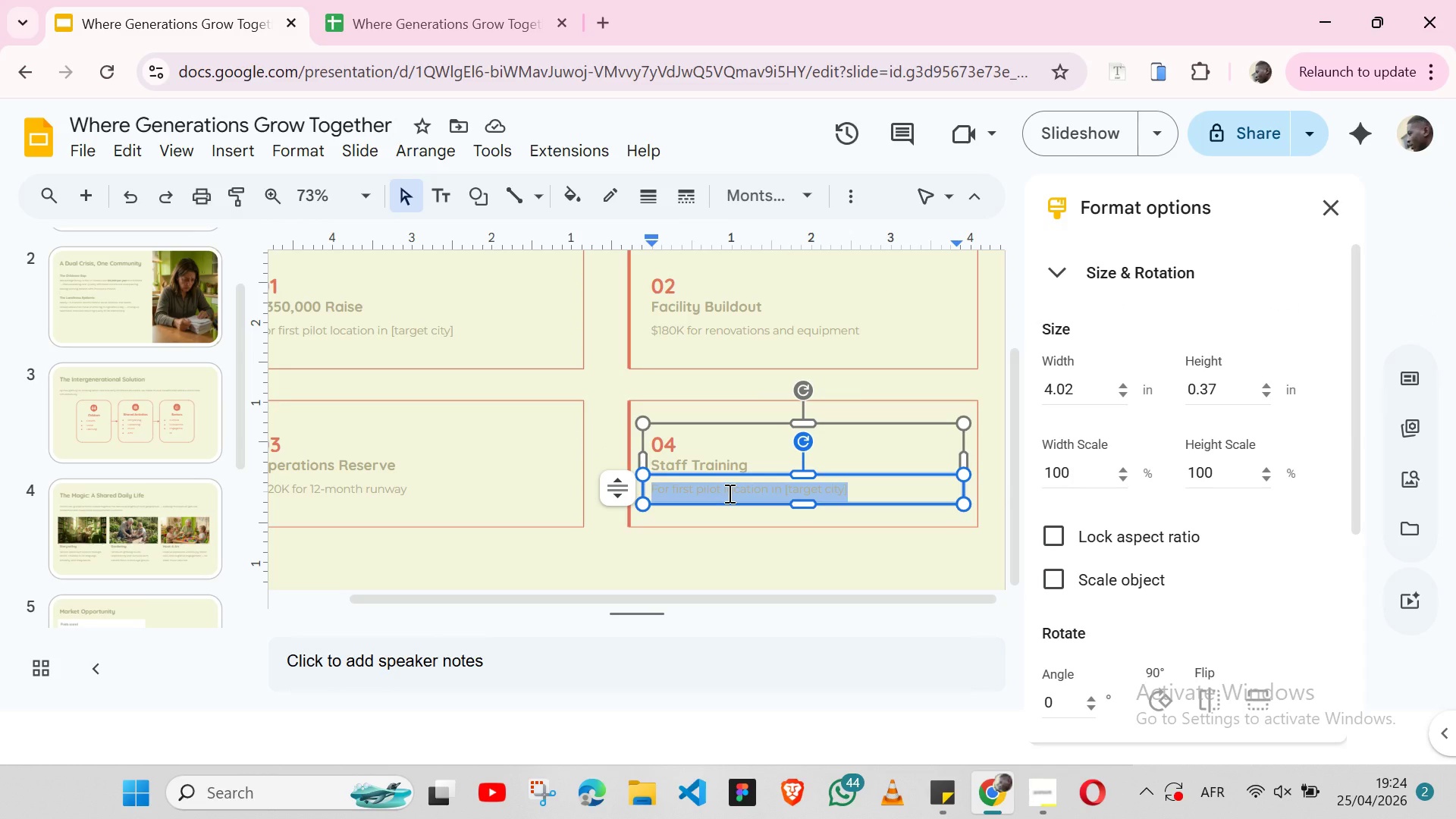 
key(Control+V)
 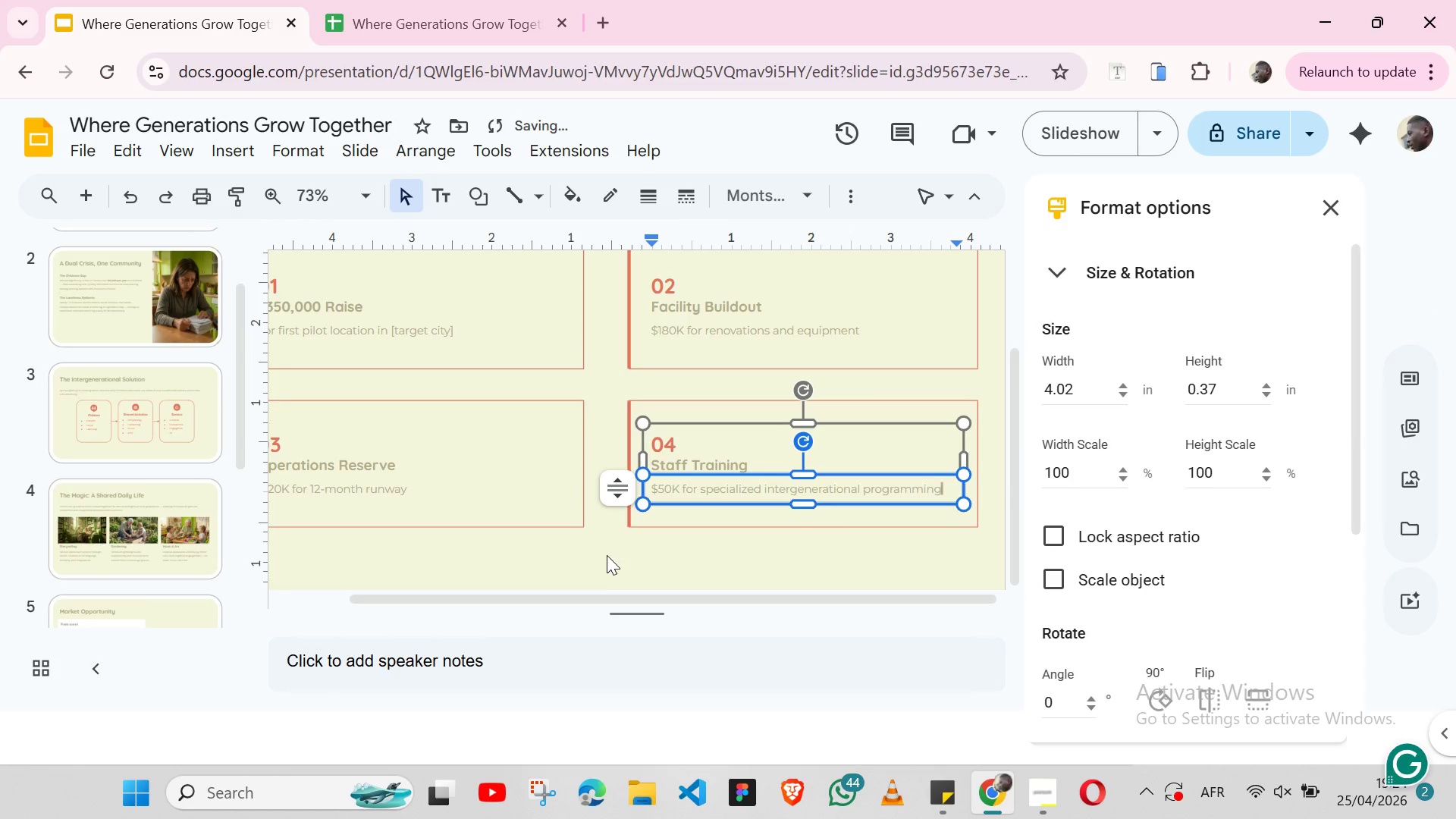 
left_click([607, 555])
 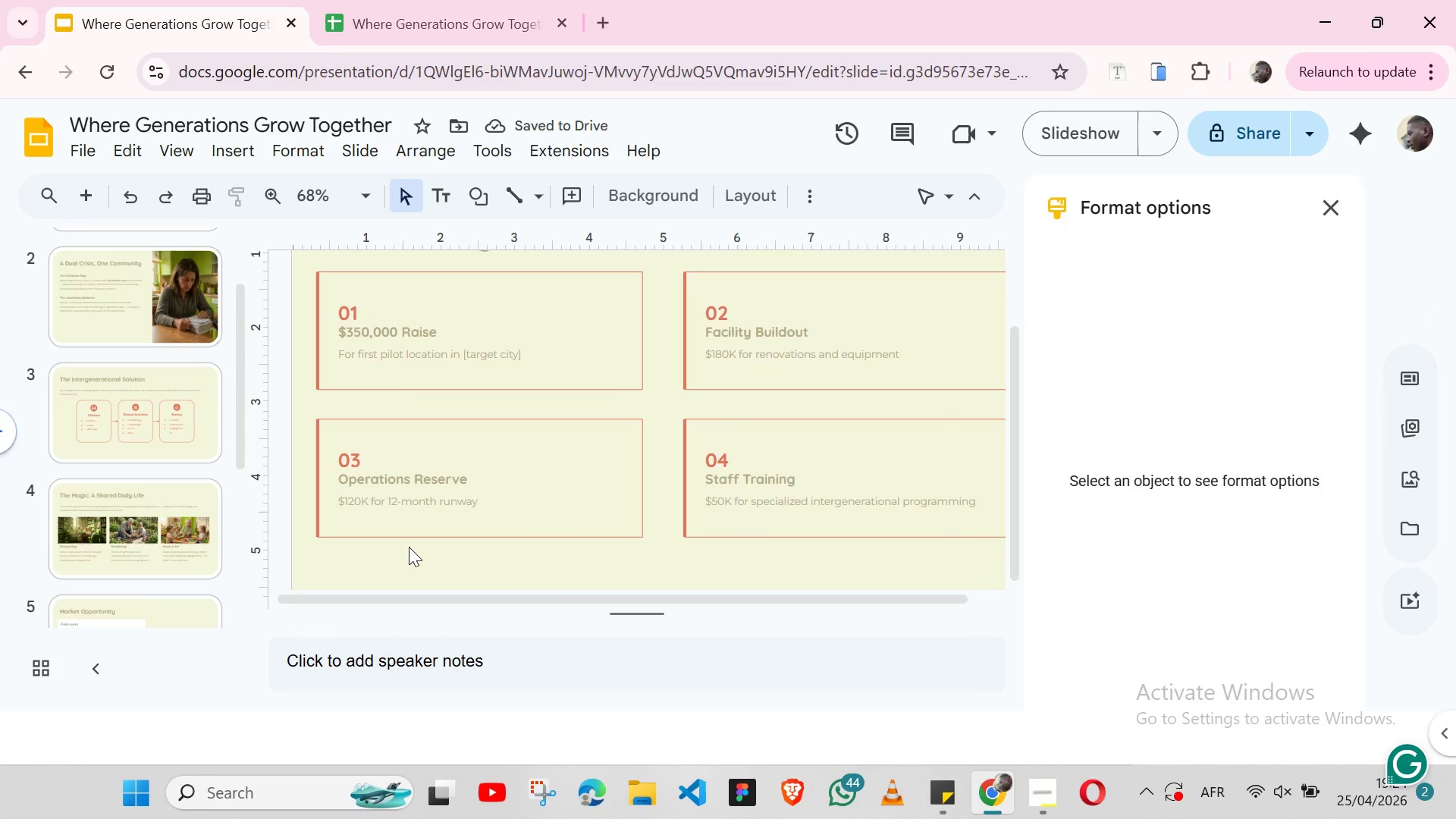 
left_click([398, 532])
 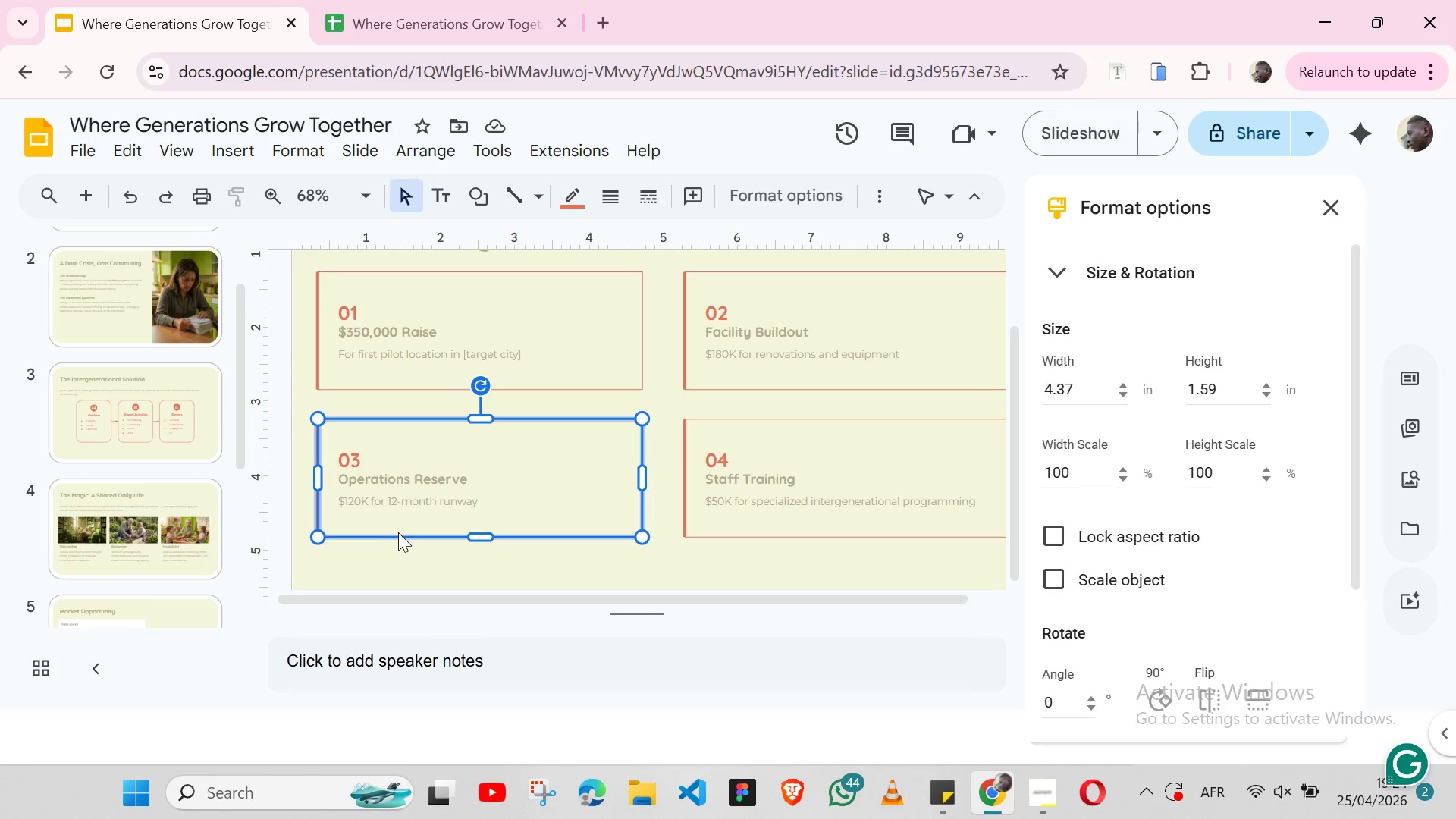 
key(Shift+ArrowDown)
 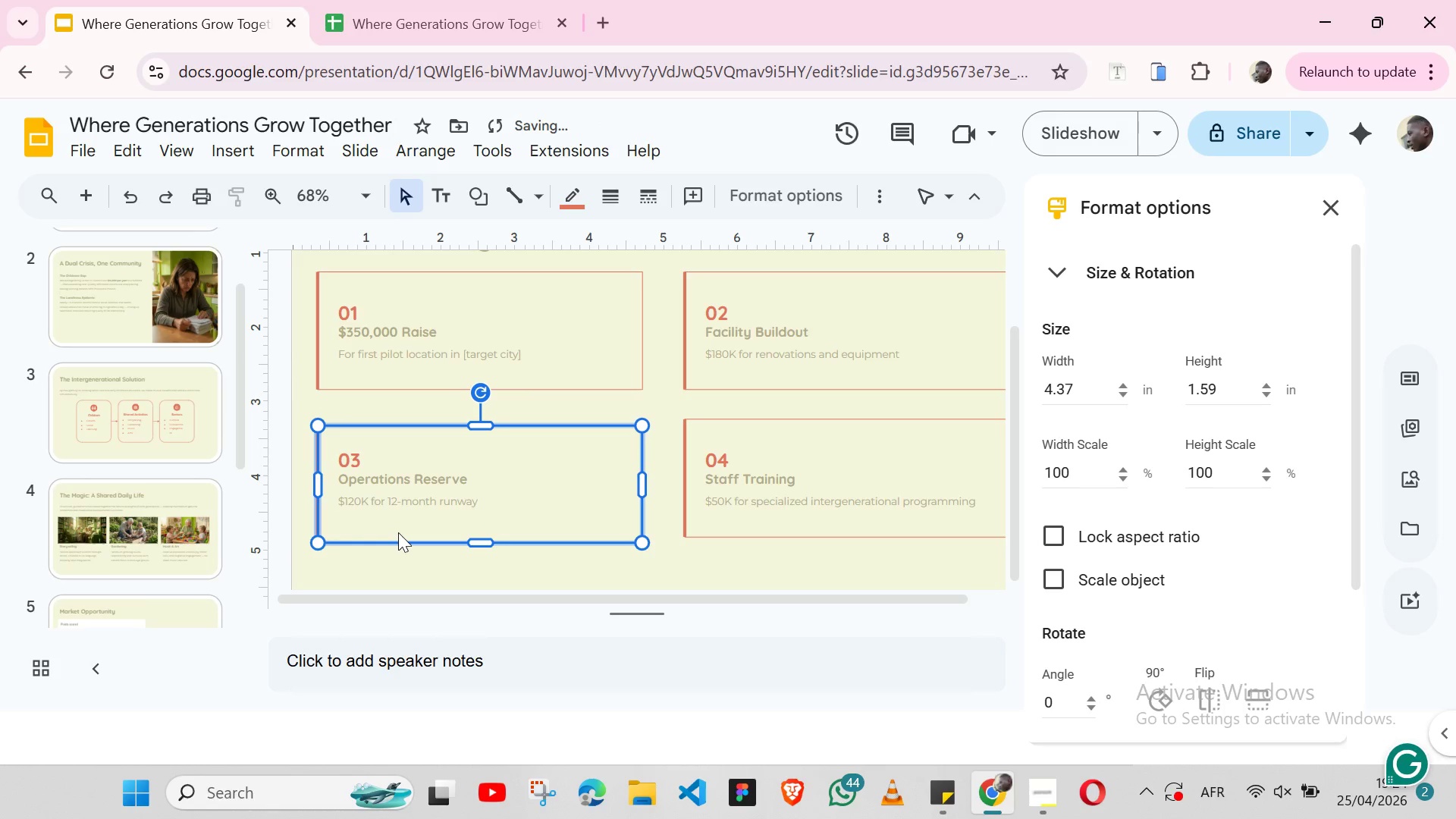 
key(Control+Z)
 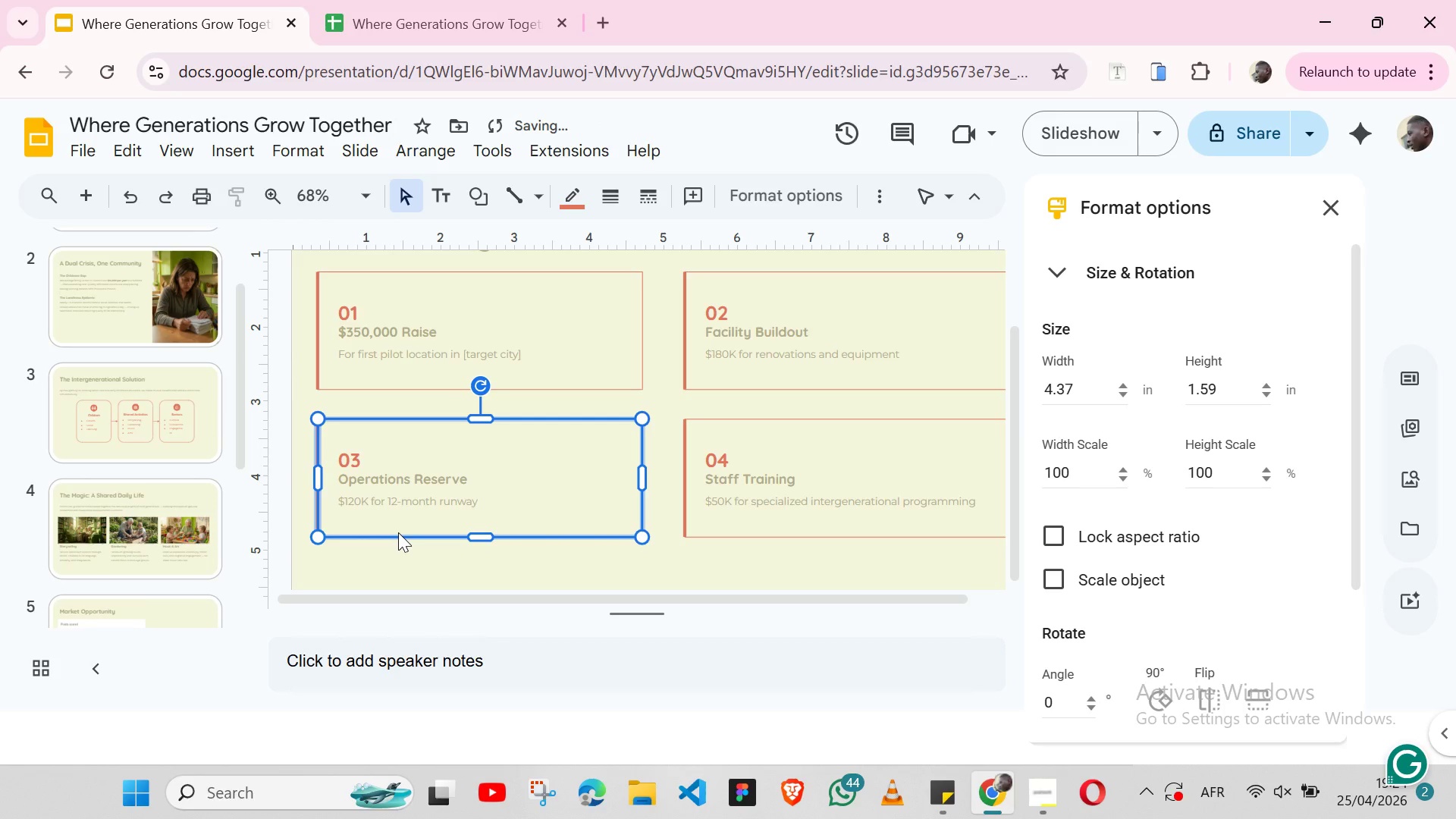 
hold_key(key=ShiftLeft, duration=1.5)
left_click([400, 488])
 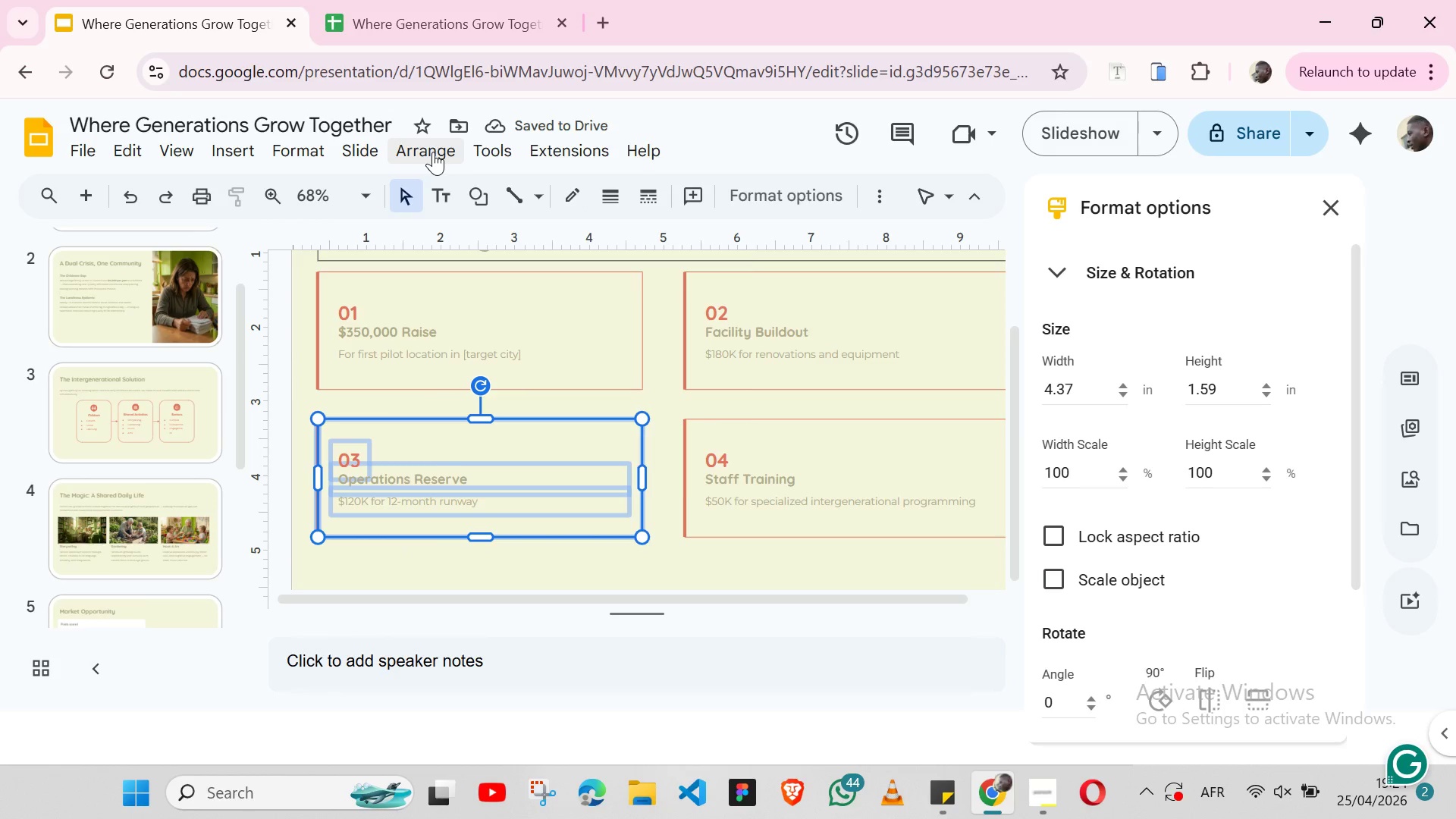 
left_click([433, 152])
 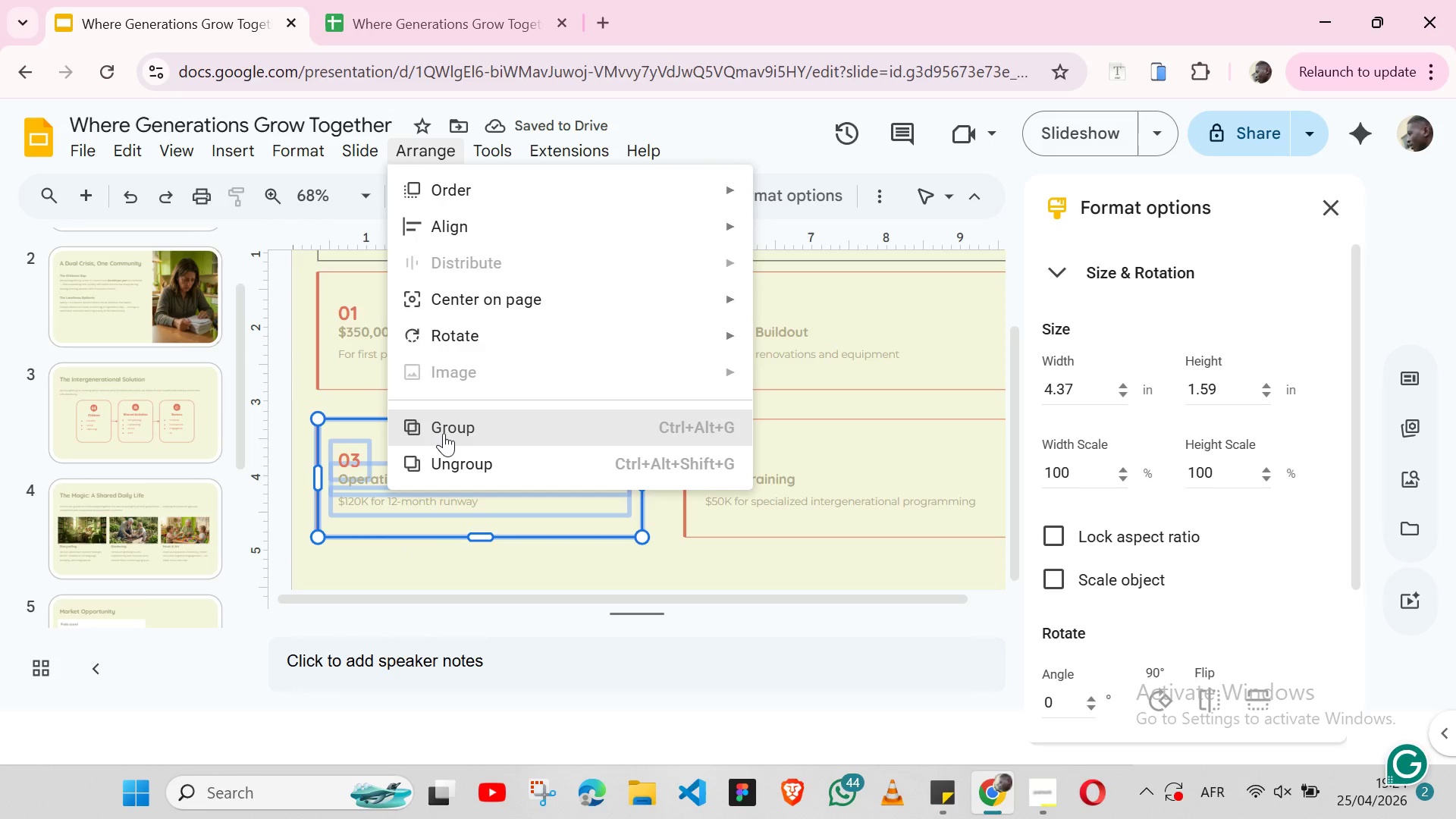 
left_click([444, 433])
 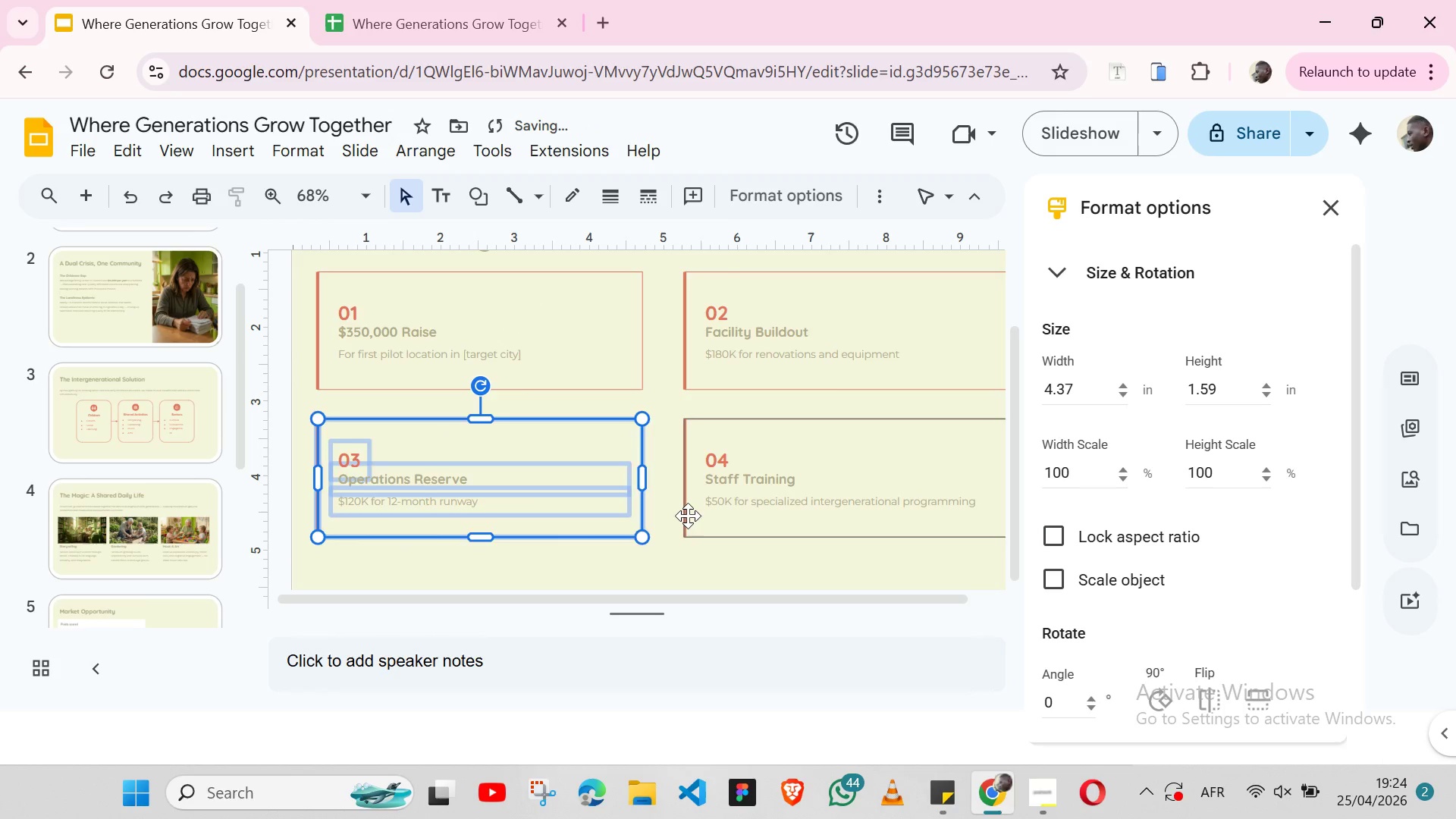 
left_click([688, 516])
 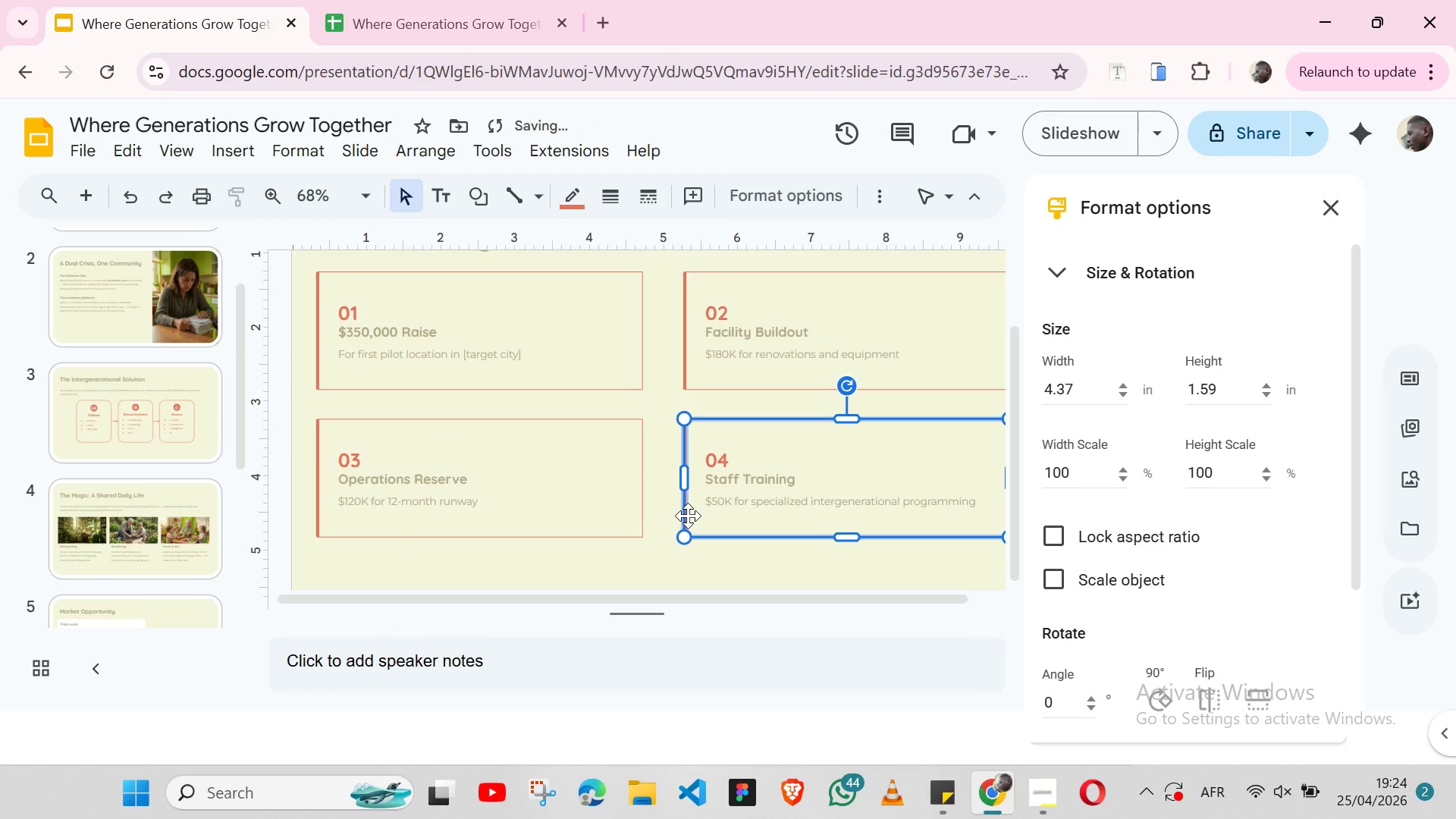 
hold_key(key=ShiftLeft, duration=1.51)
 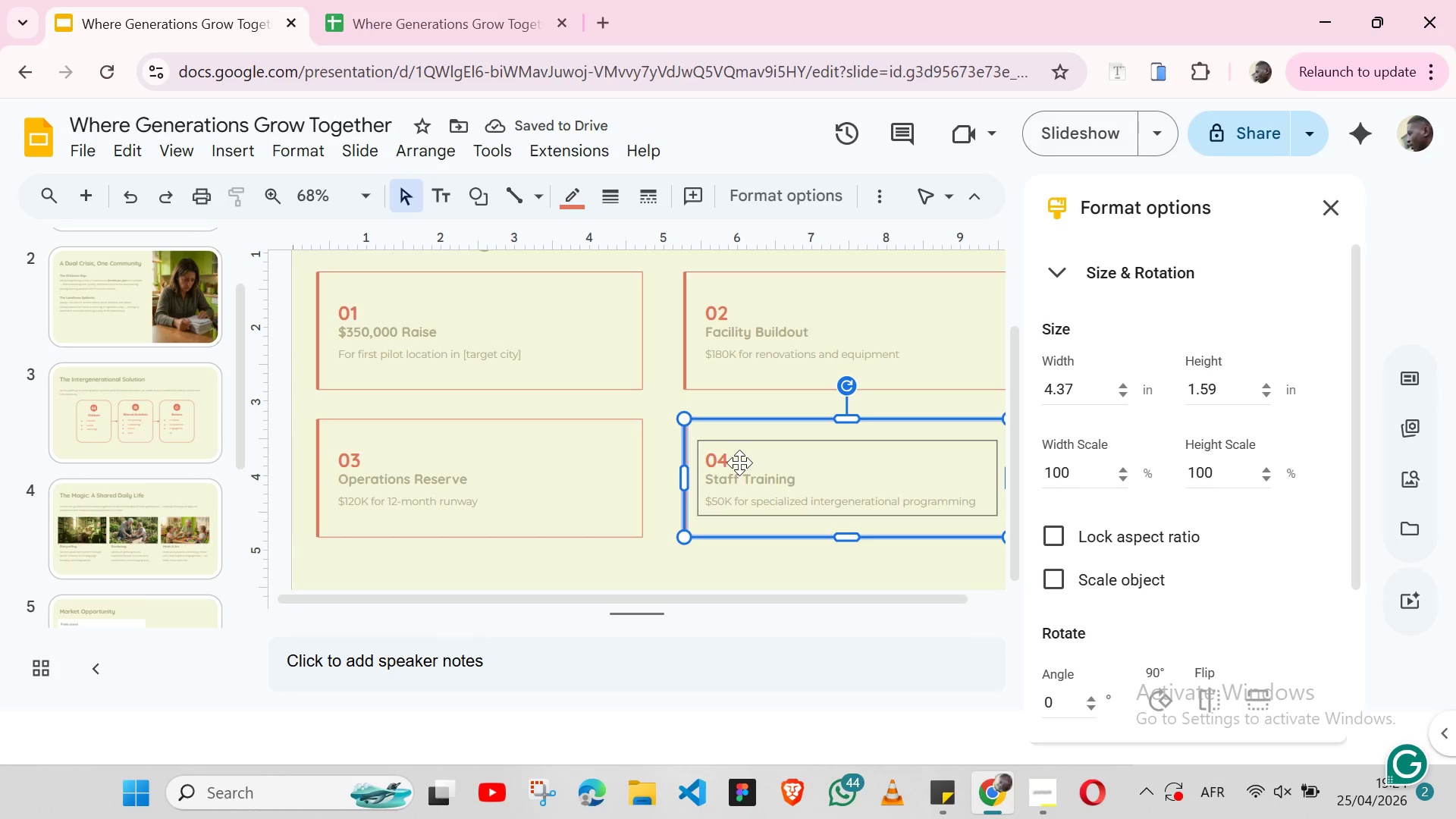 
hold_key(key=ShiftLeft, duration=1.5)
left_click([739, 463])
 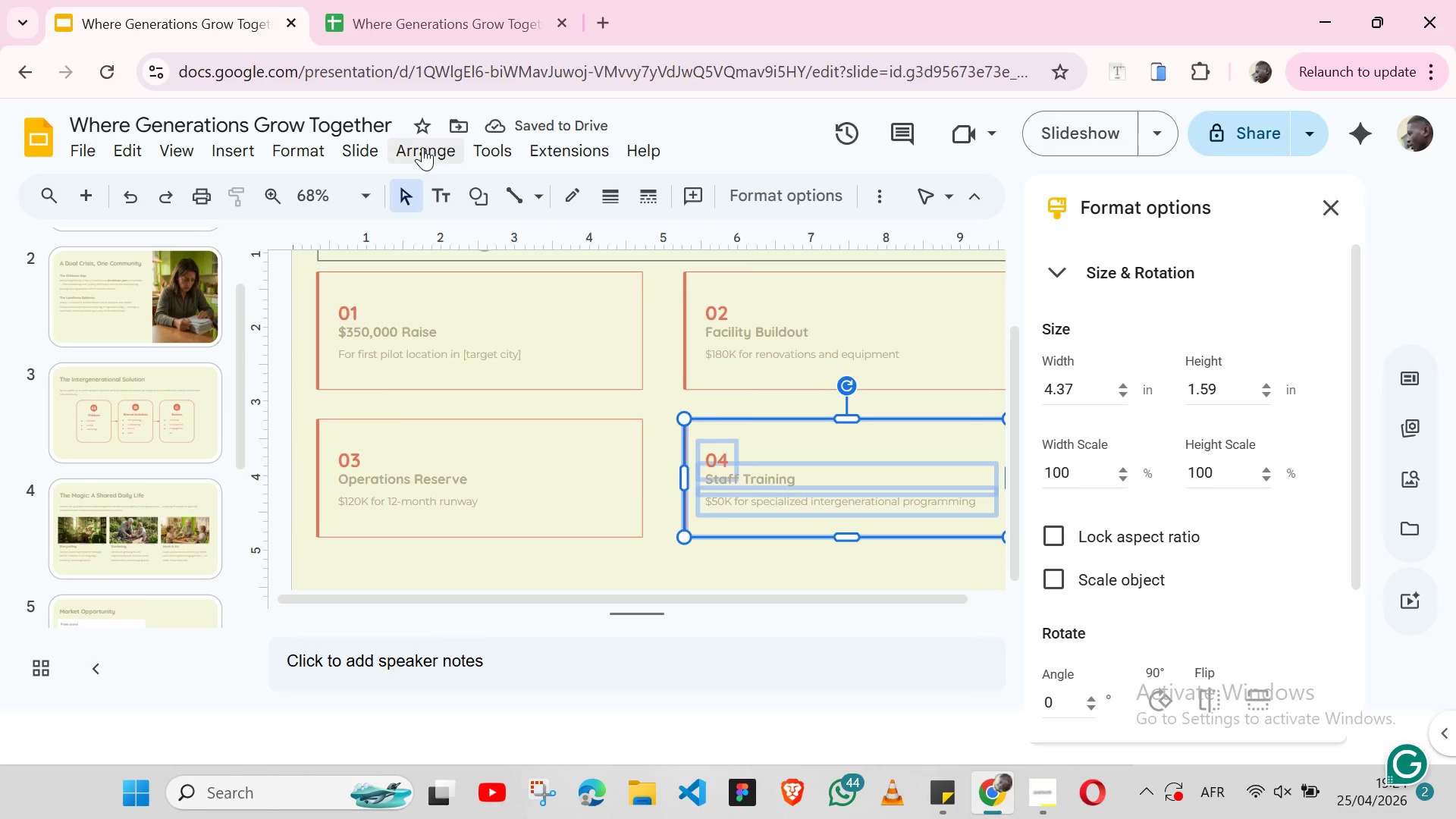 
left_click([422, 147])
 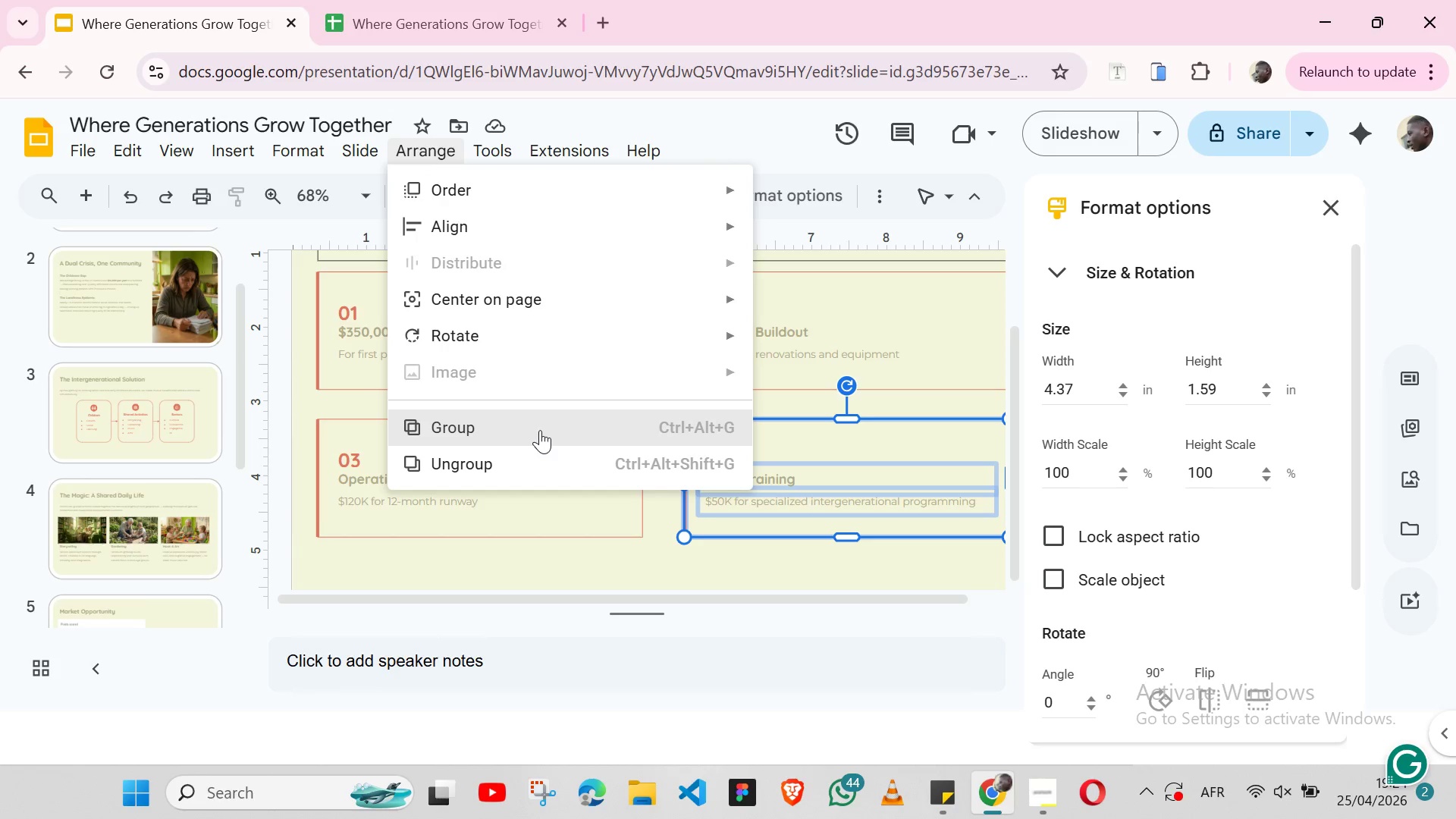 
left_click([540, 430])
 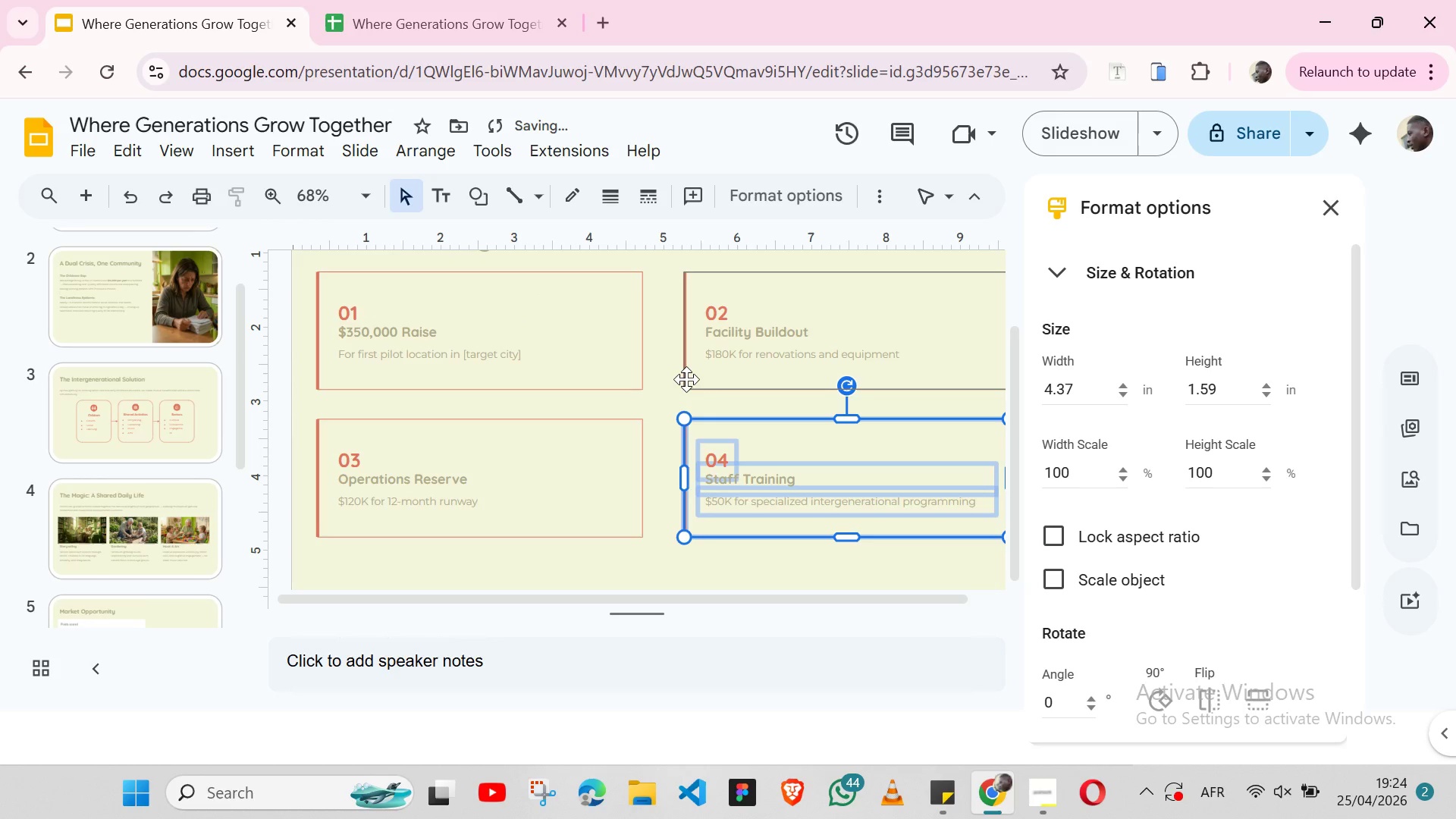 
left_click([686, 379])
 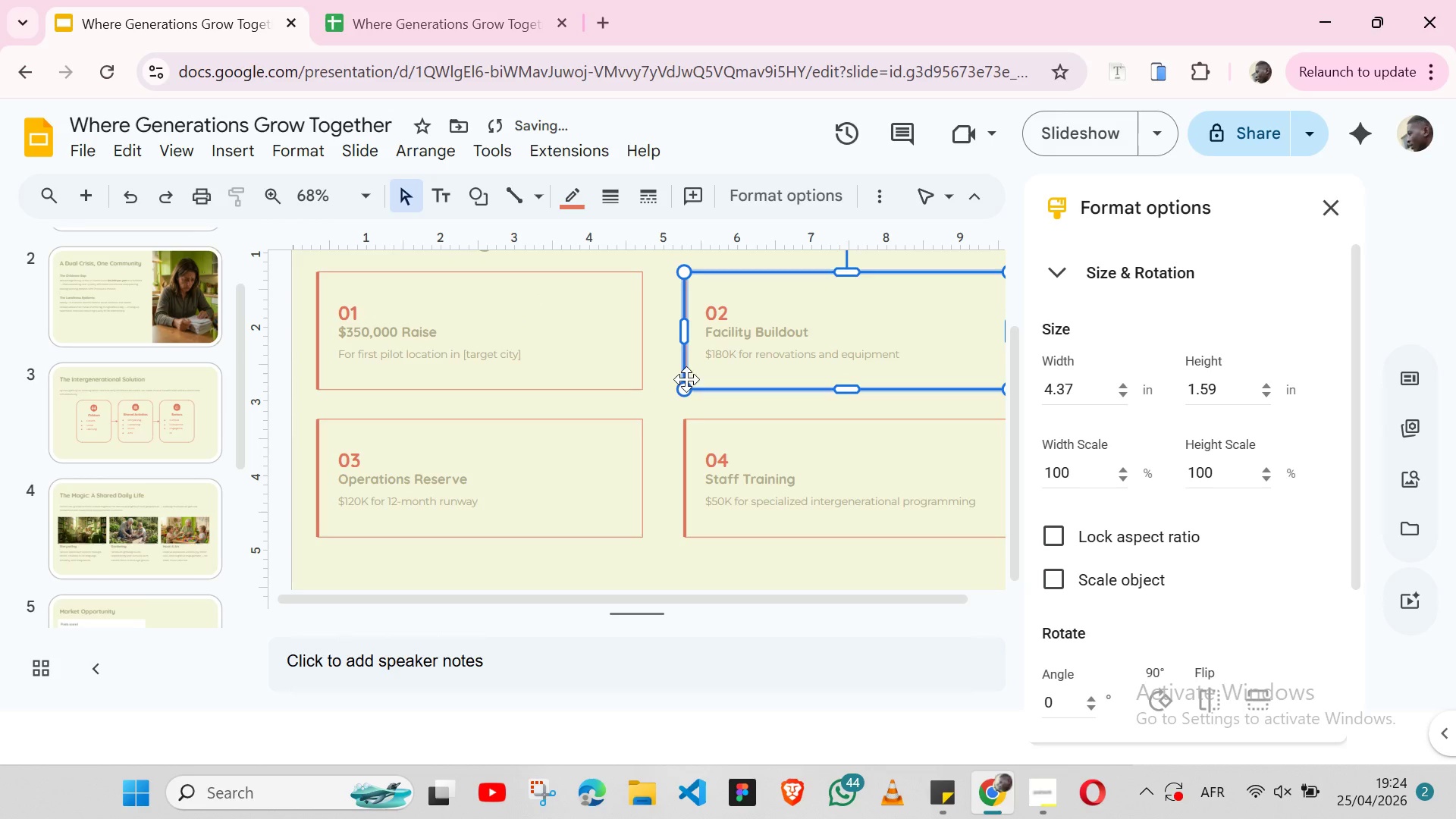 
hold_key(key=ShiftLeft, duration=1.52)
 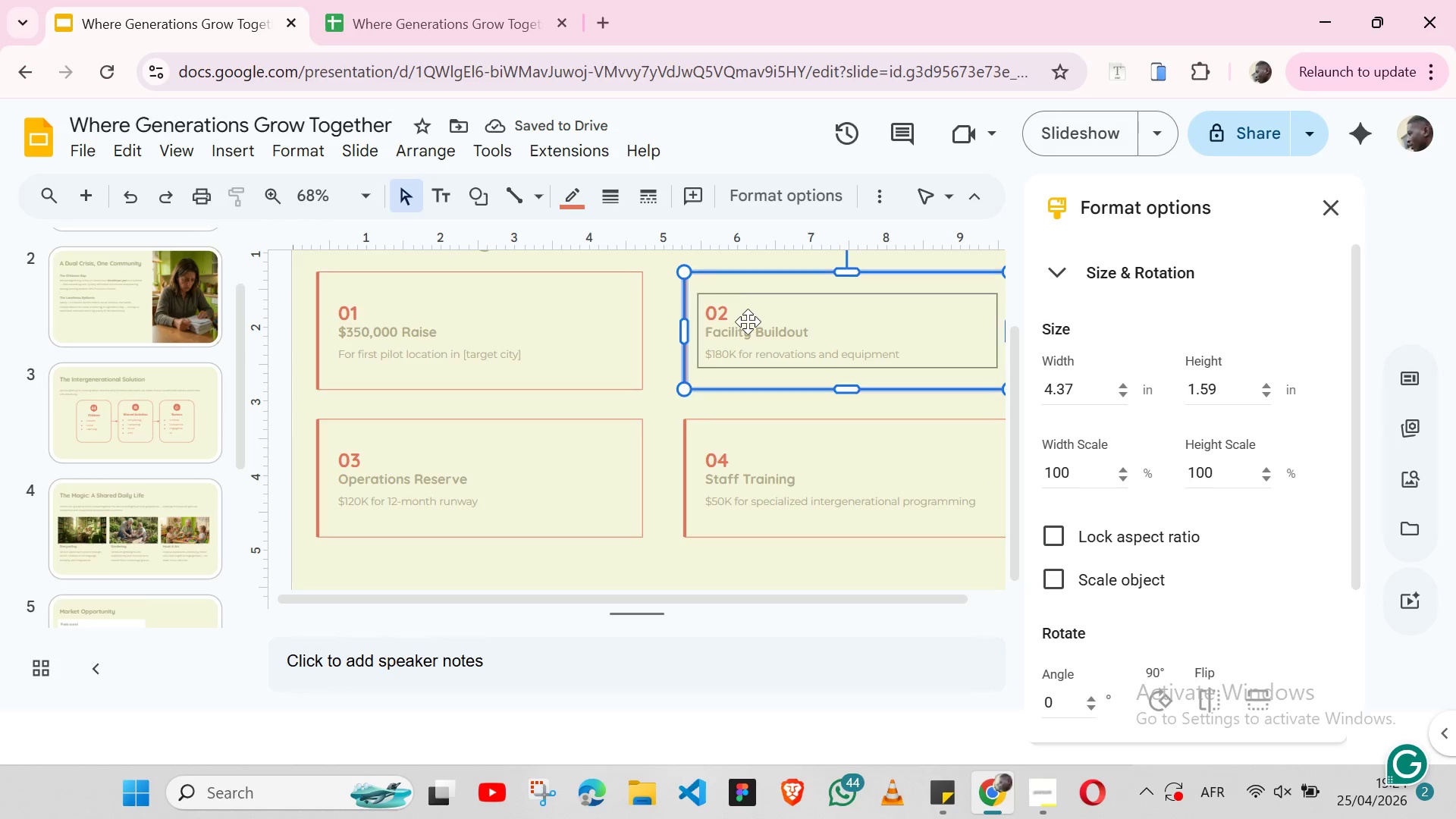 
hold_key(key=ShiftLeft, duration=1.44)
left_click([748, 324])
 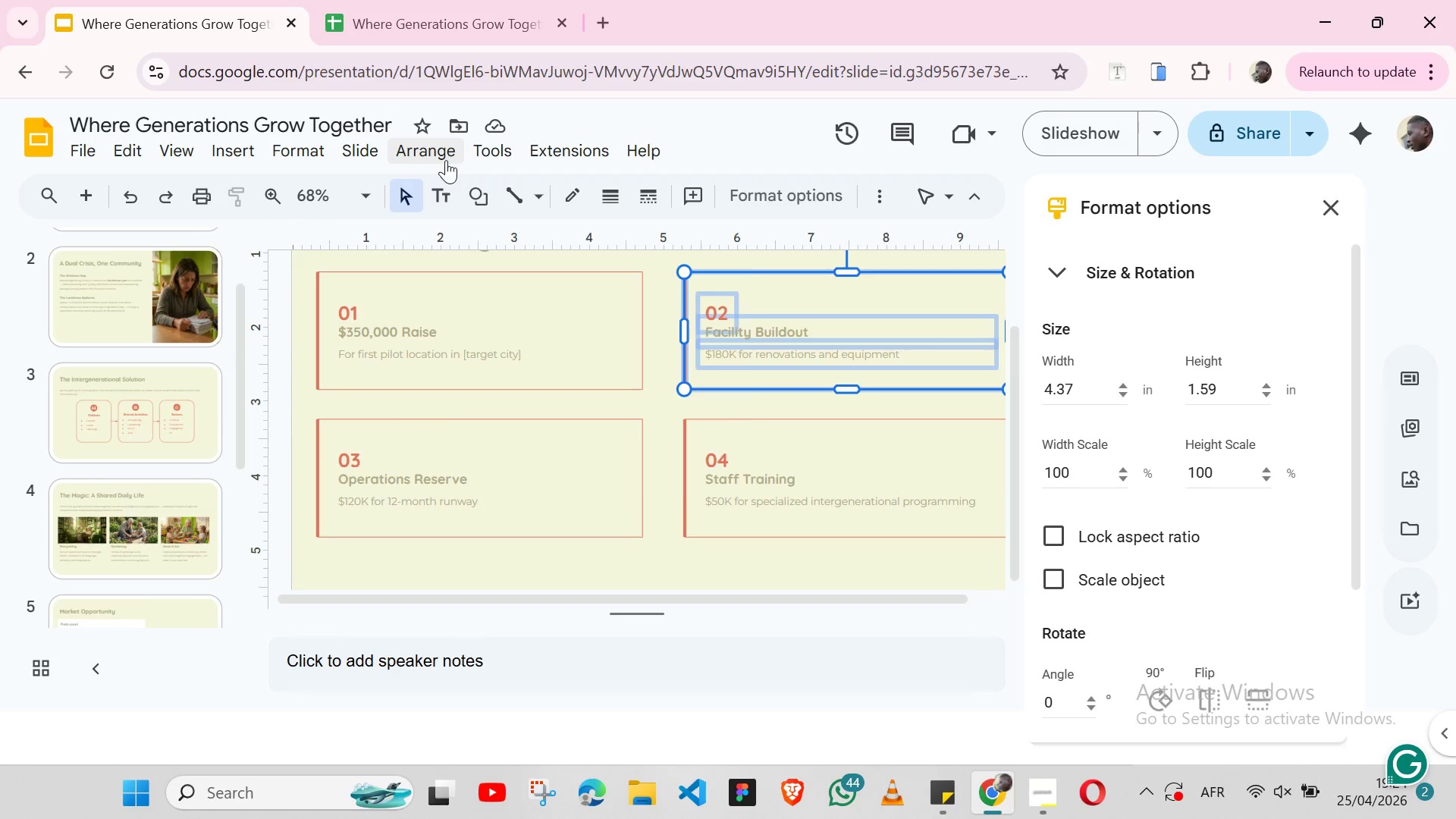 
left_click([446, 160])
 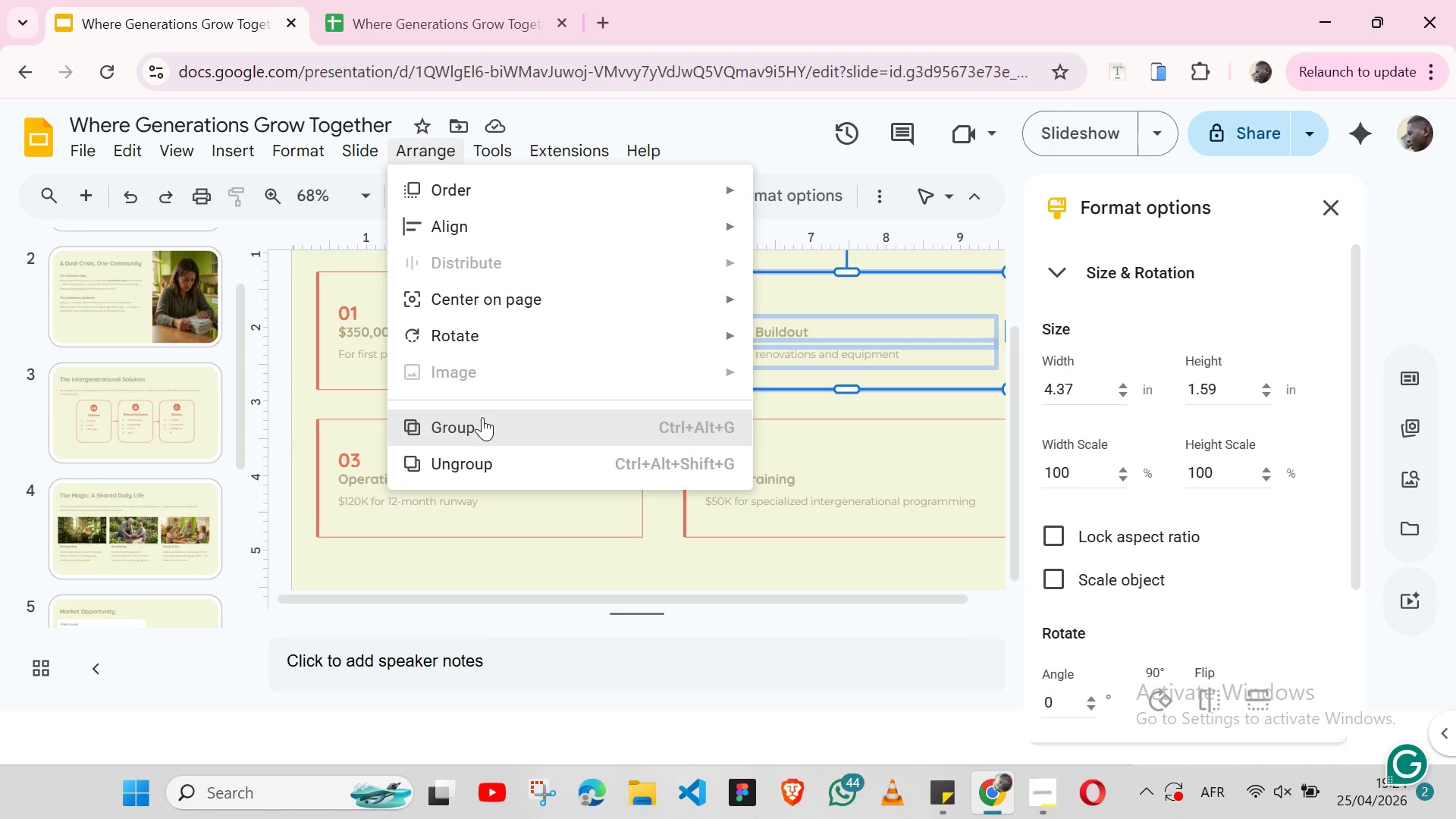 
left_click([482, 417])
 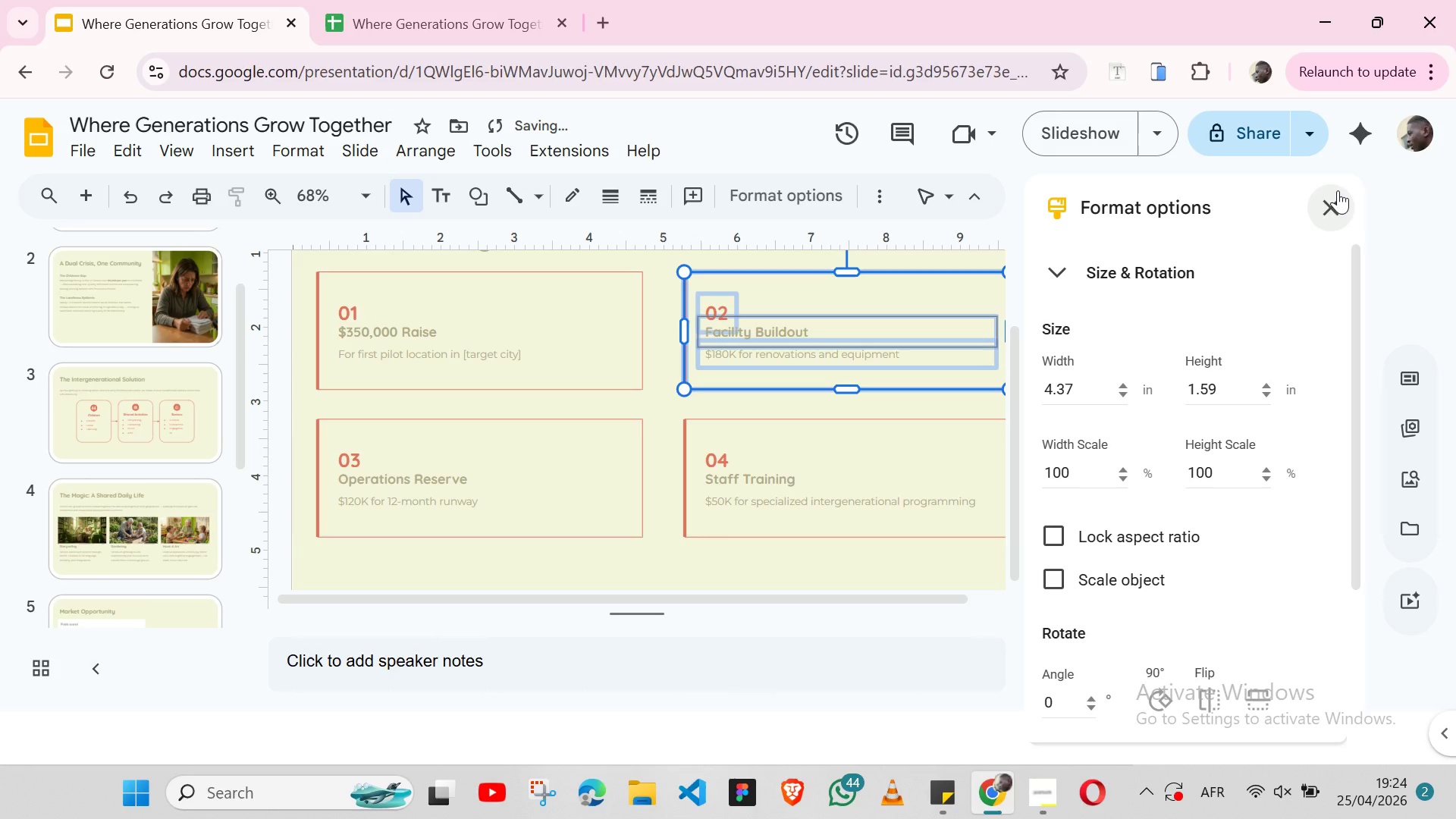 
left_click([1326, 210])
 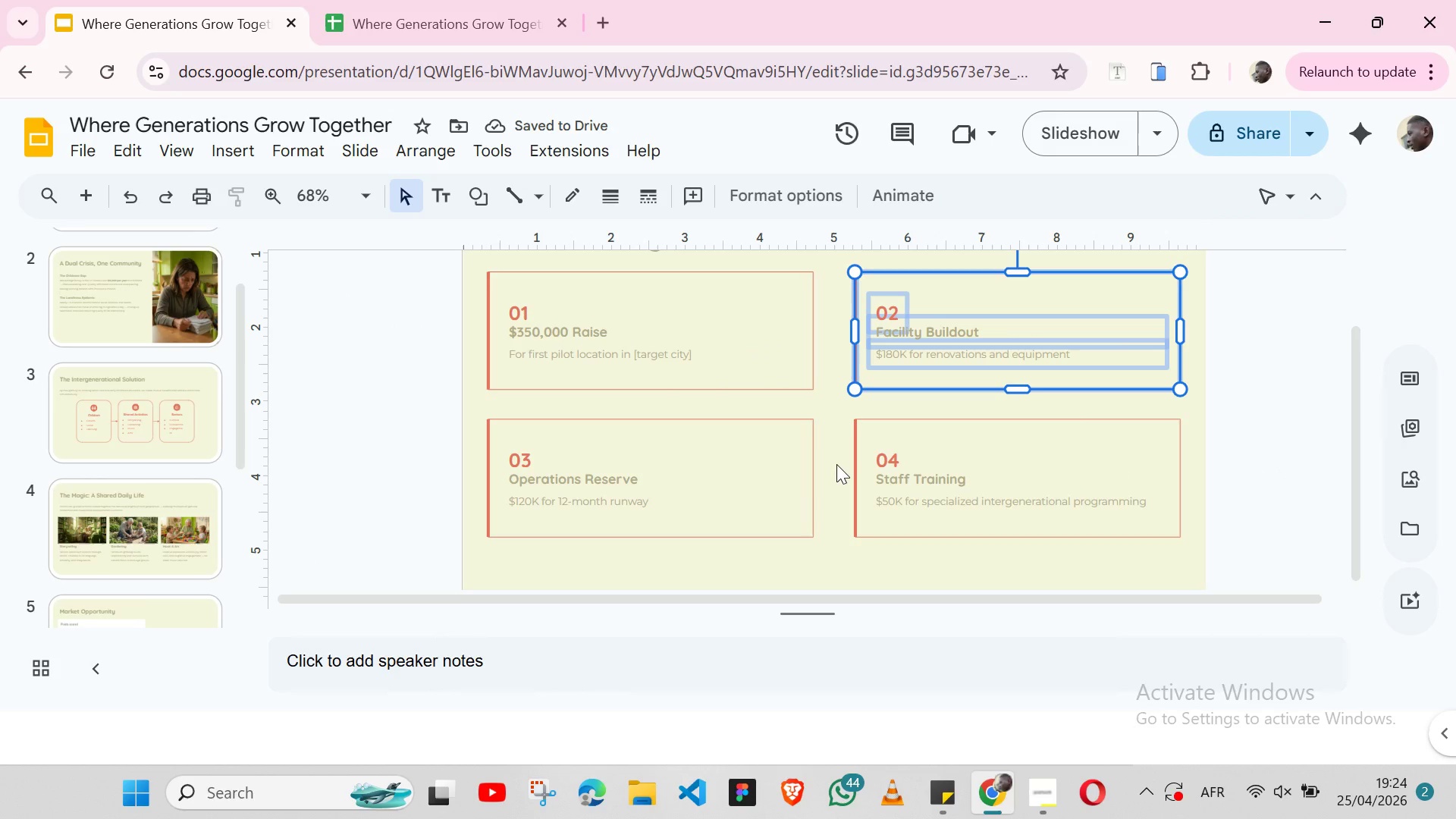 
left_click([836, 464])
 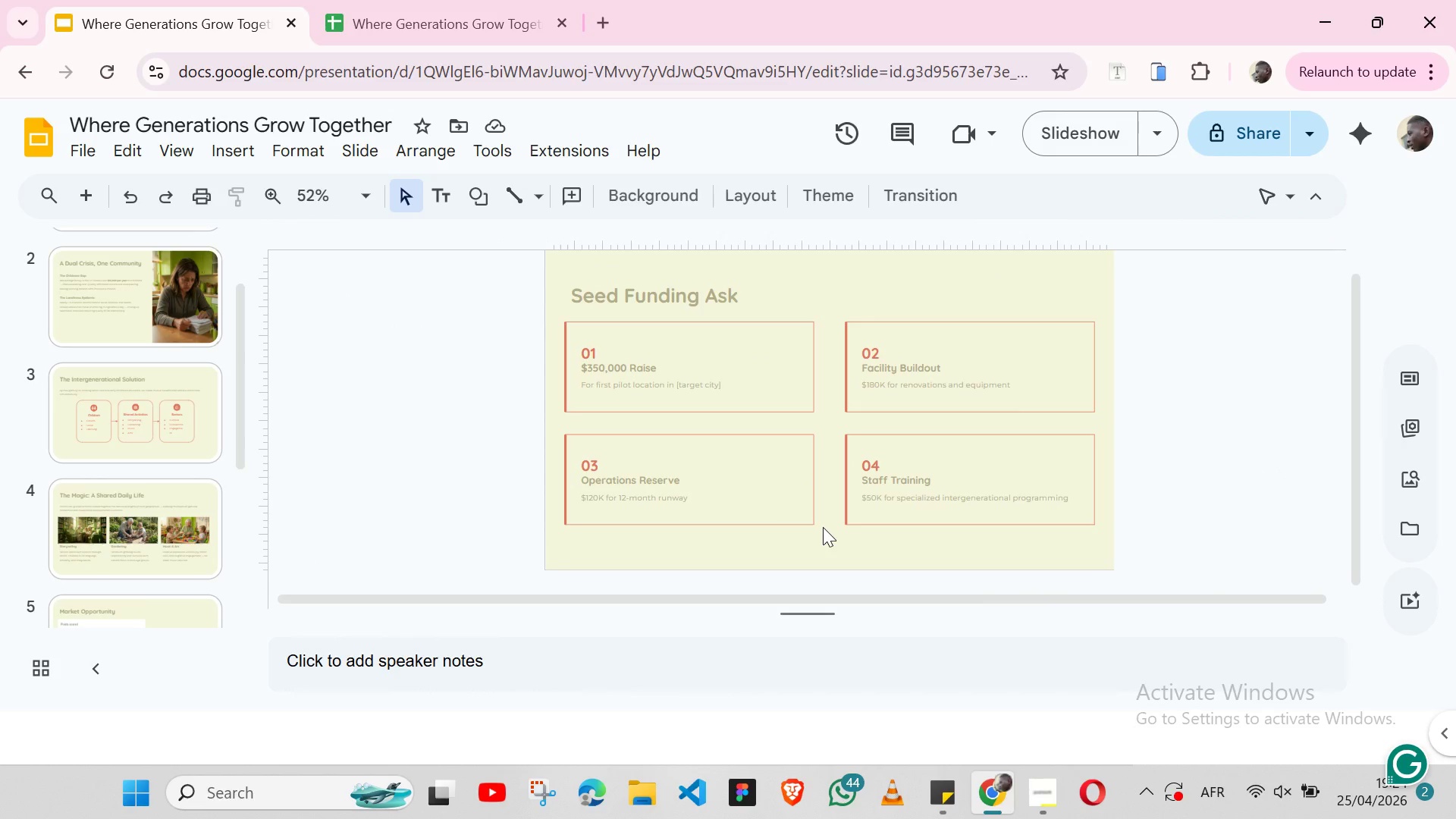 
wait(9.91)
 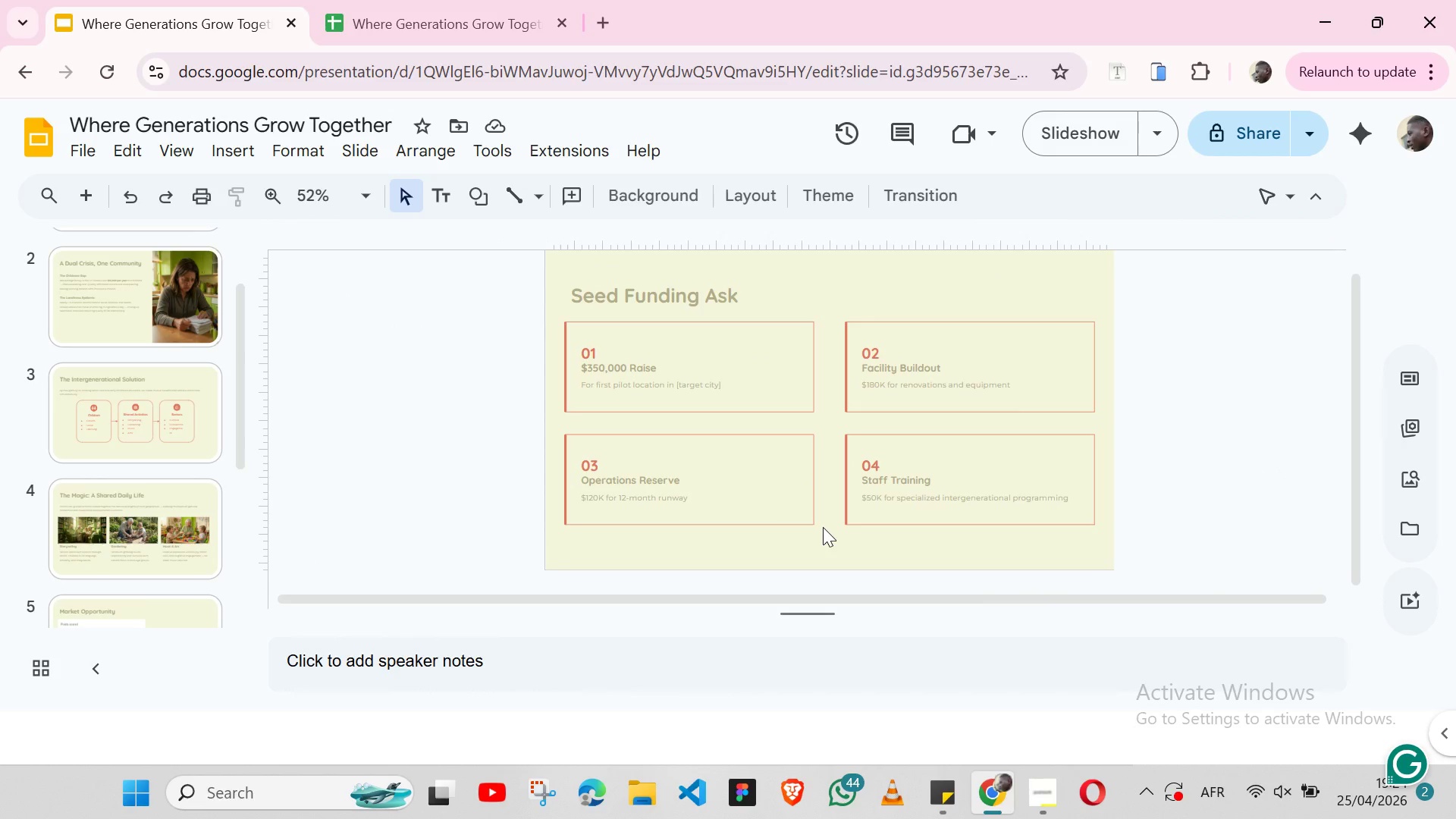 
left_click([808, 395])
 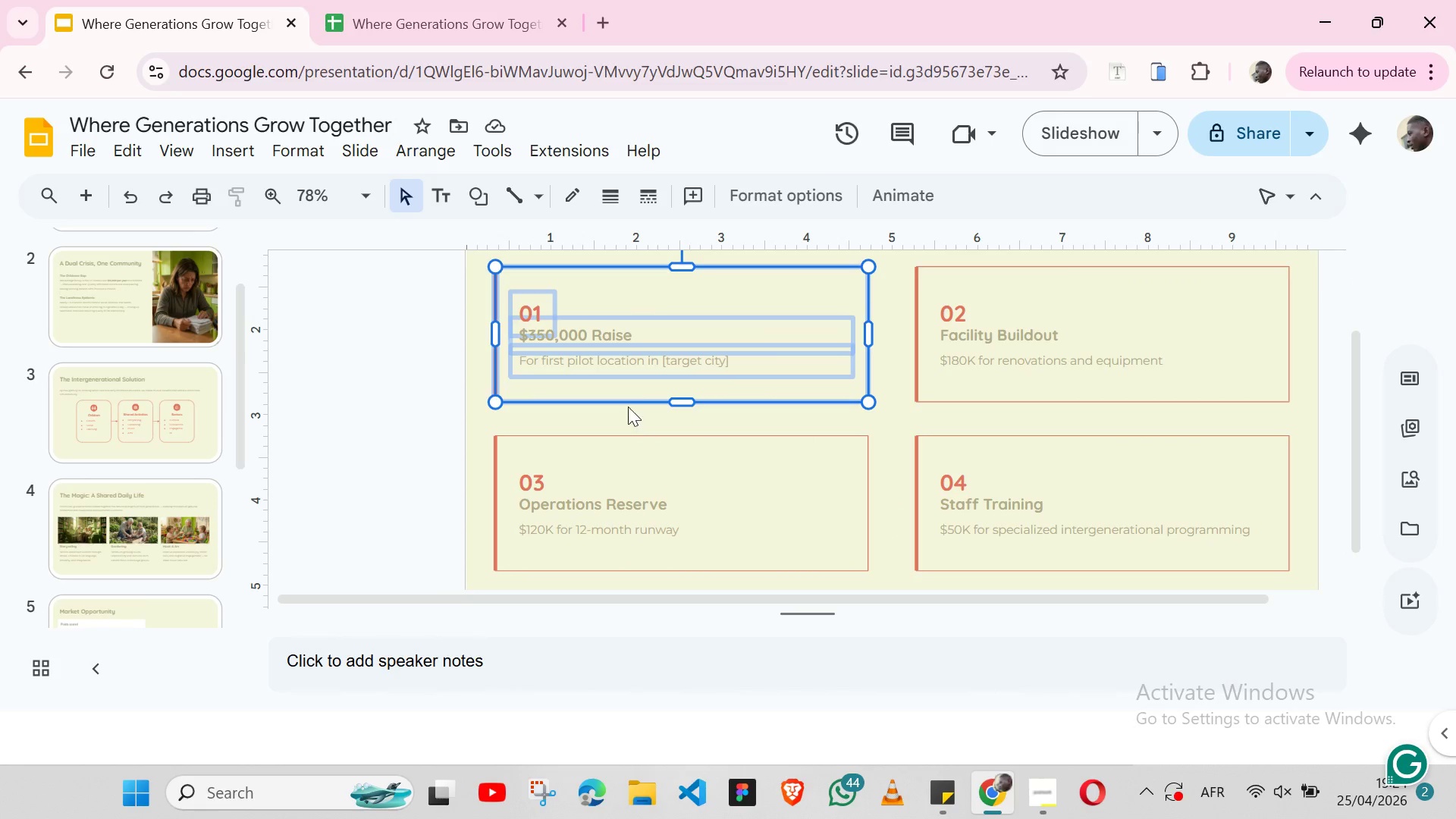 
double_click([628, 400])
 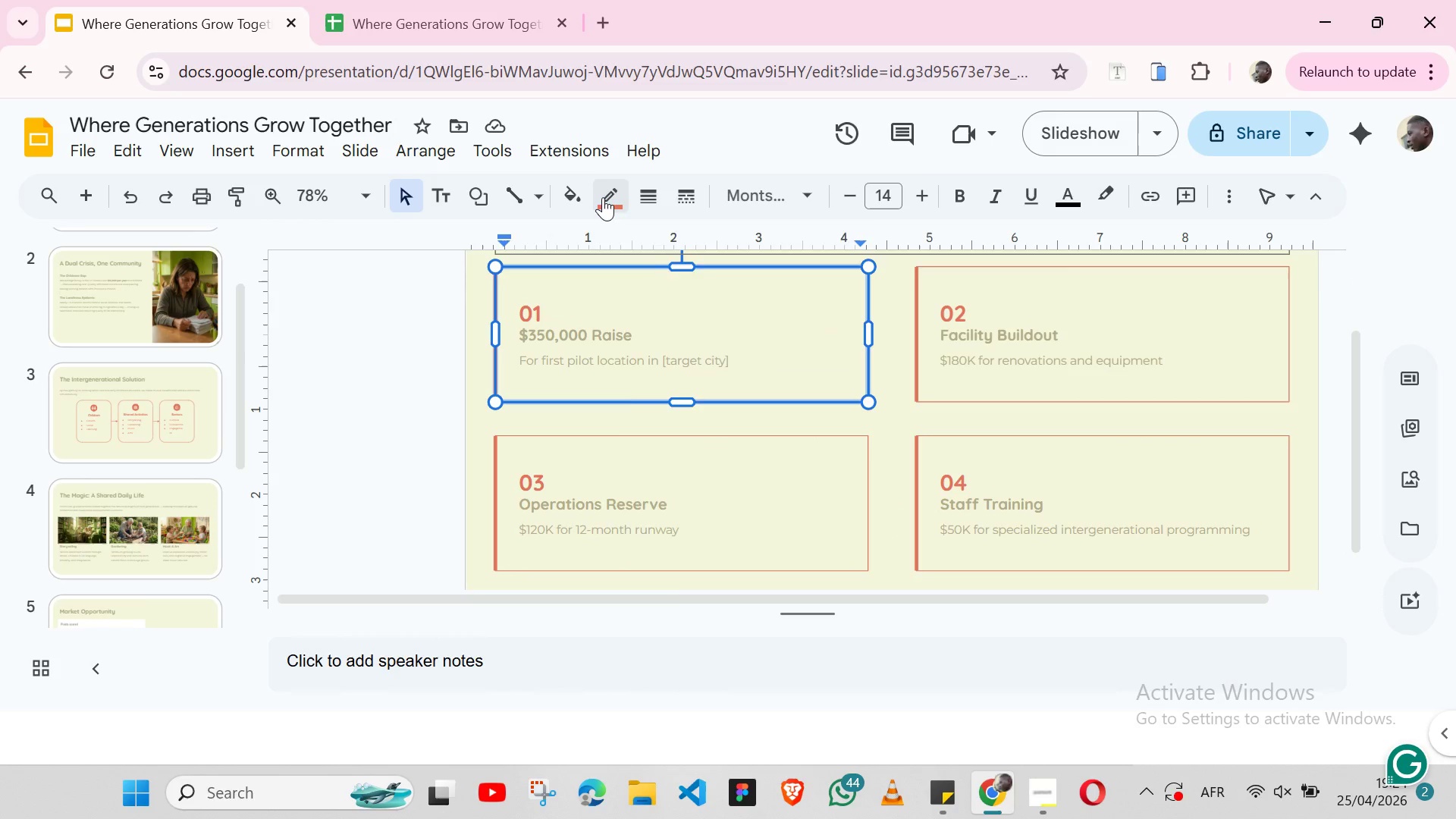 
left_click([603, 197])
 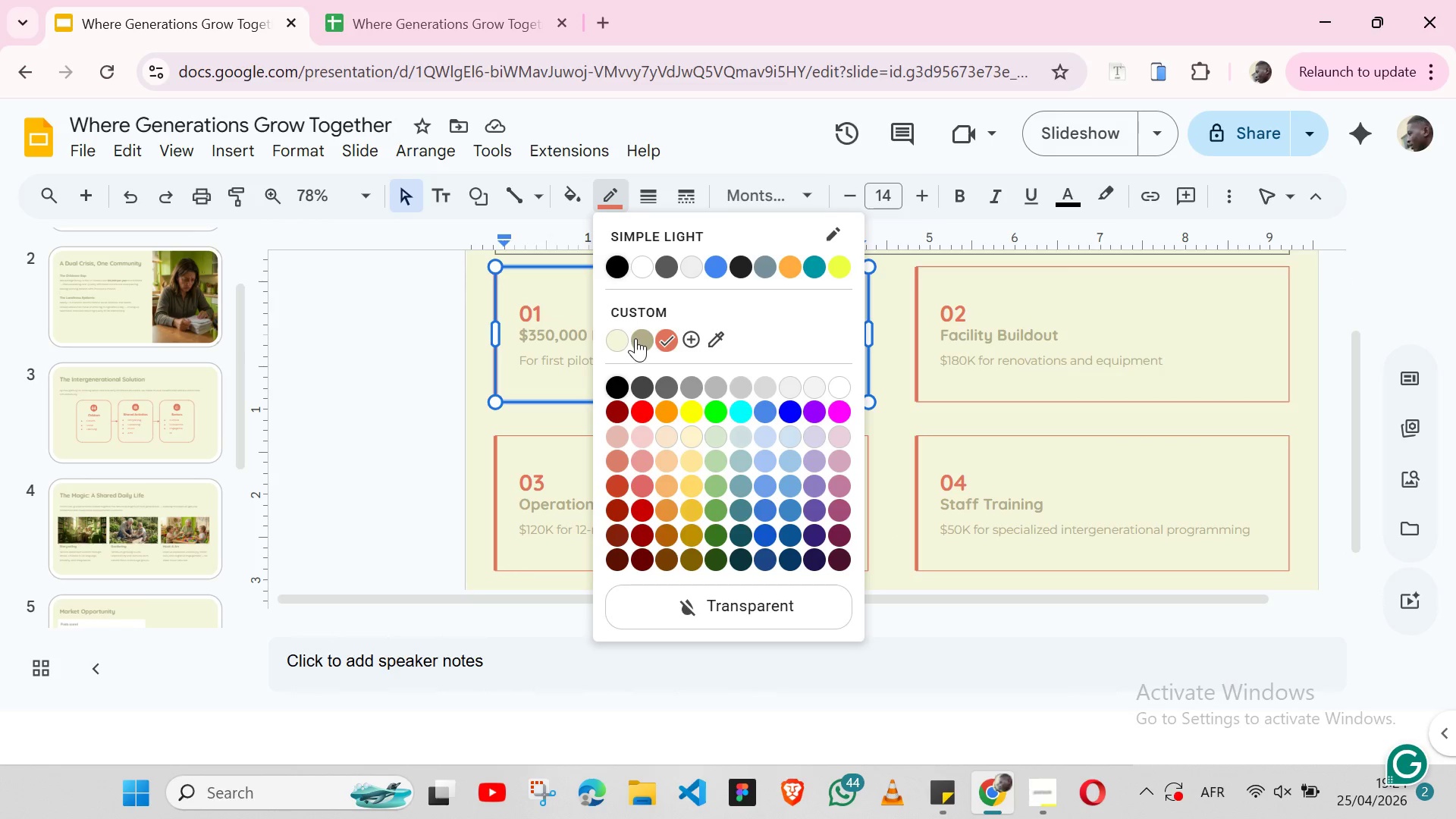 
left_click([635, 338])
 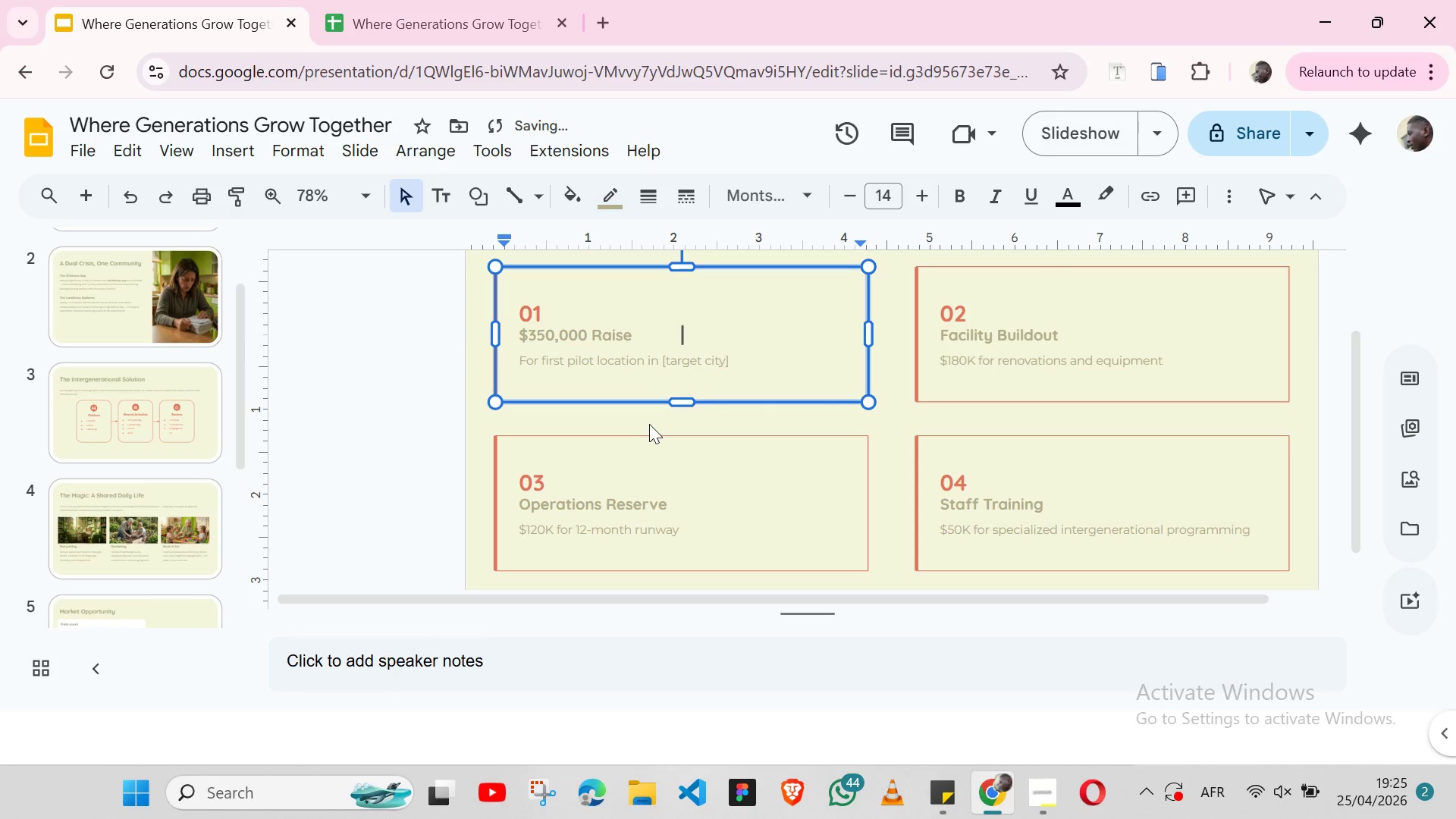 
left_click([649, 424])
 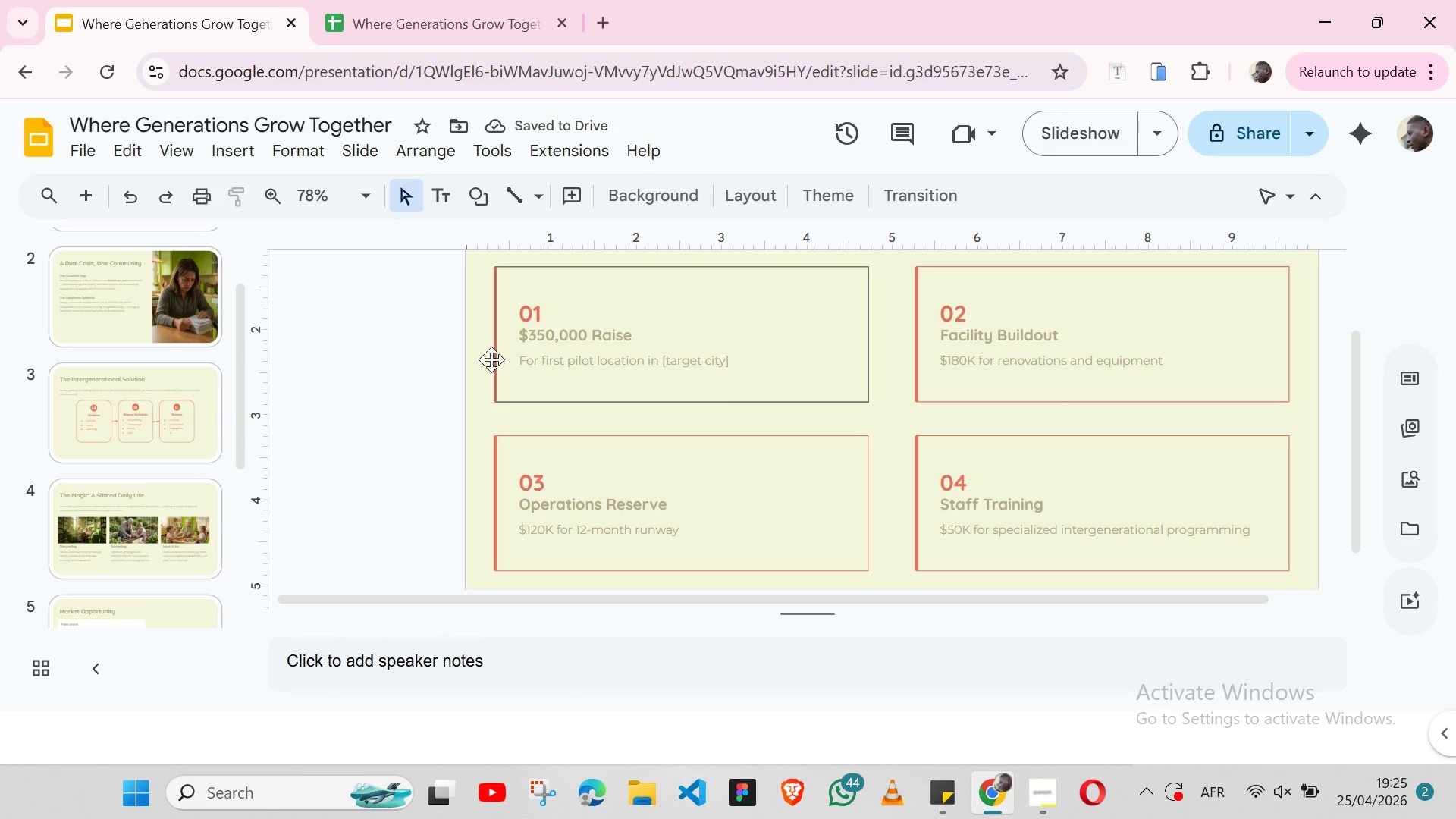 
left_click([491, 359])
 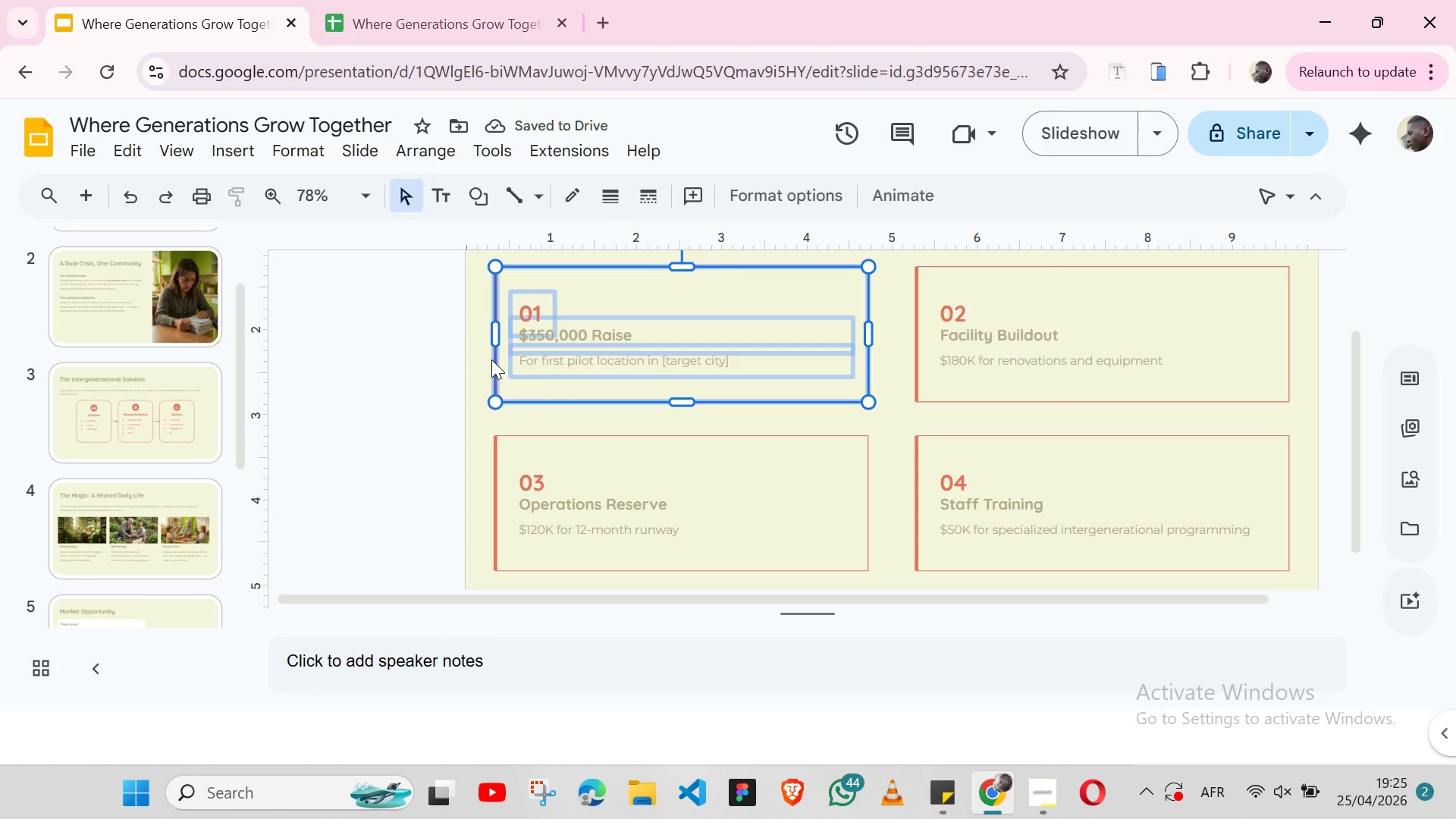 
double_click([491, 359])
 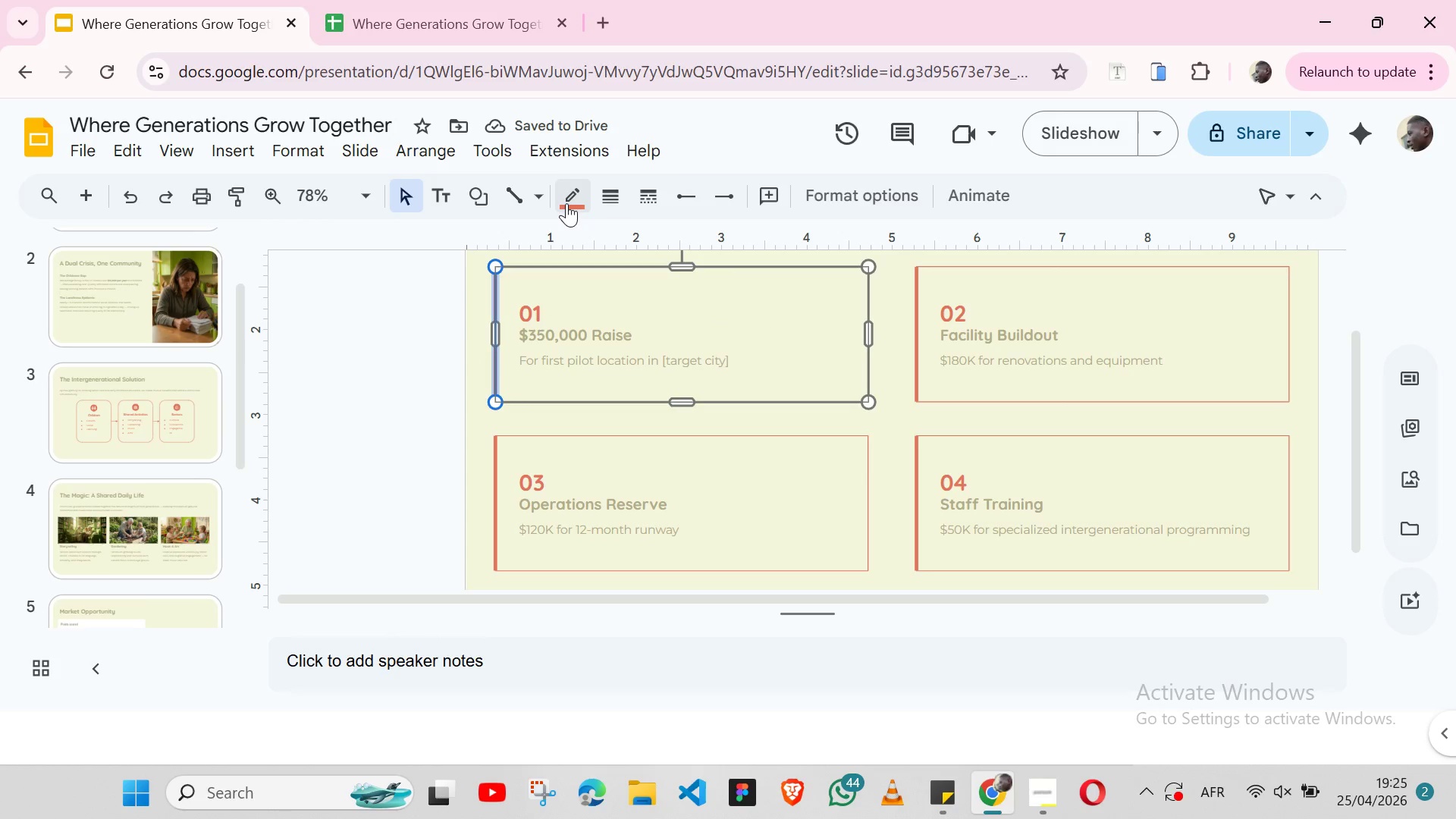 
left_click([566, 203])
 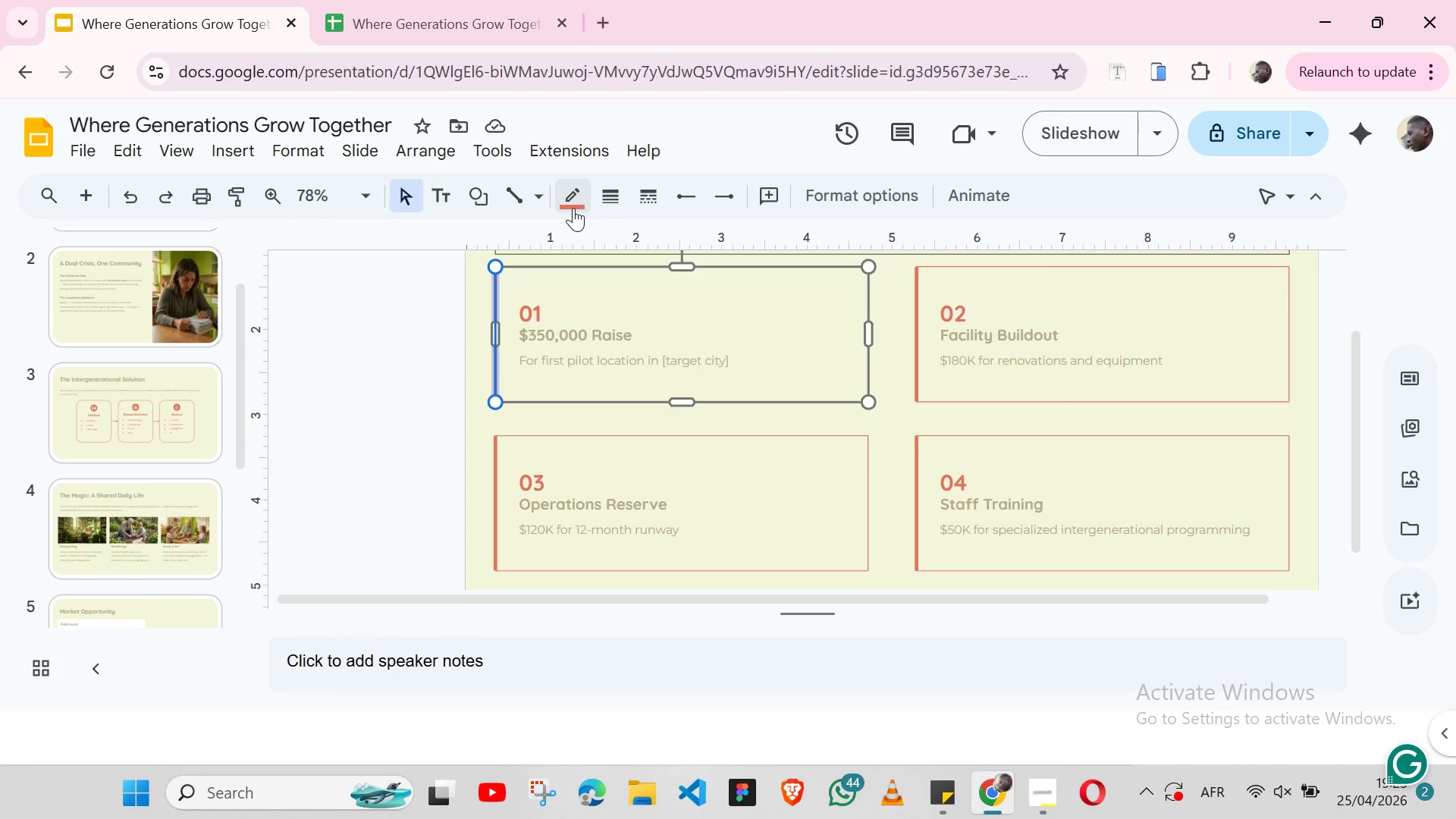 
left_click([573, 204])
 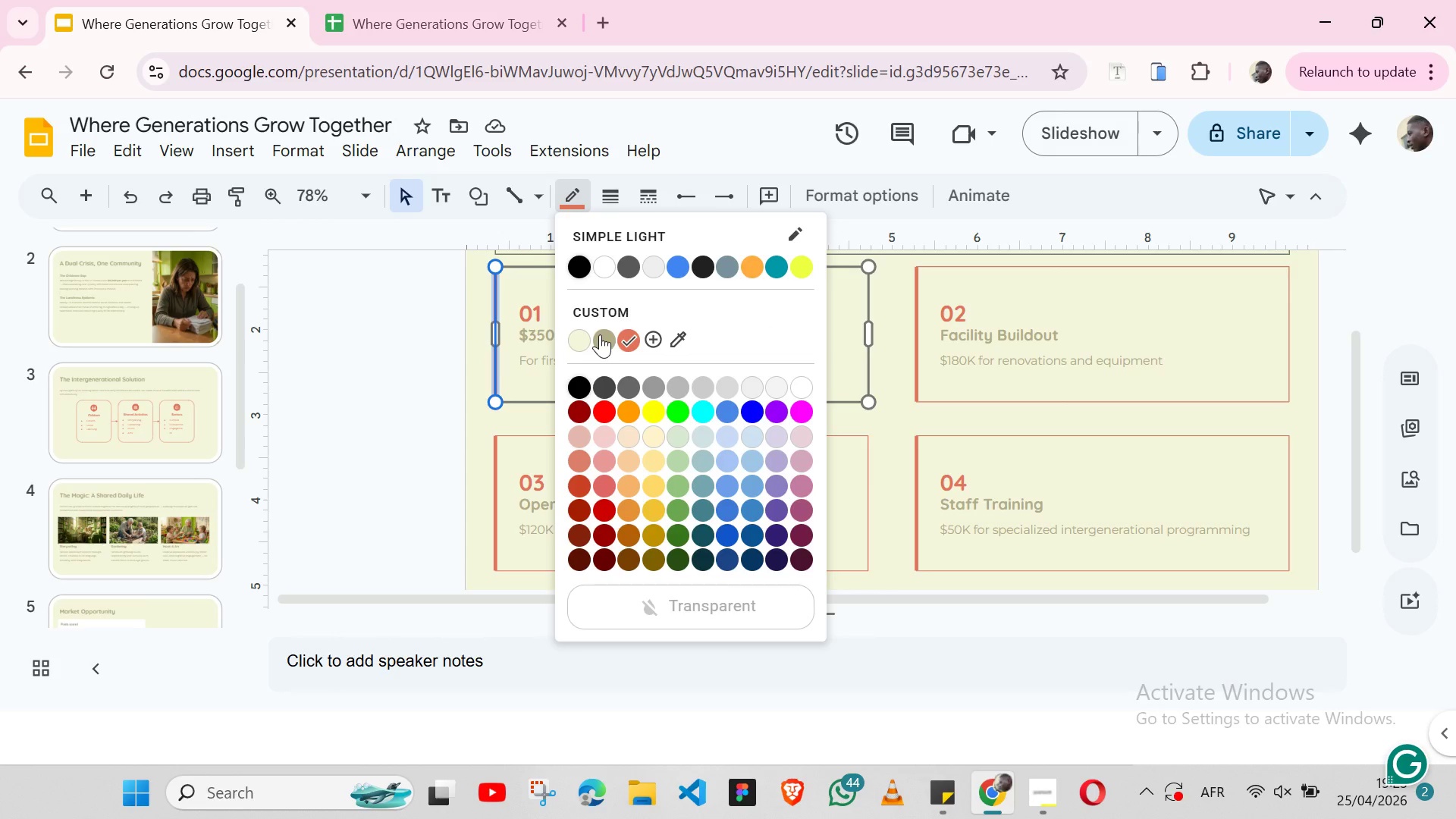 
left_click([600, 334])
 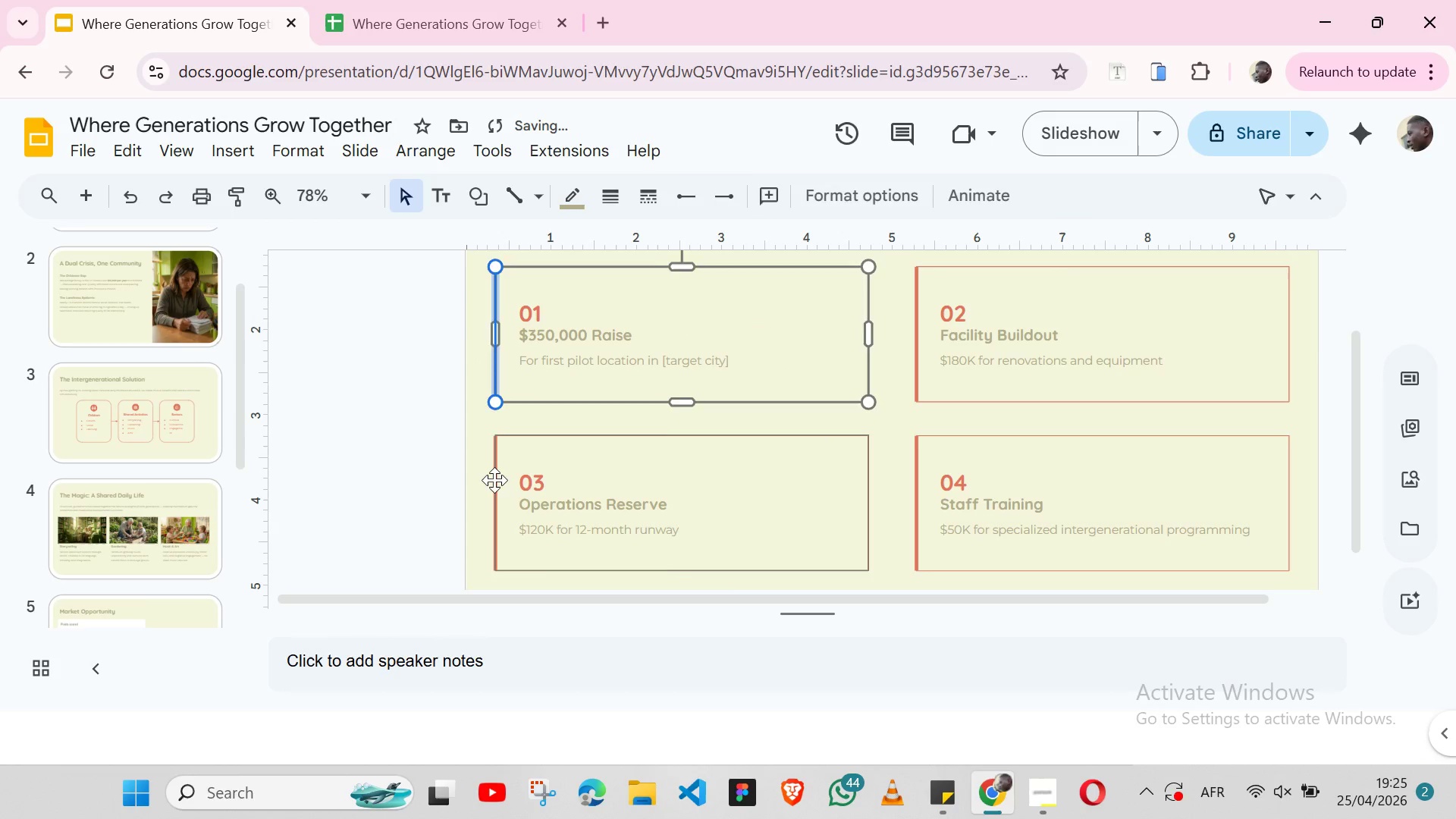 
double_click([494, 480])
 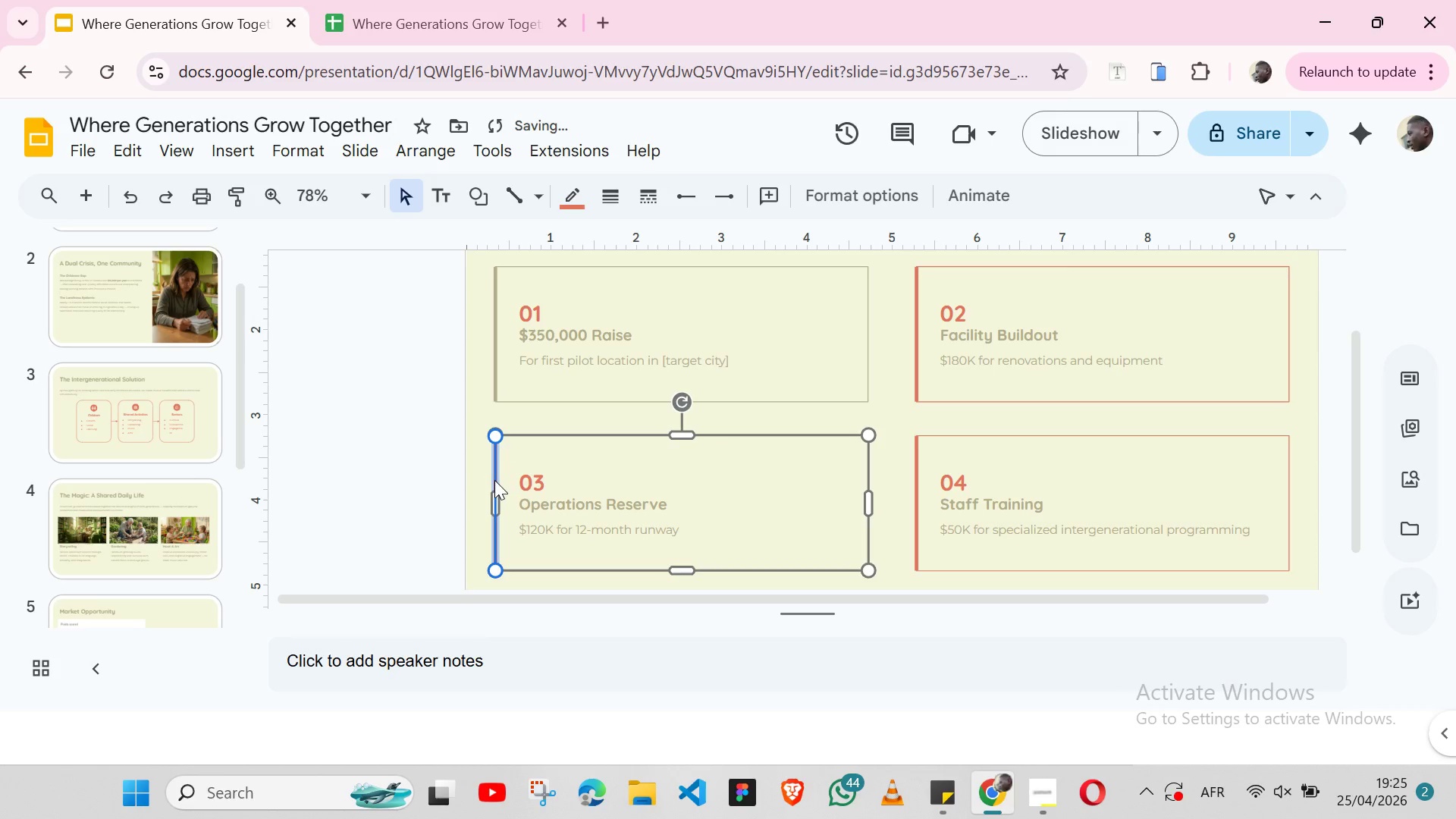 
triple_click([494, 480])
 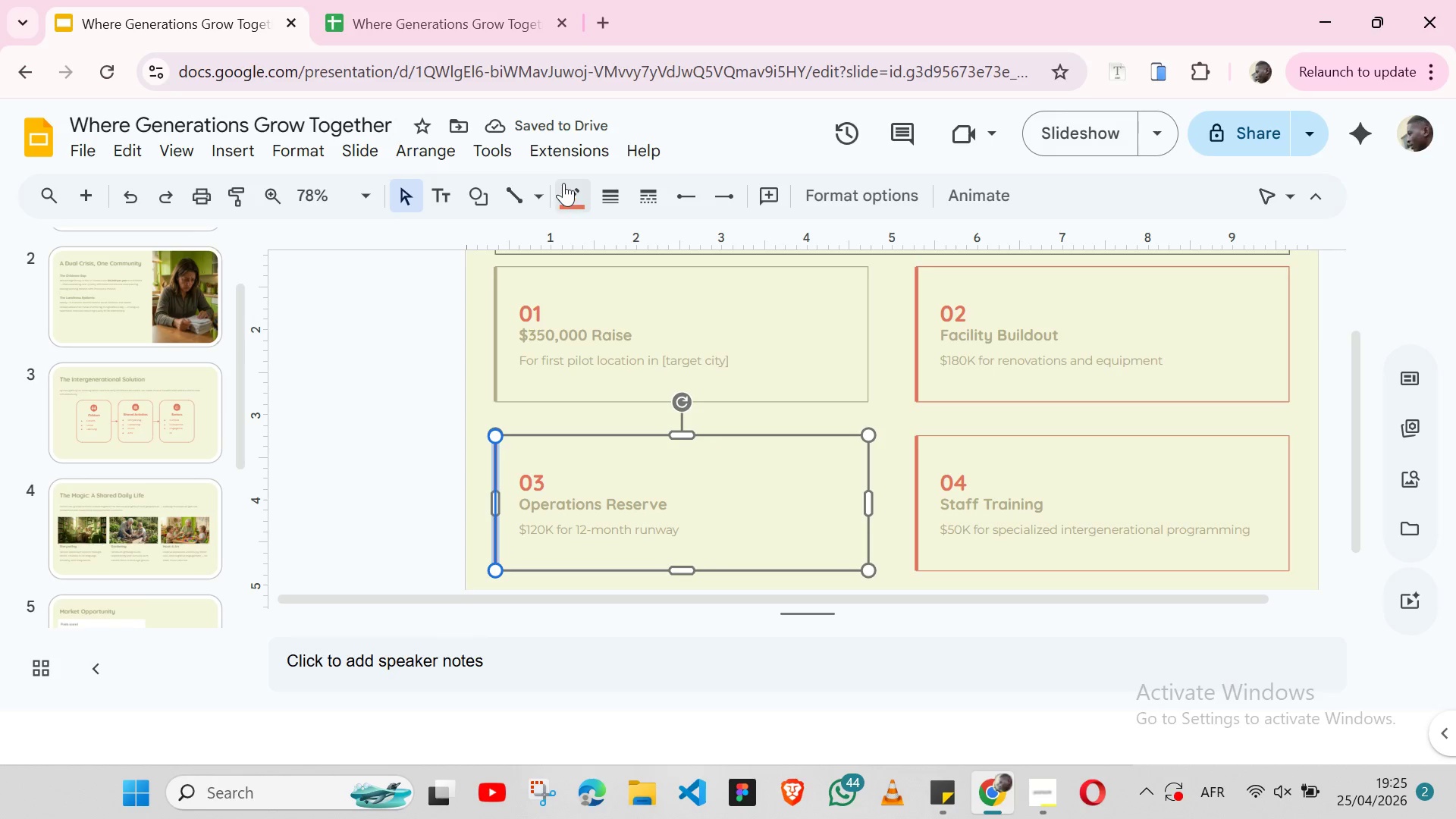 
left_click([563, 183])
 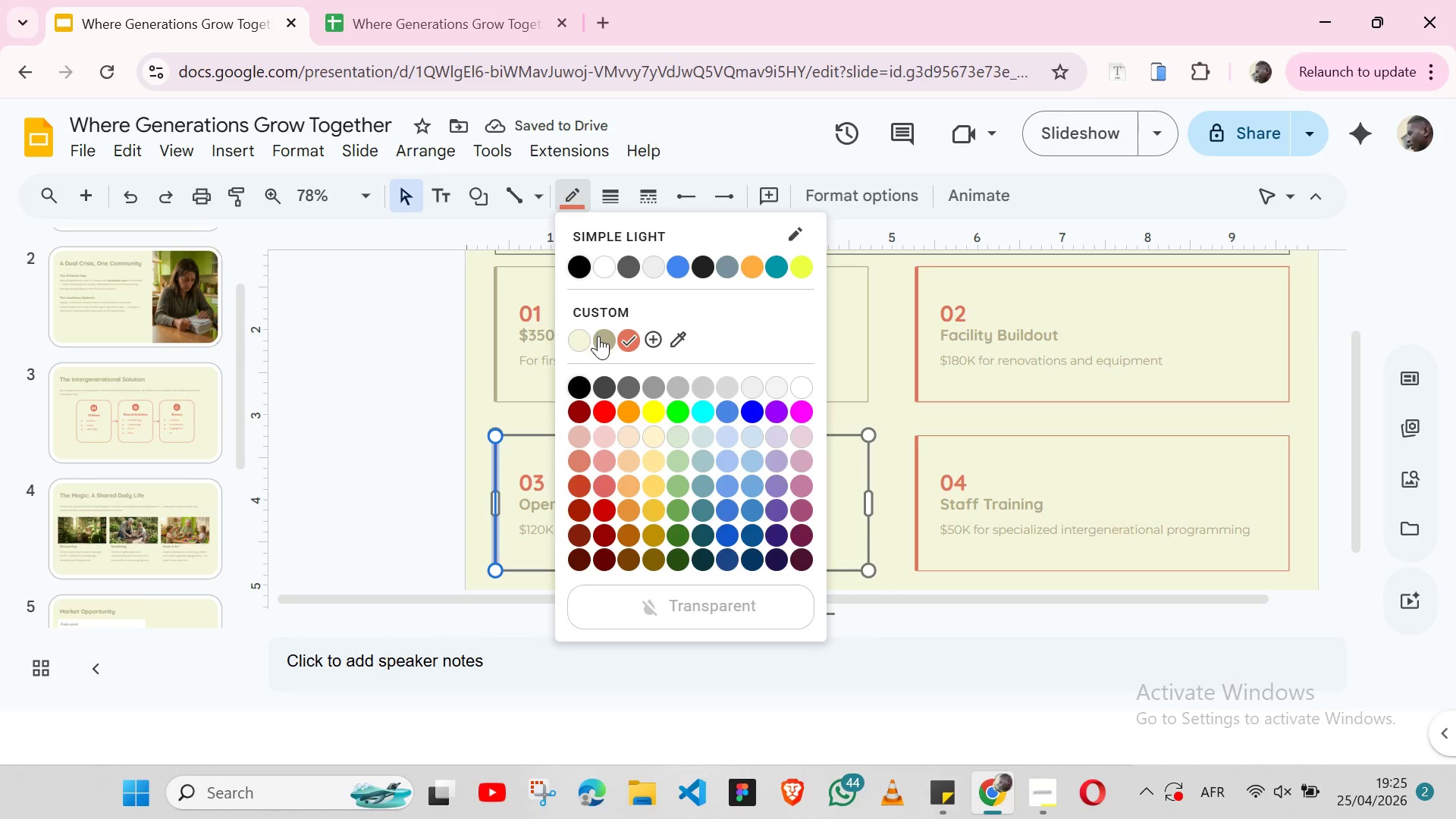 
left_click([598, 336])
 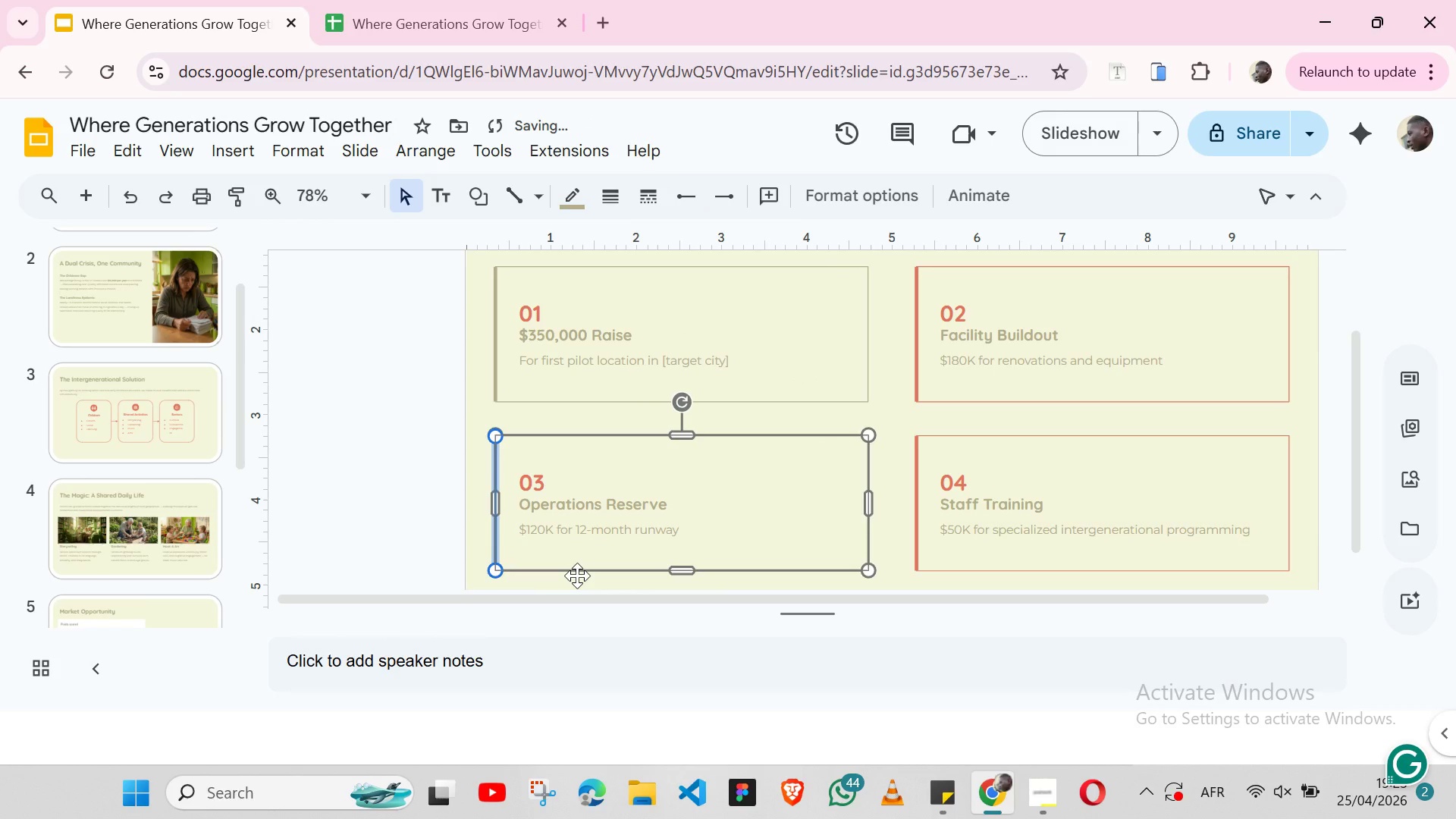 
left_click([577, 576])
 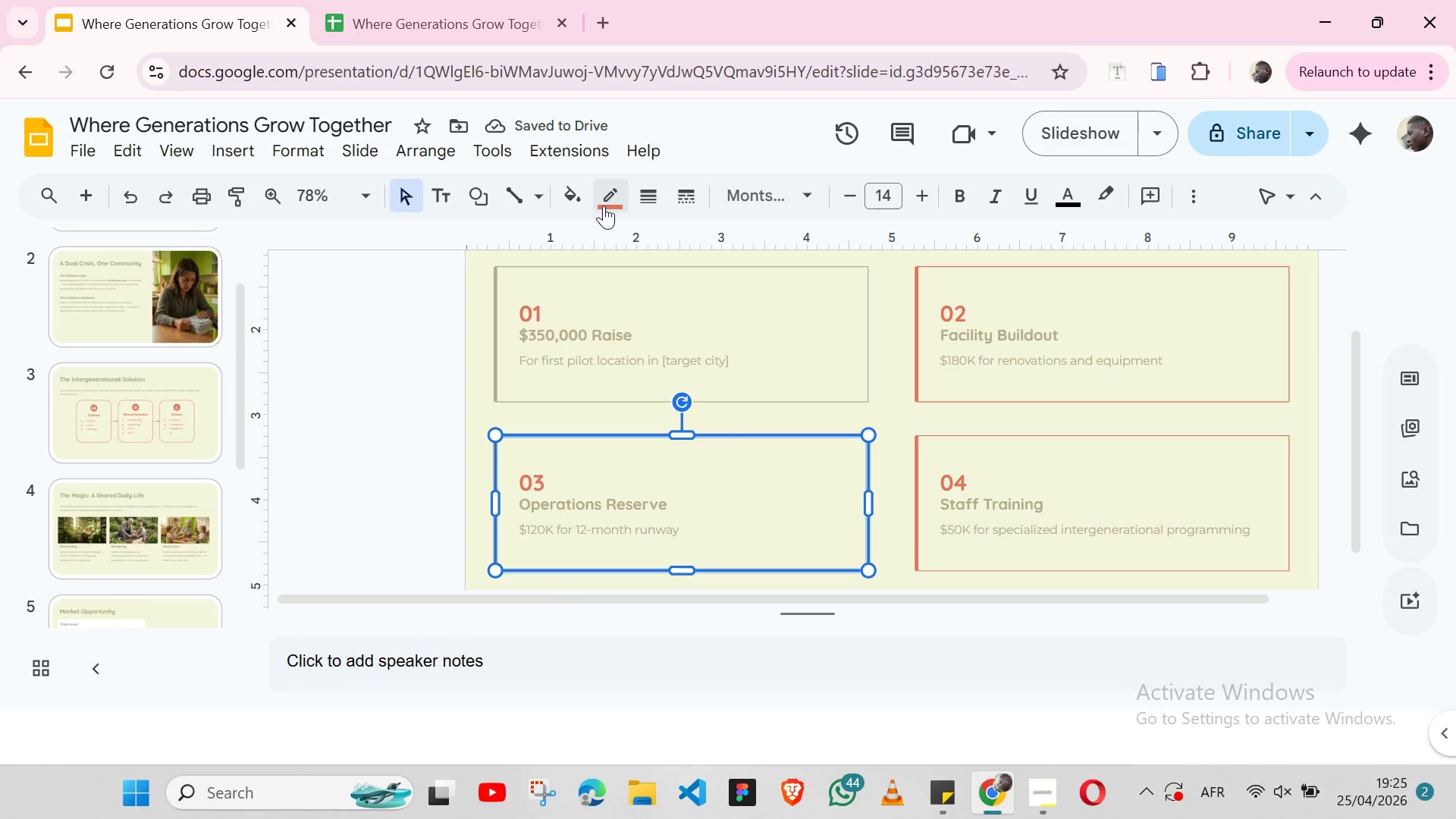 
left_click_drag(start_coordinate=[604, 206], to_coordinate=[643, 344])
 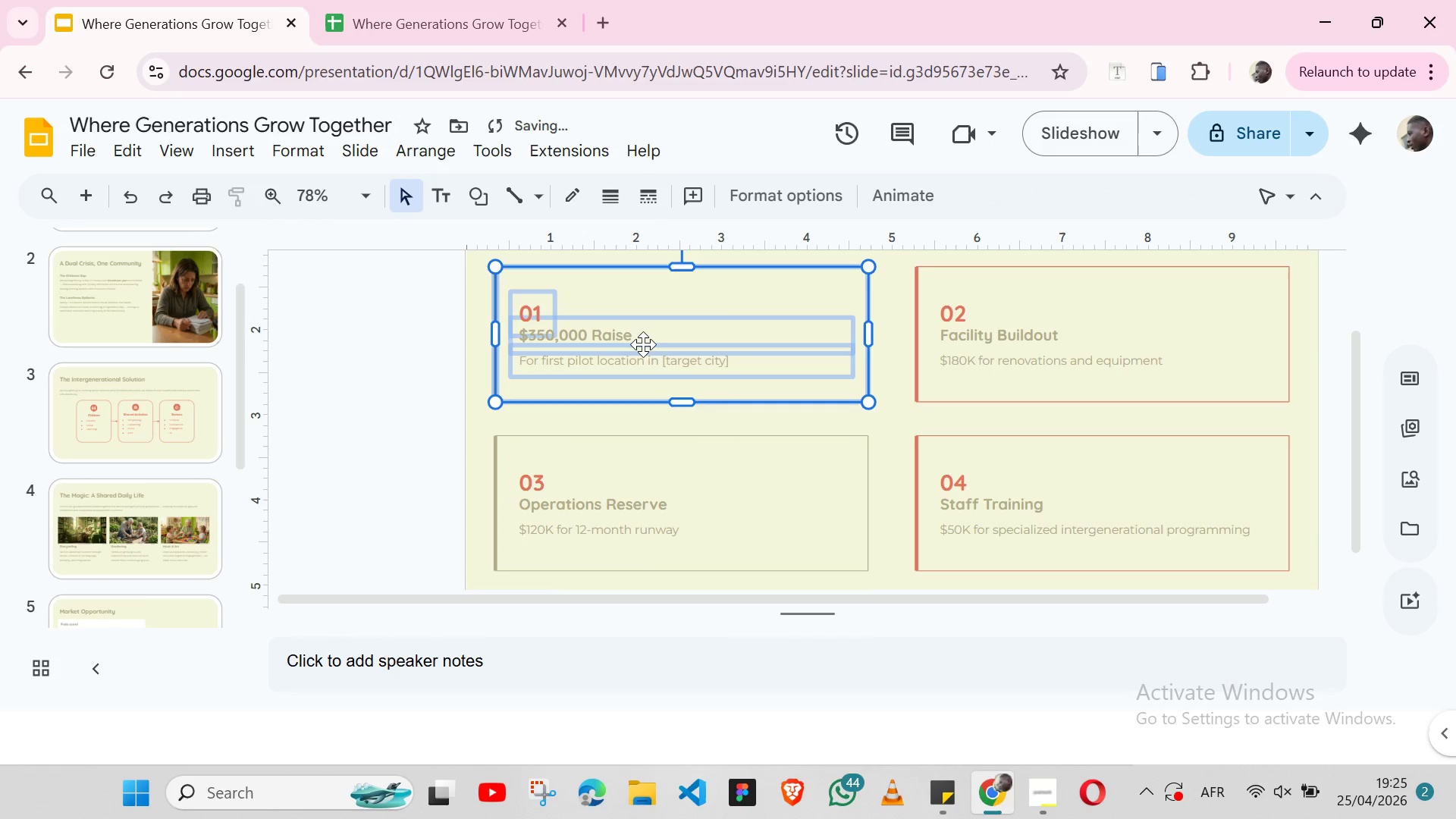 
left_click([643, 344])
 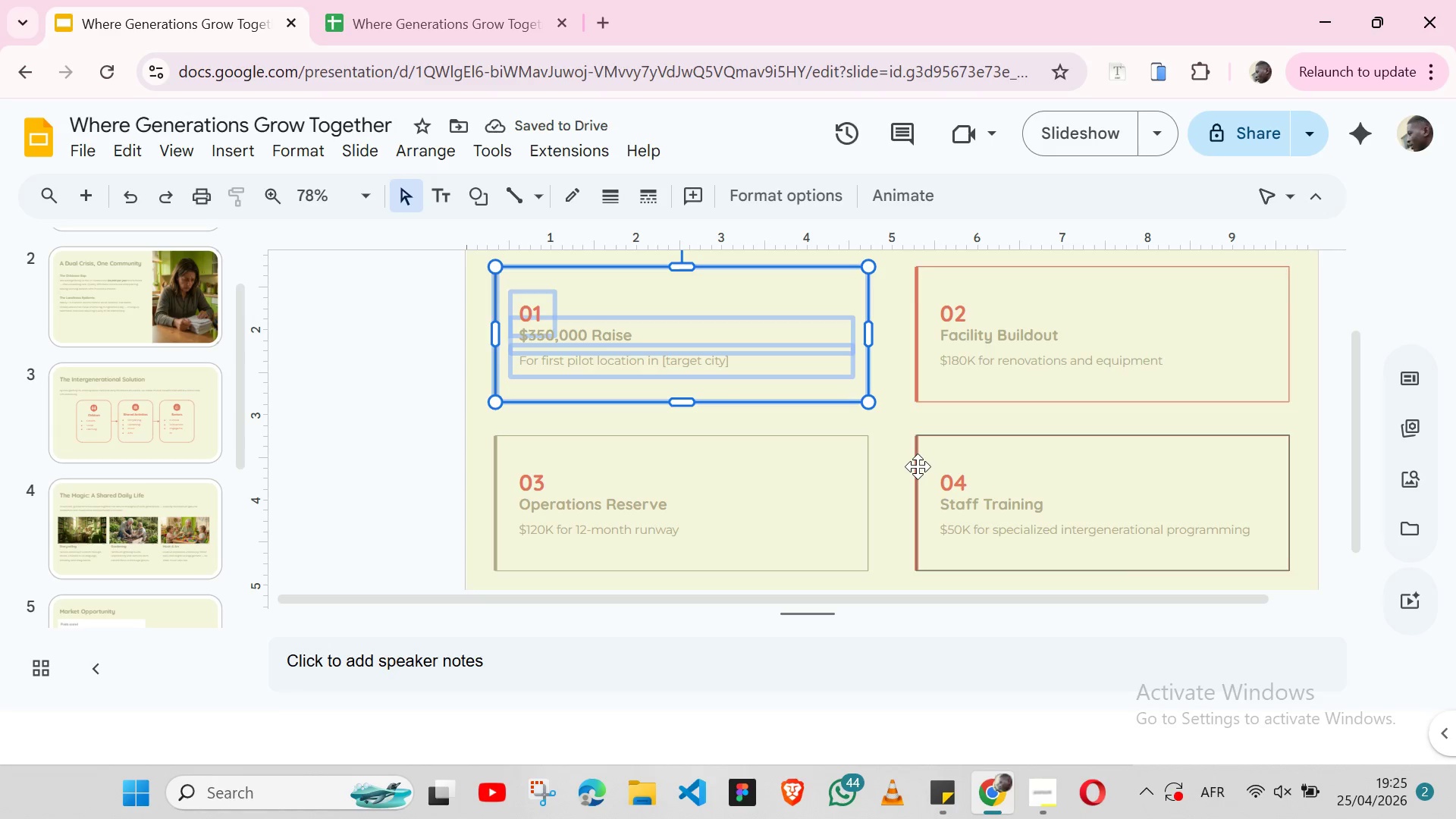 
double_click([918, 466])
 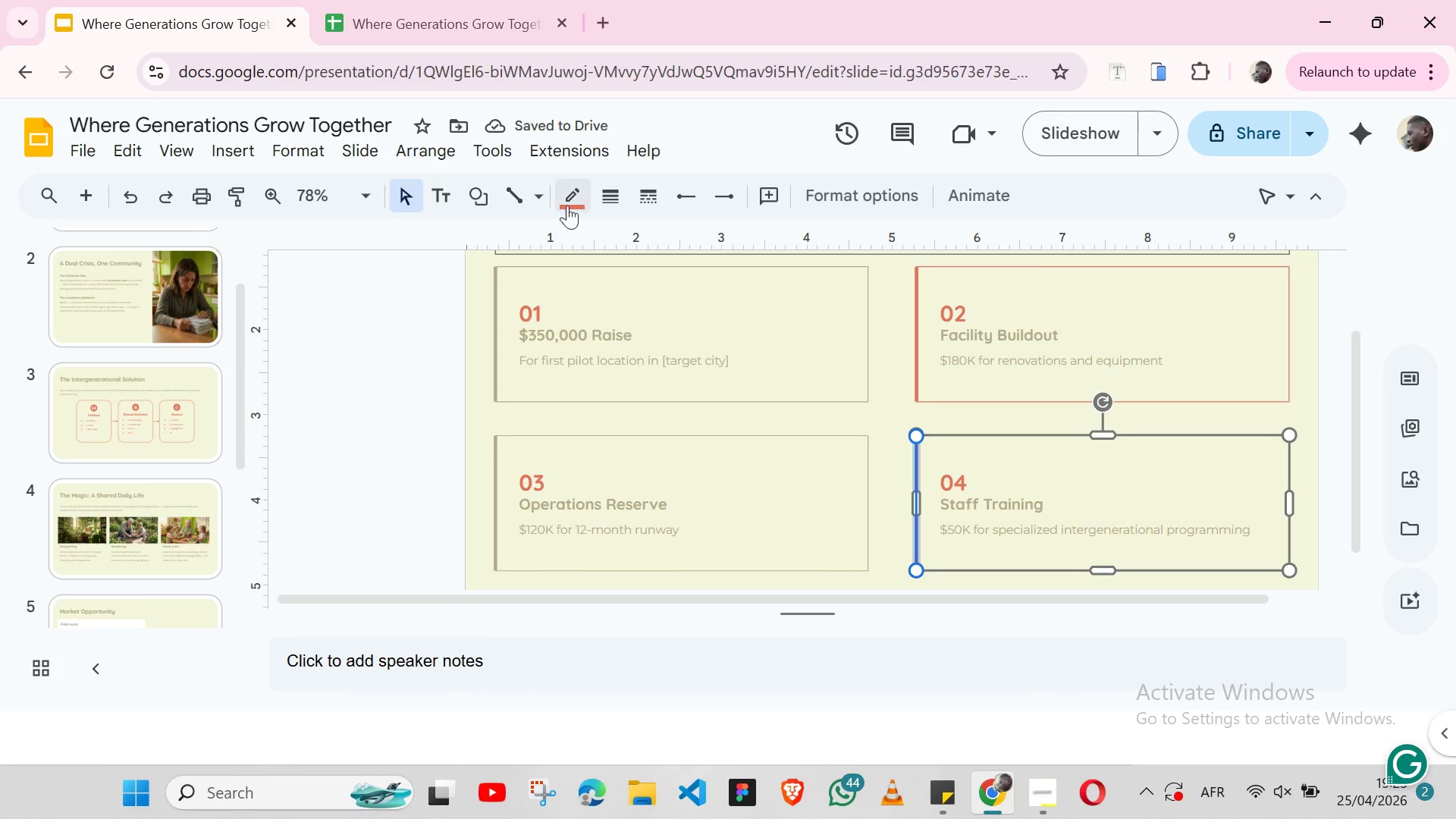 
left_click([566, 200])
 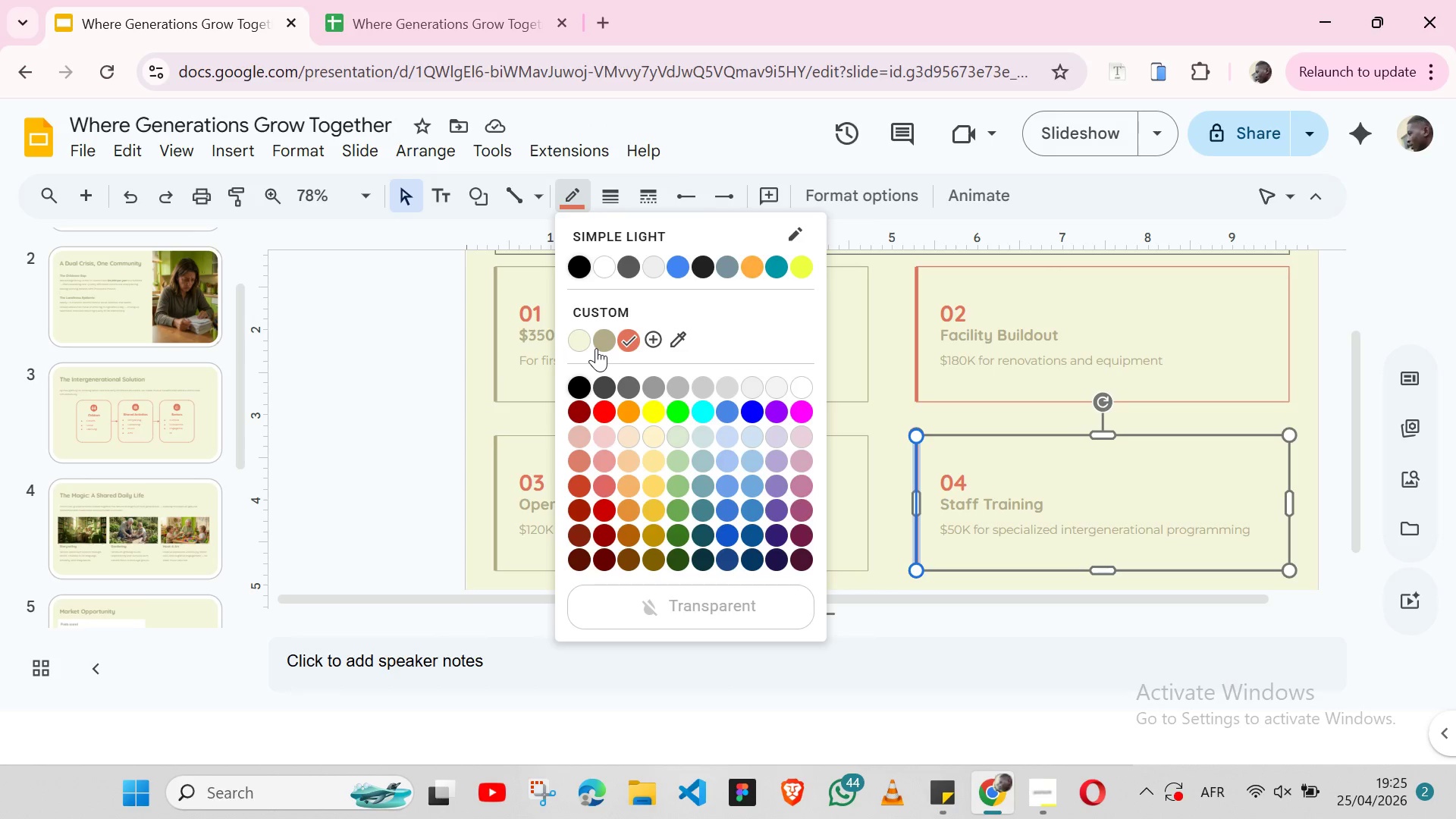 
left_click([596, 348])
 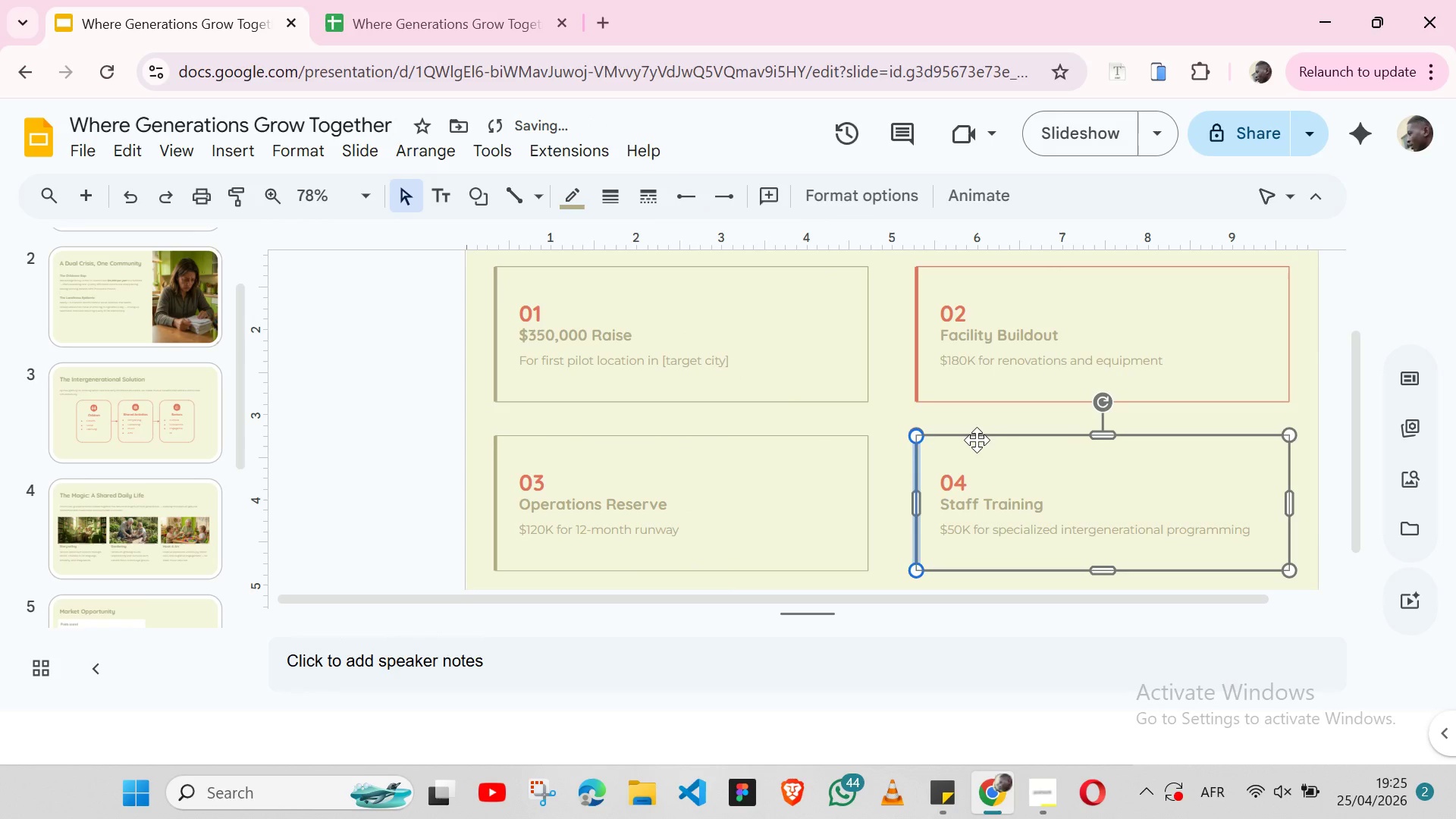 
left_click([974, 436])
 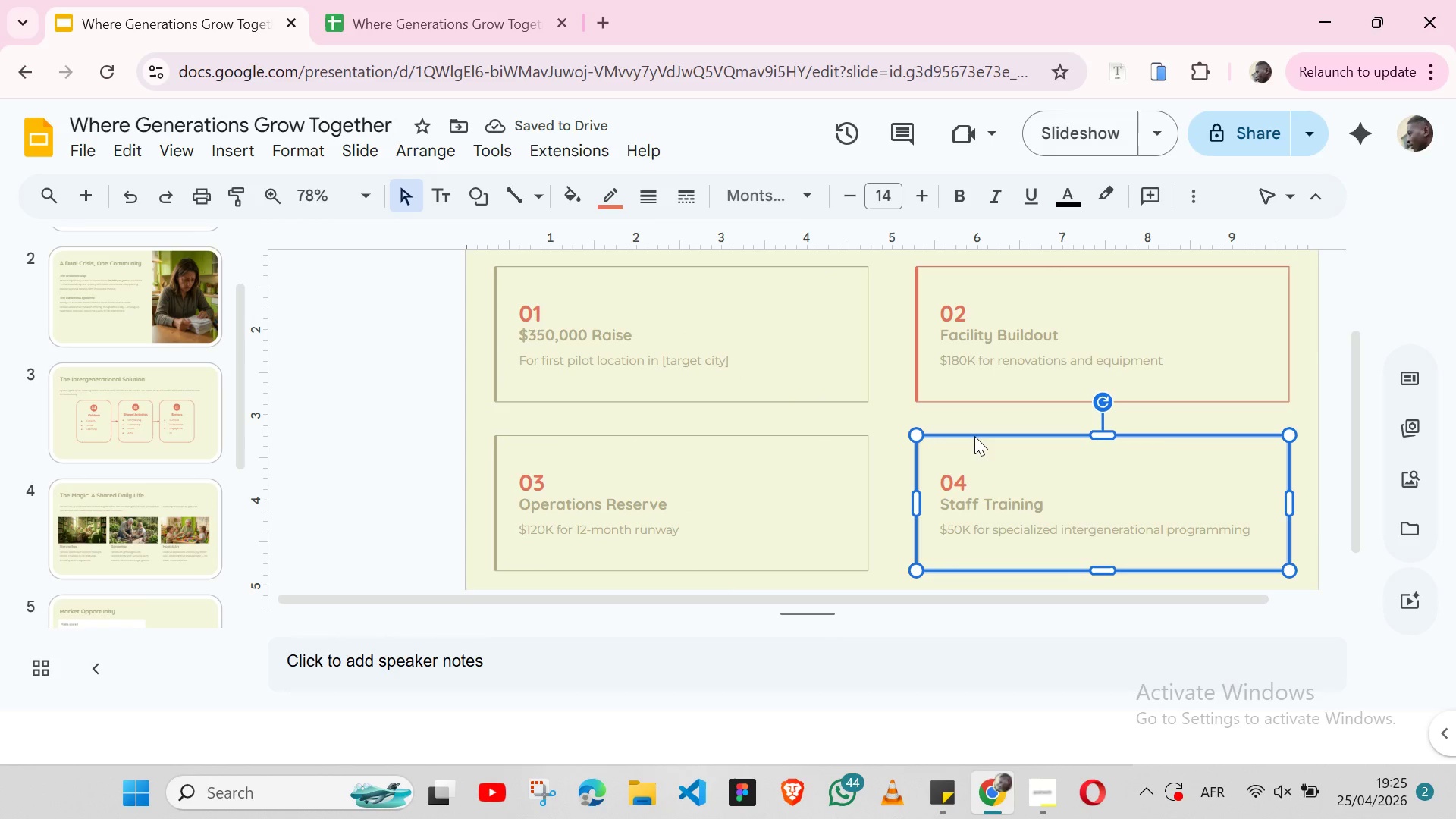 
double_click([974, 436])
 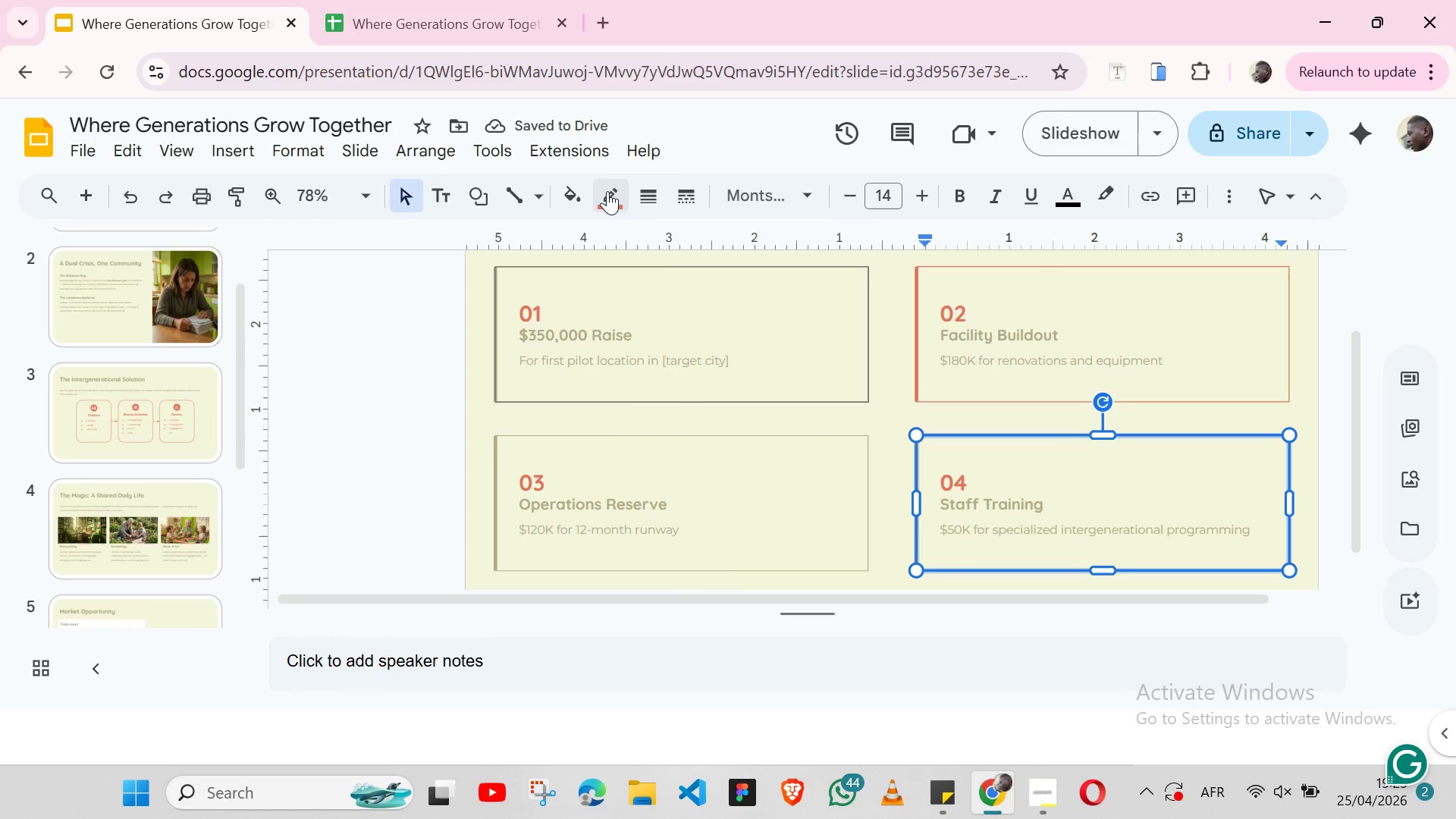 
left_click([607, 191])
 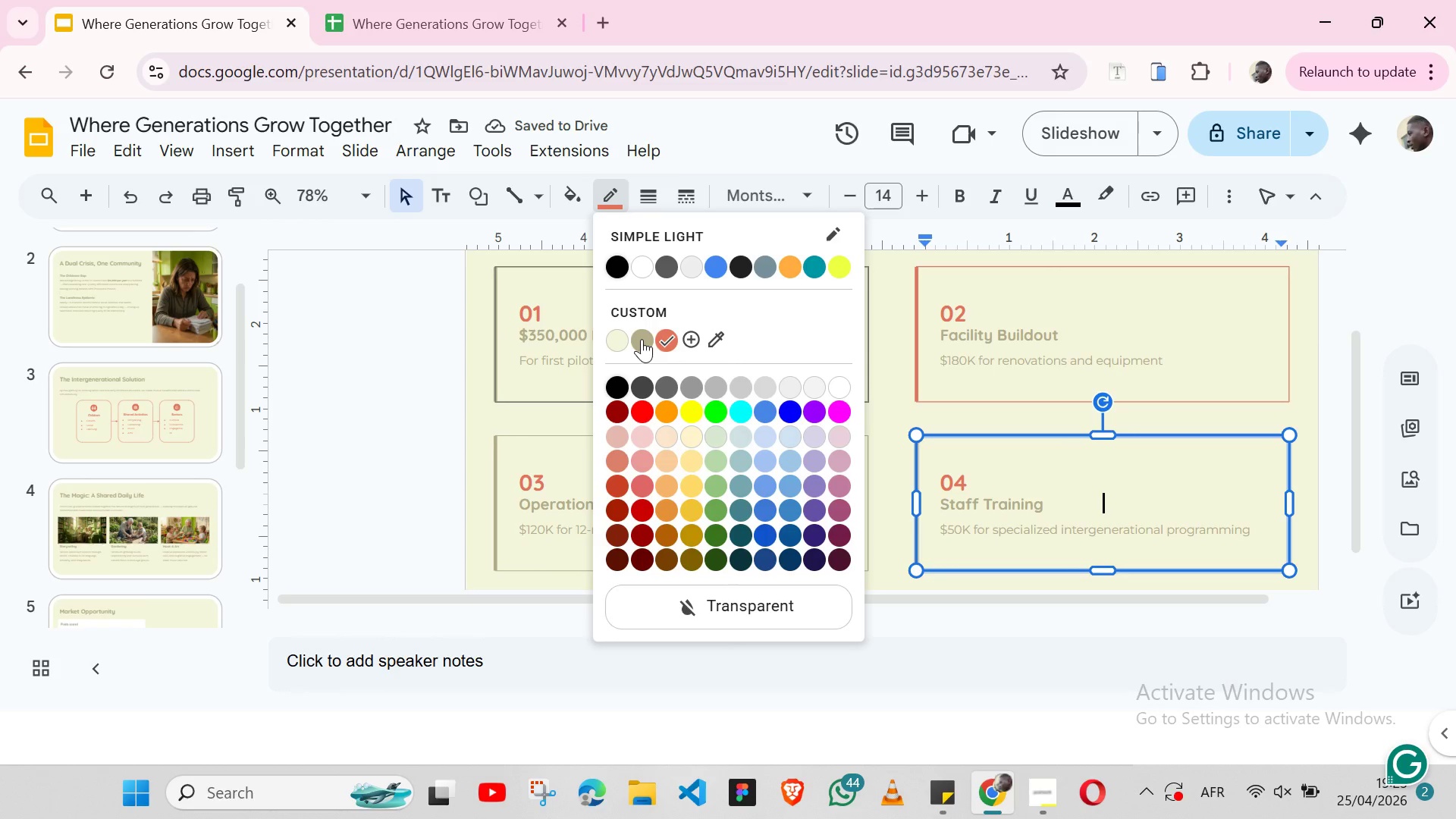 
left_click([642, 339])
 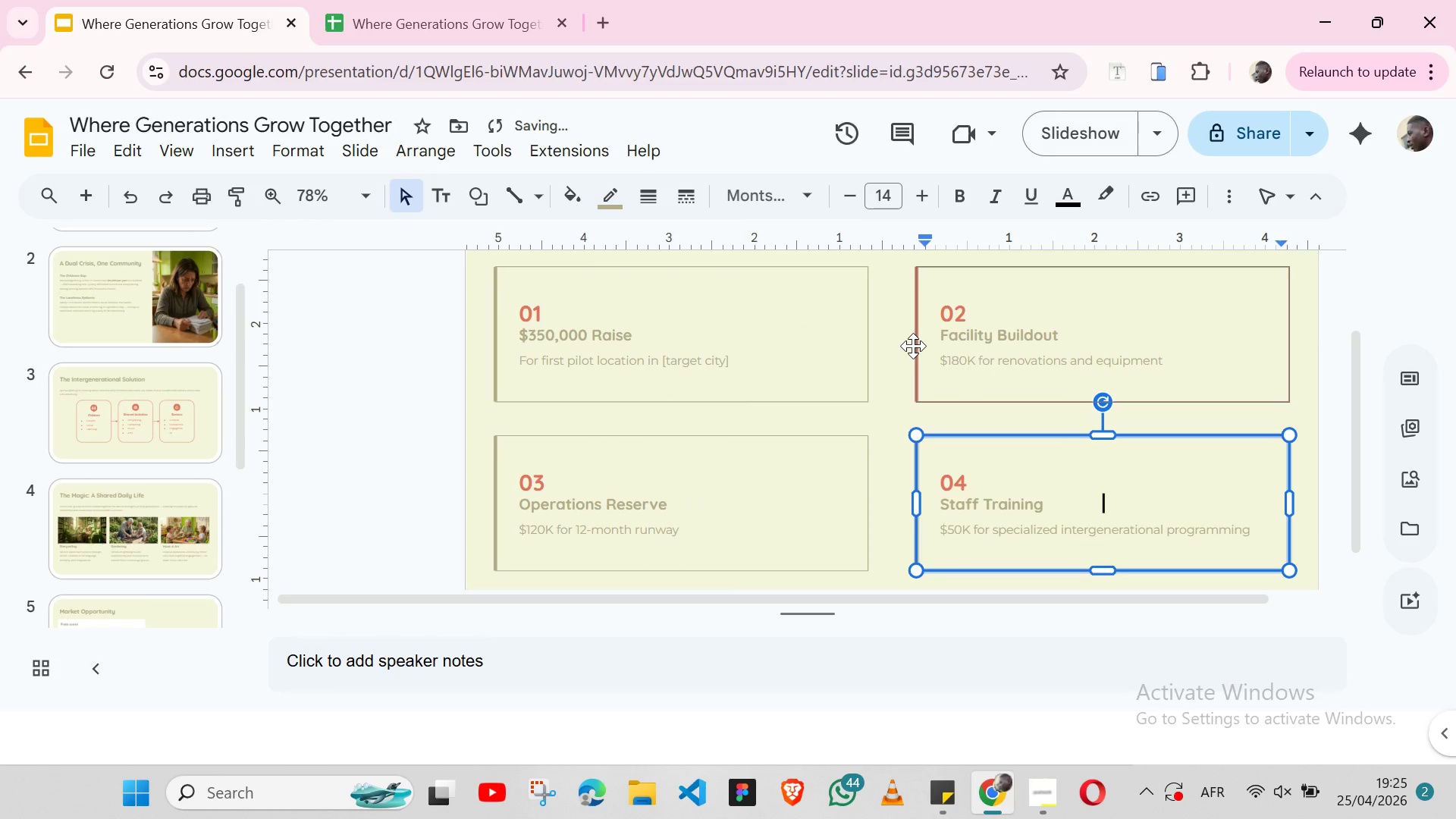 
double_click([913, 346])
 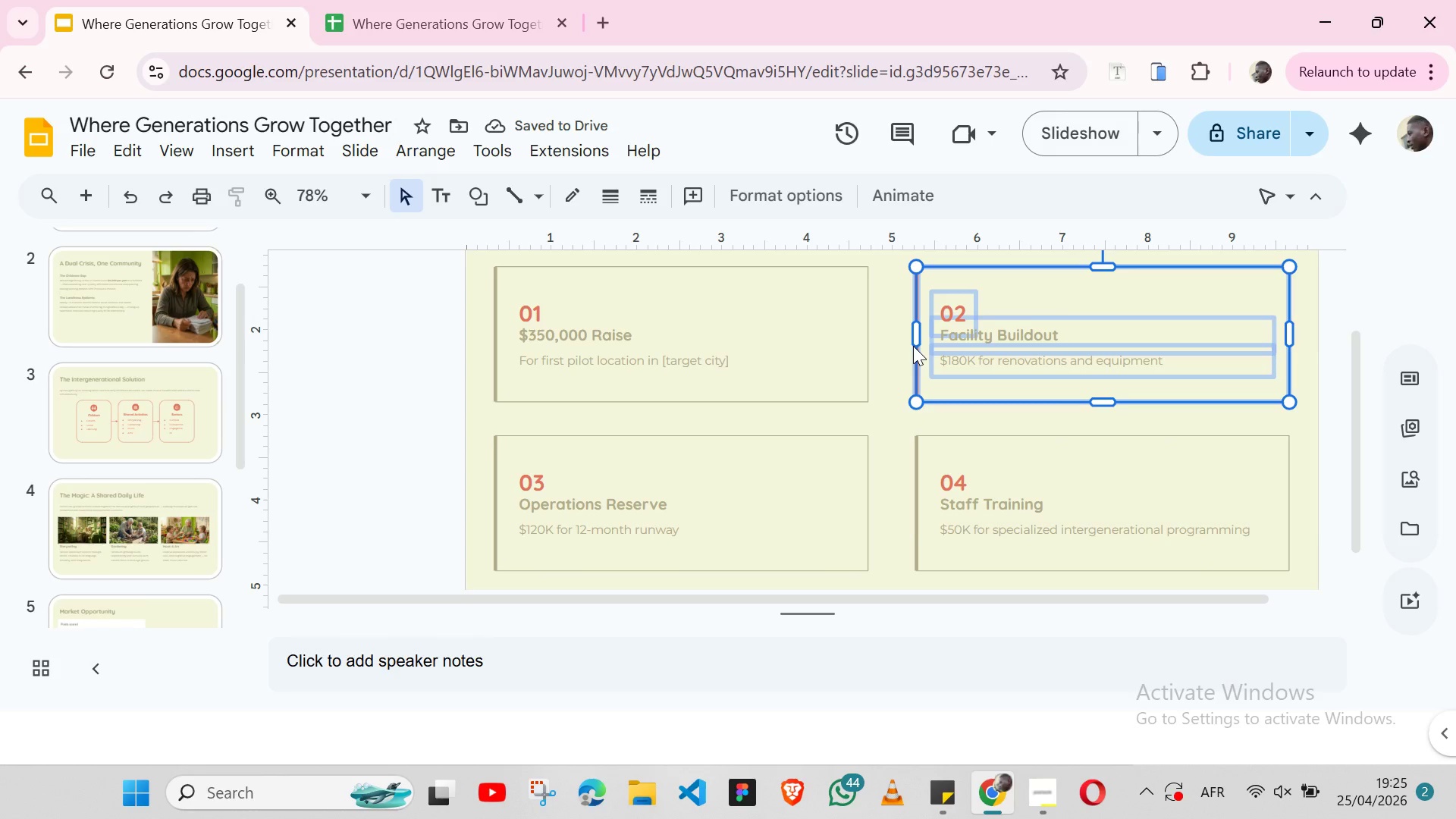 
double_click([913, 346])
 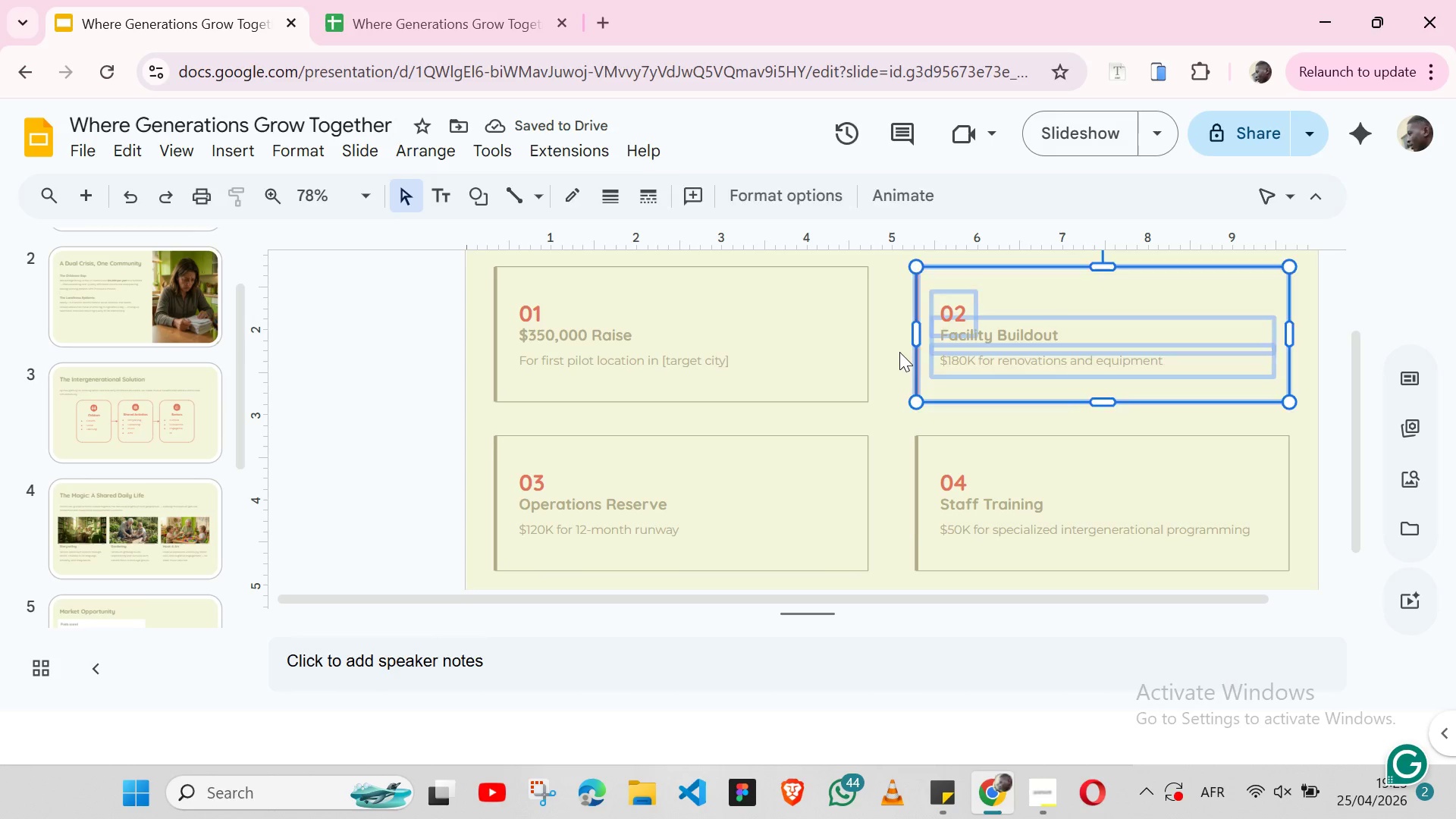 
left_click([899, 352])
 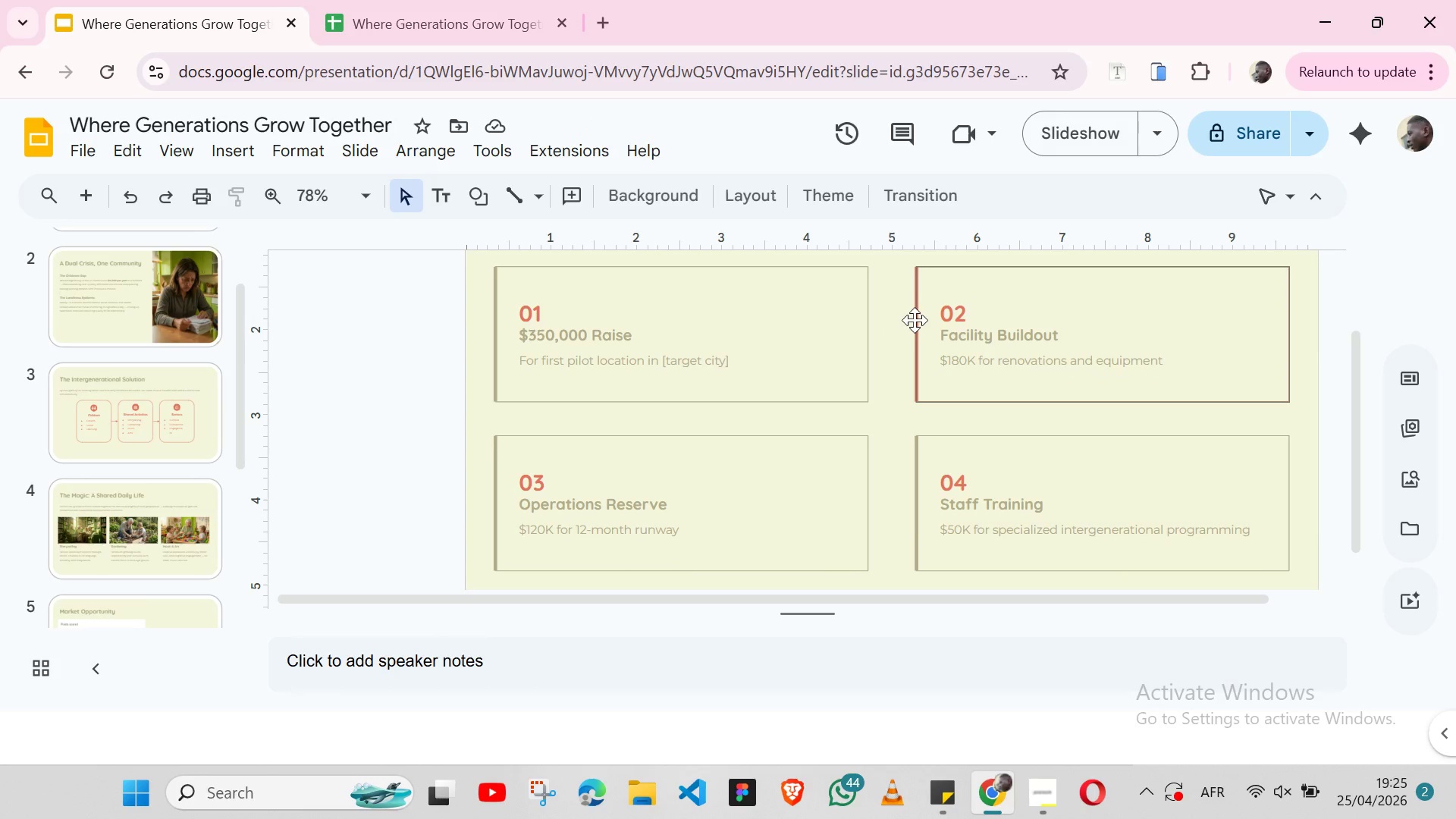 
double_click([915, 320])
 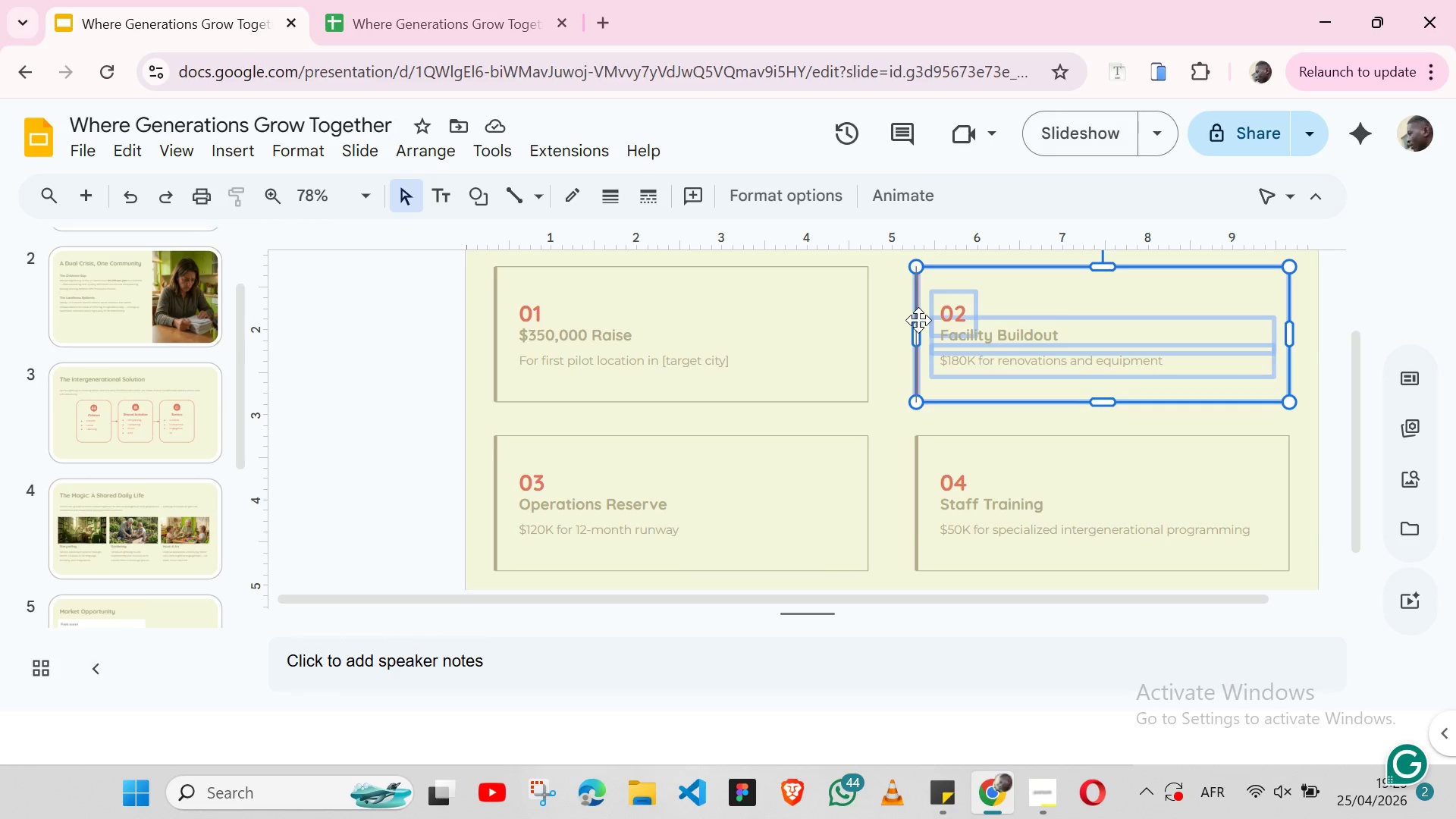 
double_click([918, 320])
 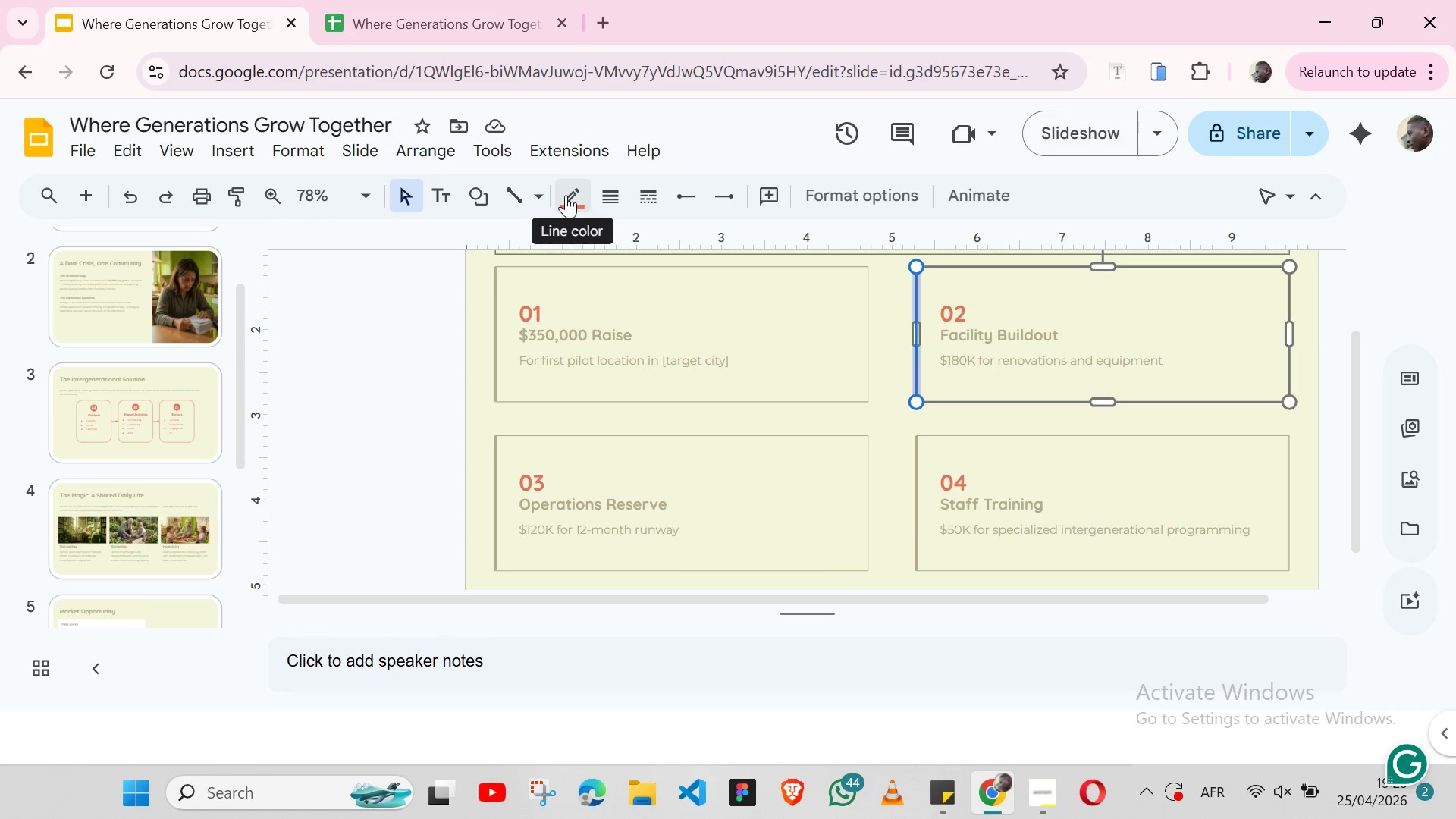 
left_click([566, 195])
 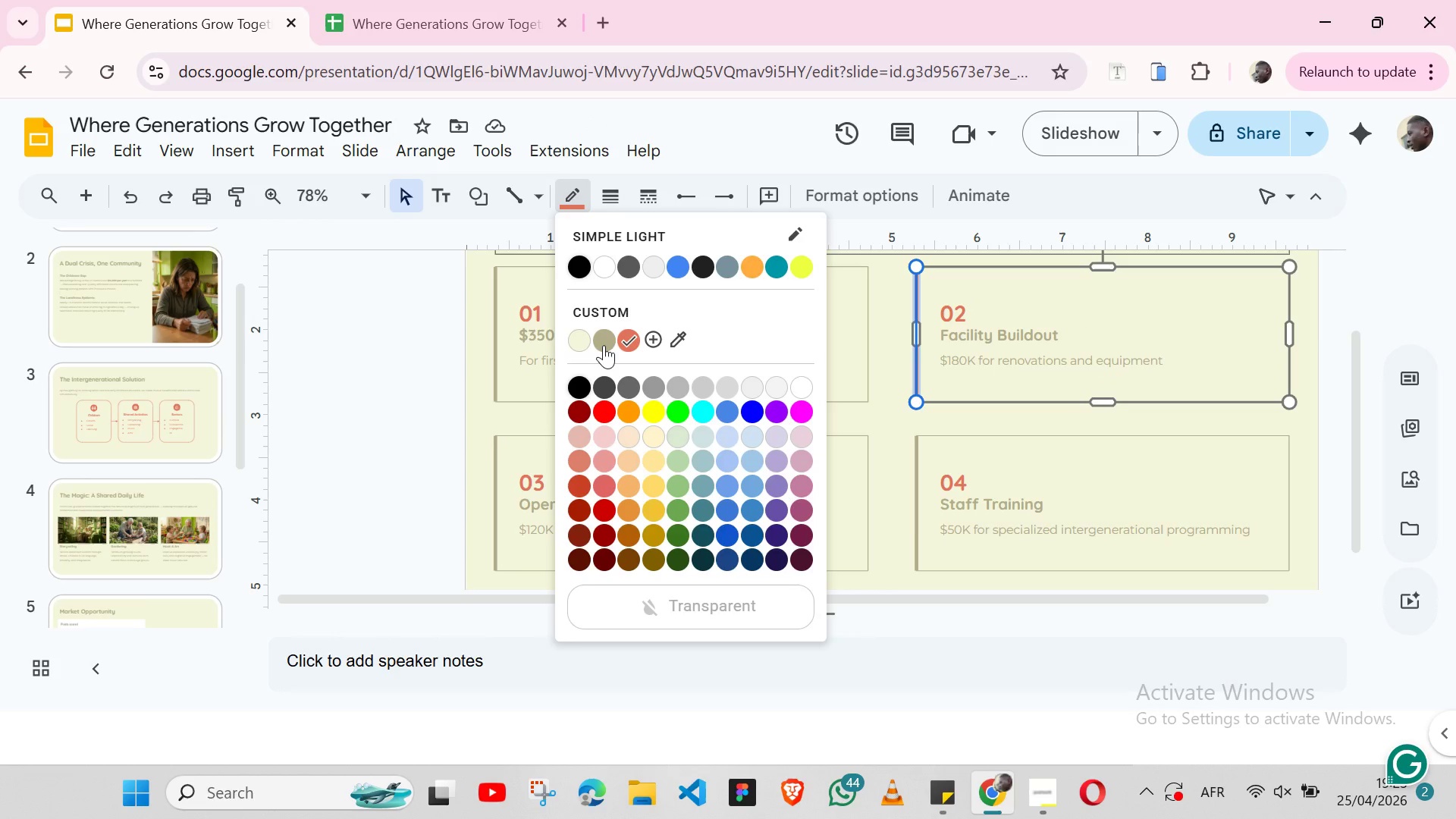 
left_click([604, 345])
 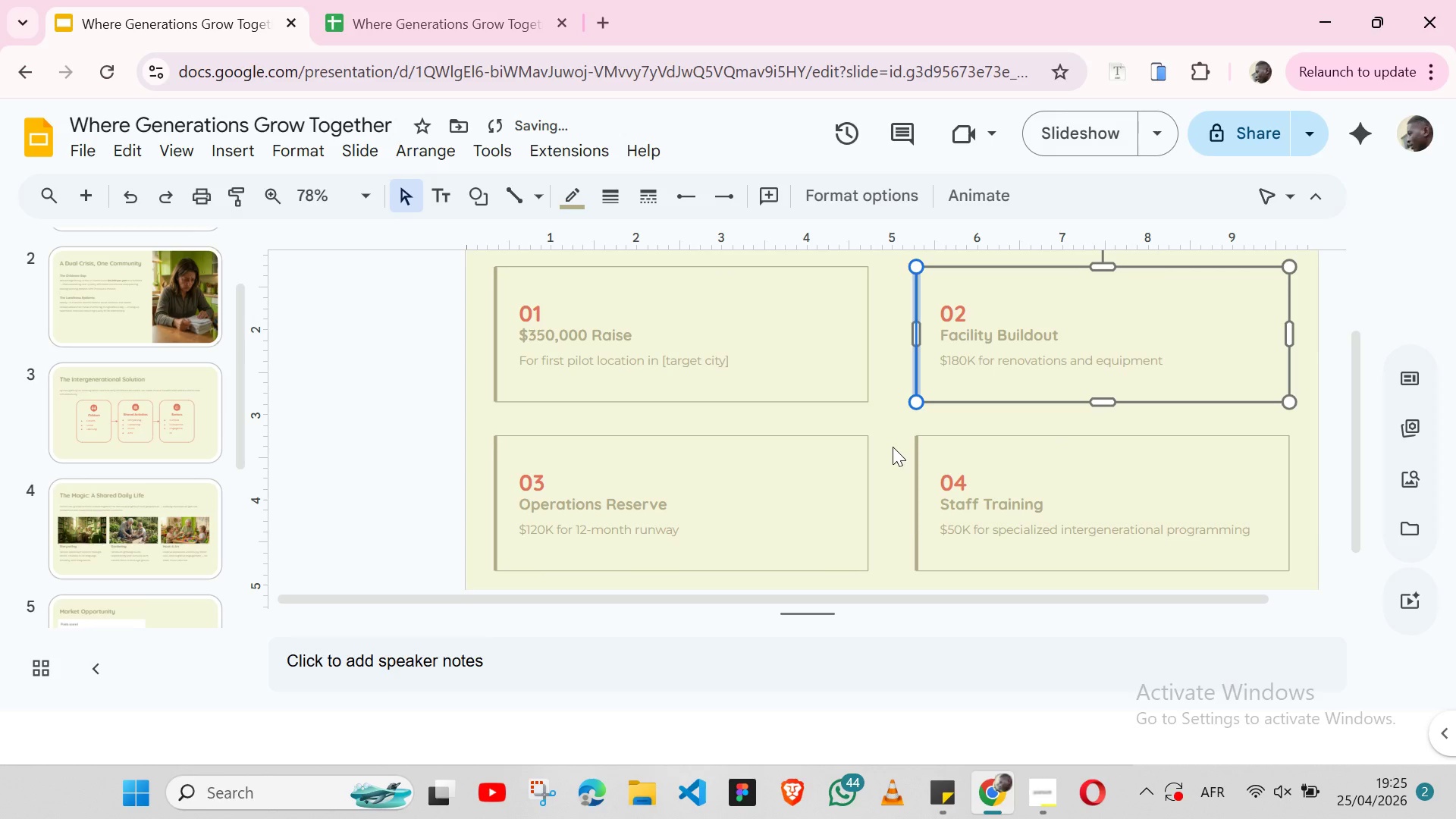 
left_click([893, 447])
 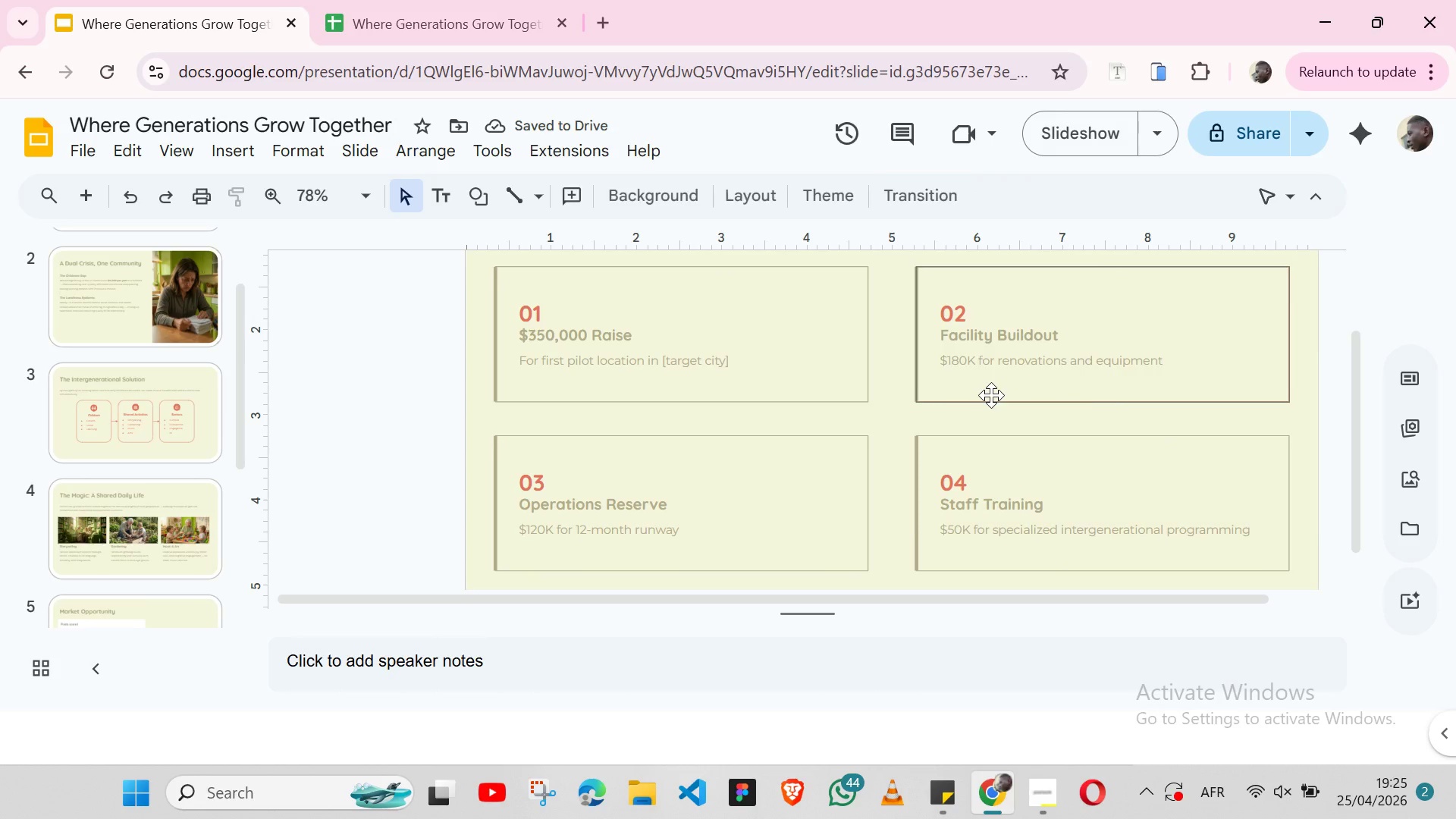 
double_click([991, 395])
 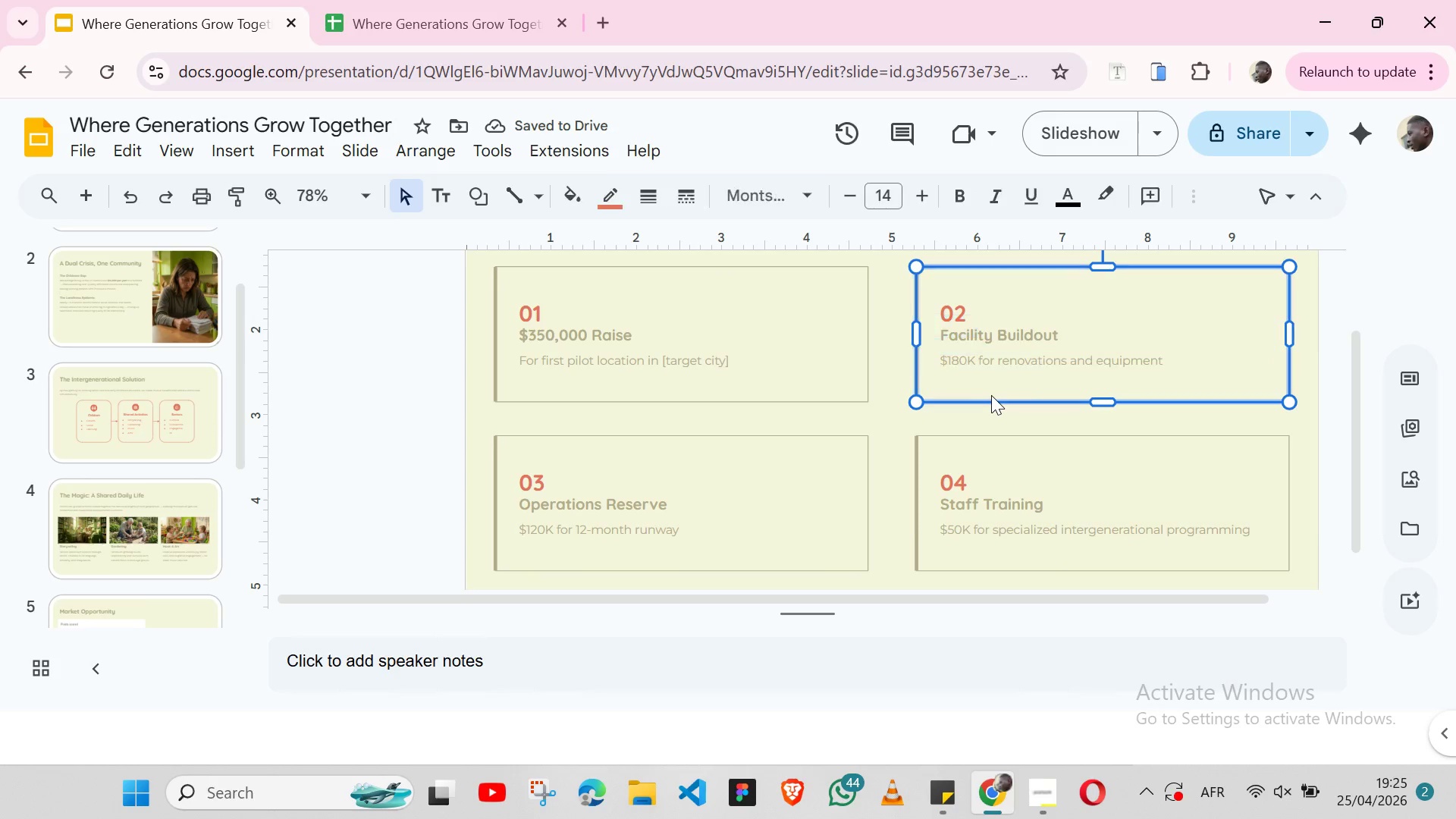 
triple_click([991, 395])
 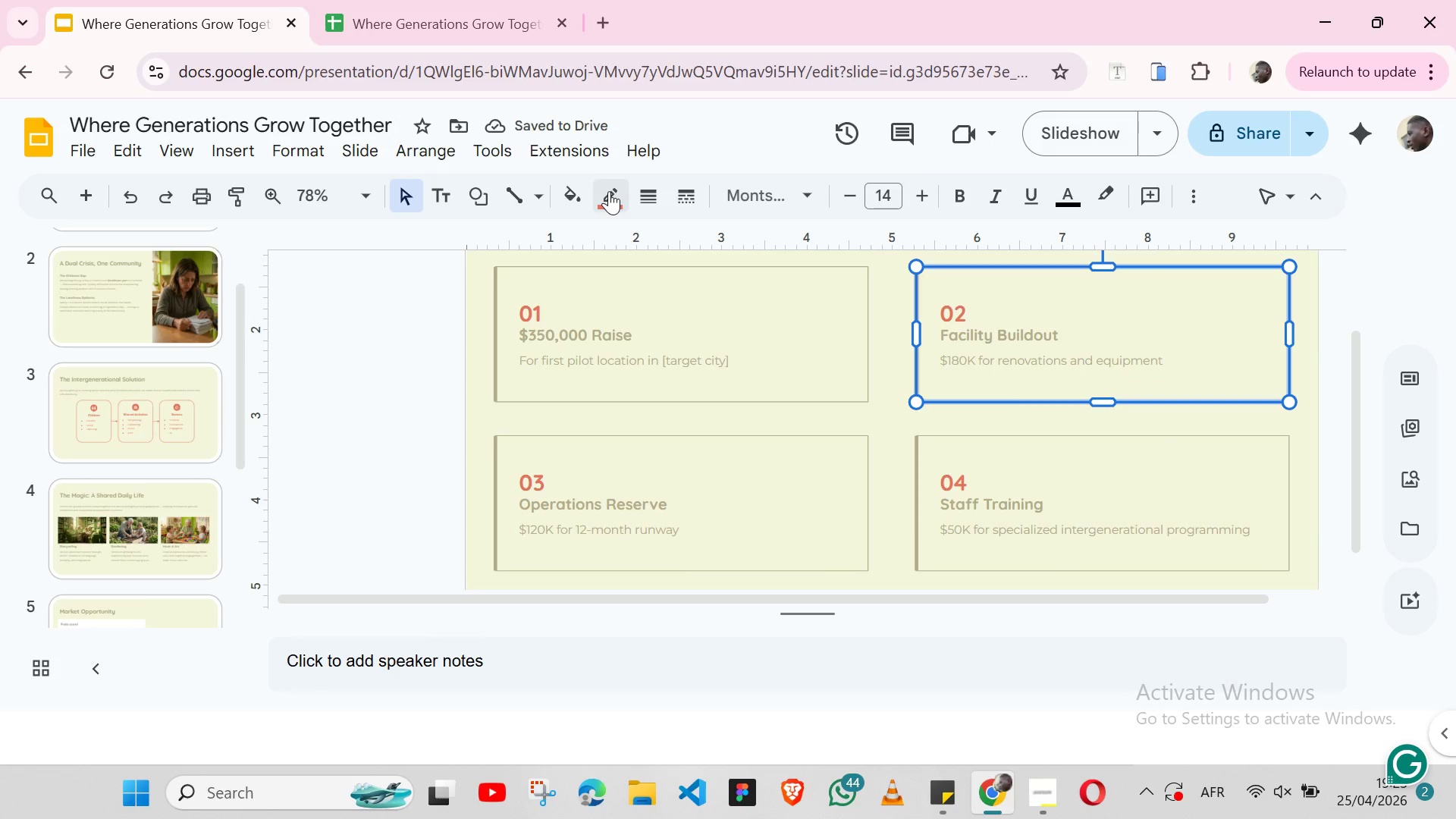 
left_click([609, 191])
 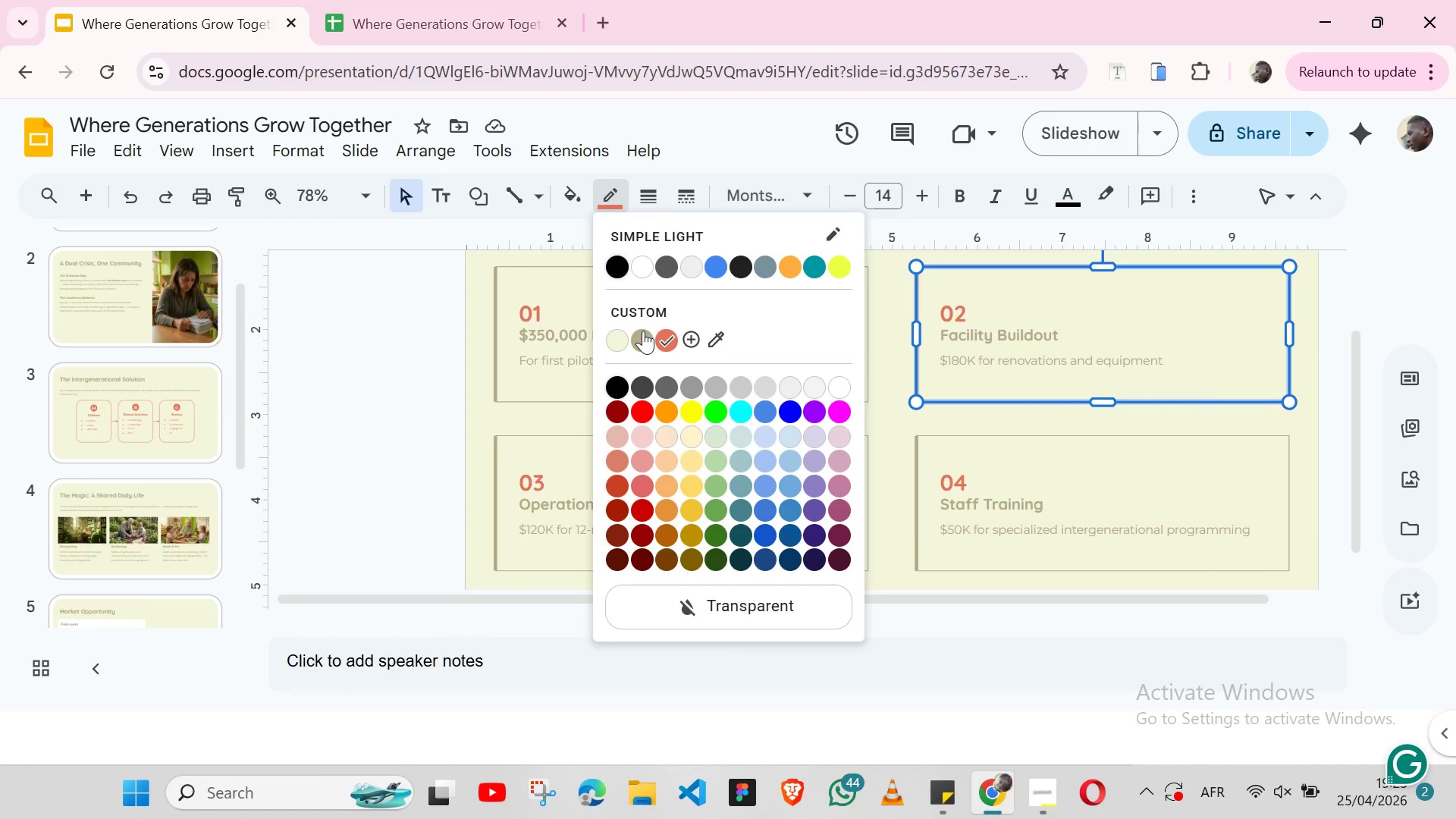 
left_click([643, 331])
 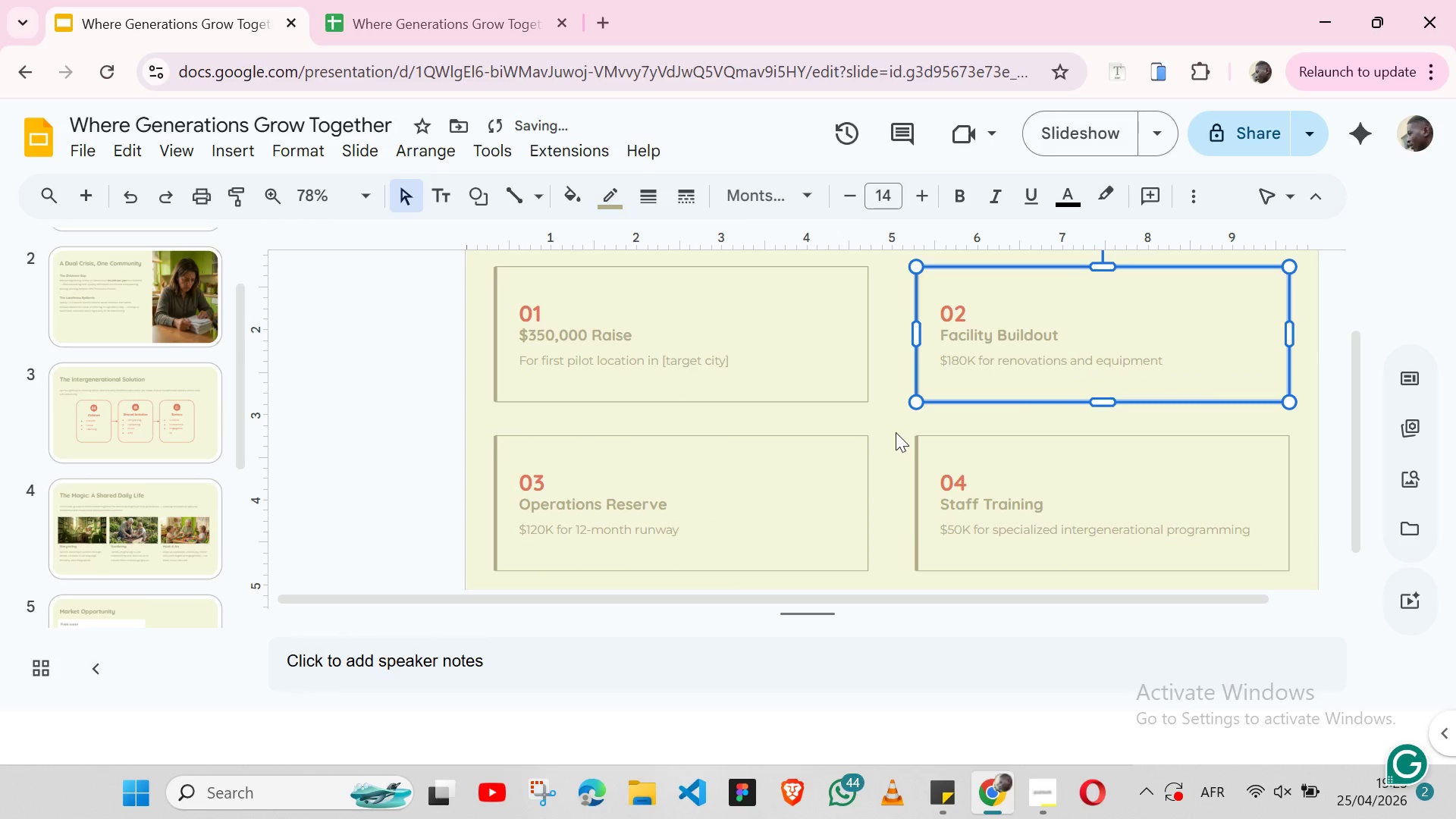 
left_click([896, 432])
 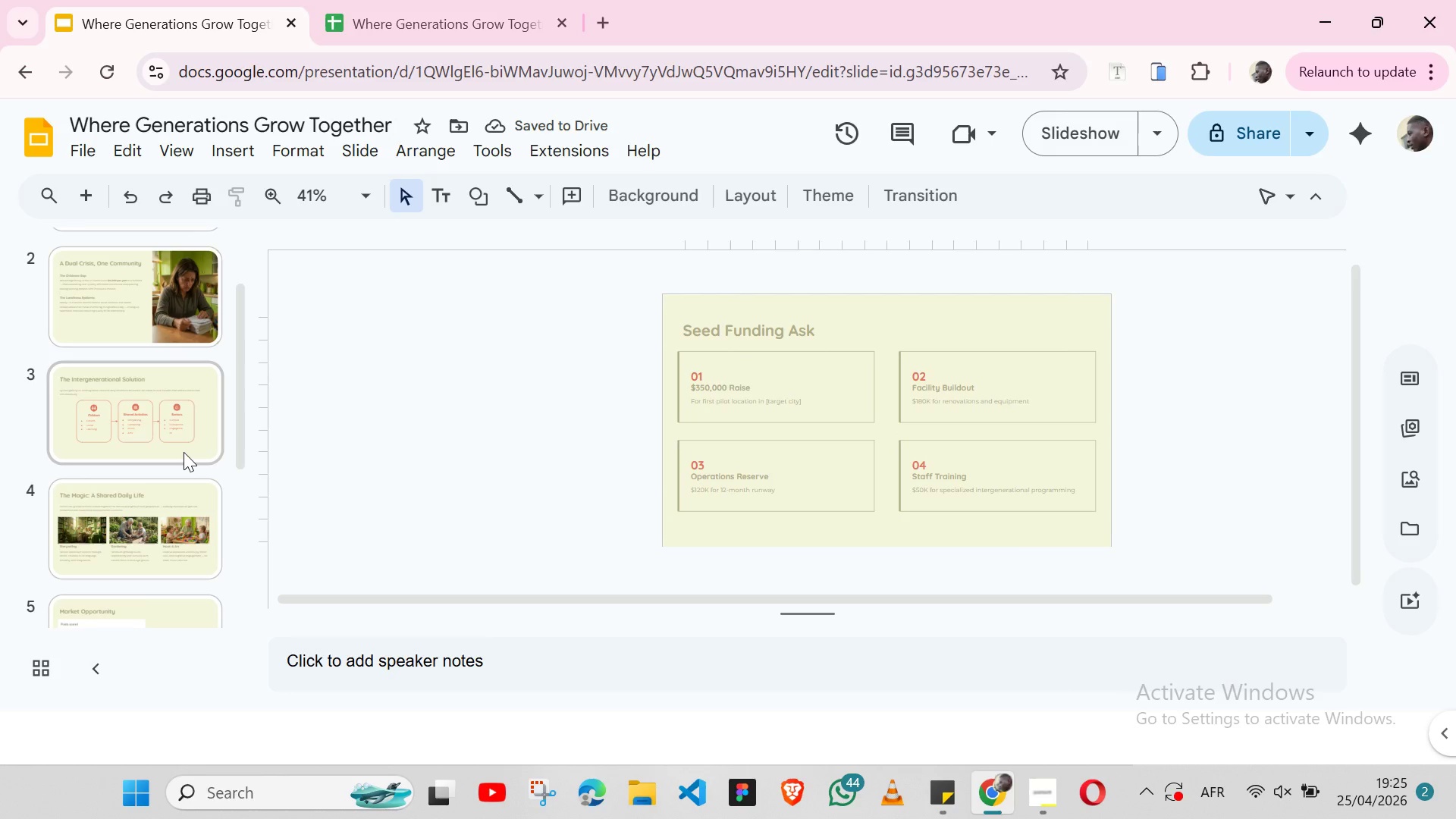 
left_click([184, 452])
 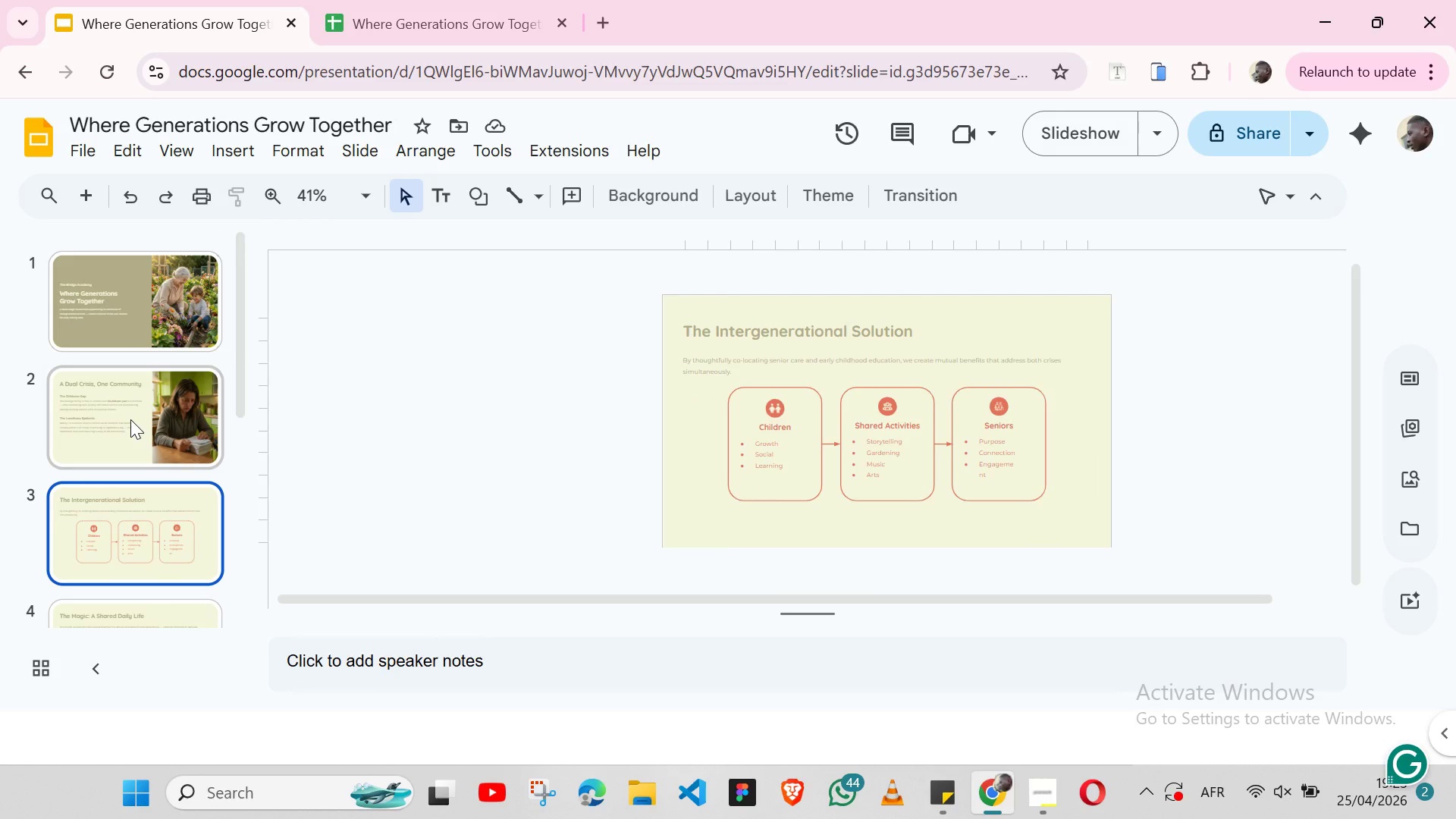 
left_click([130, 419])
 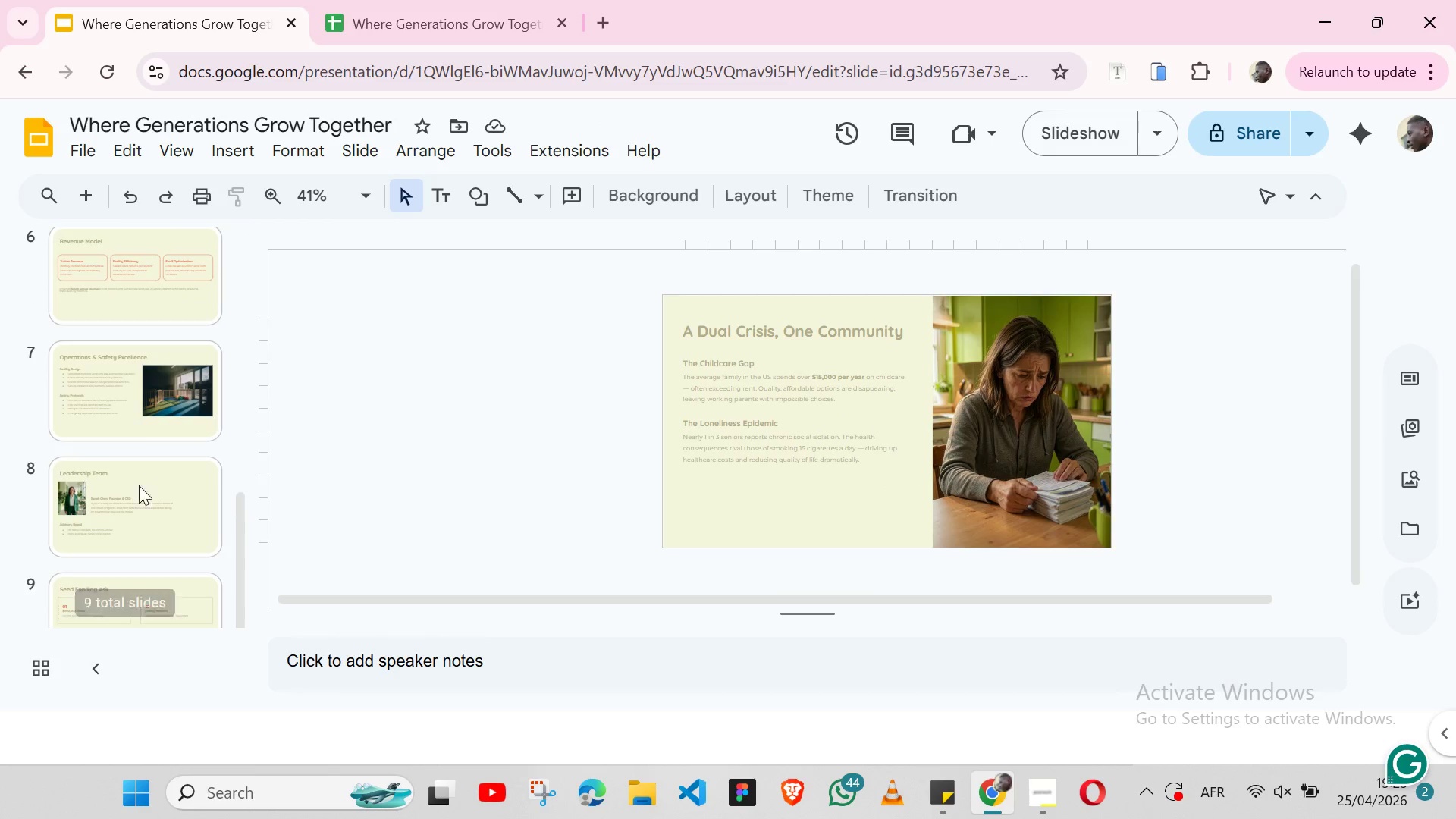 
left_click([143, 504])
 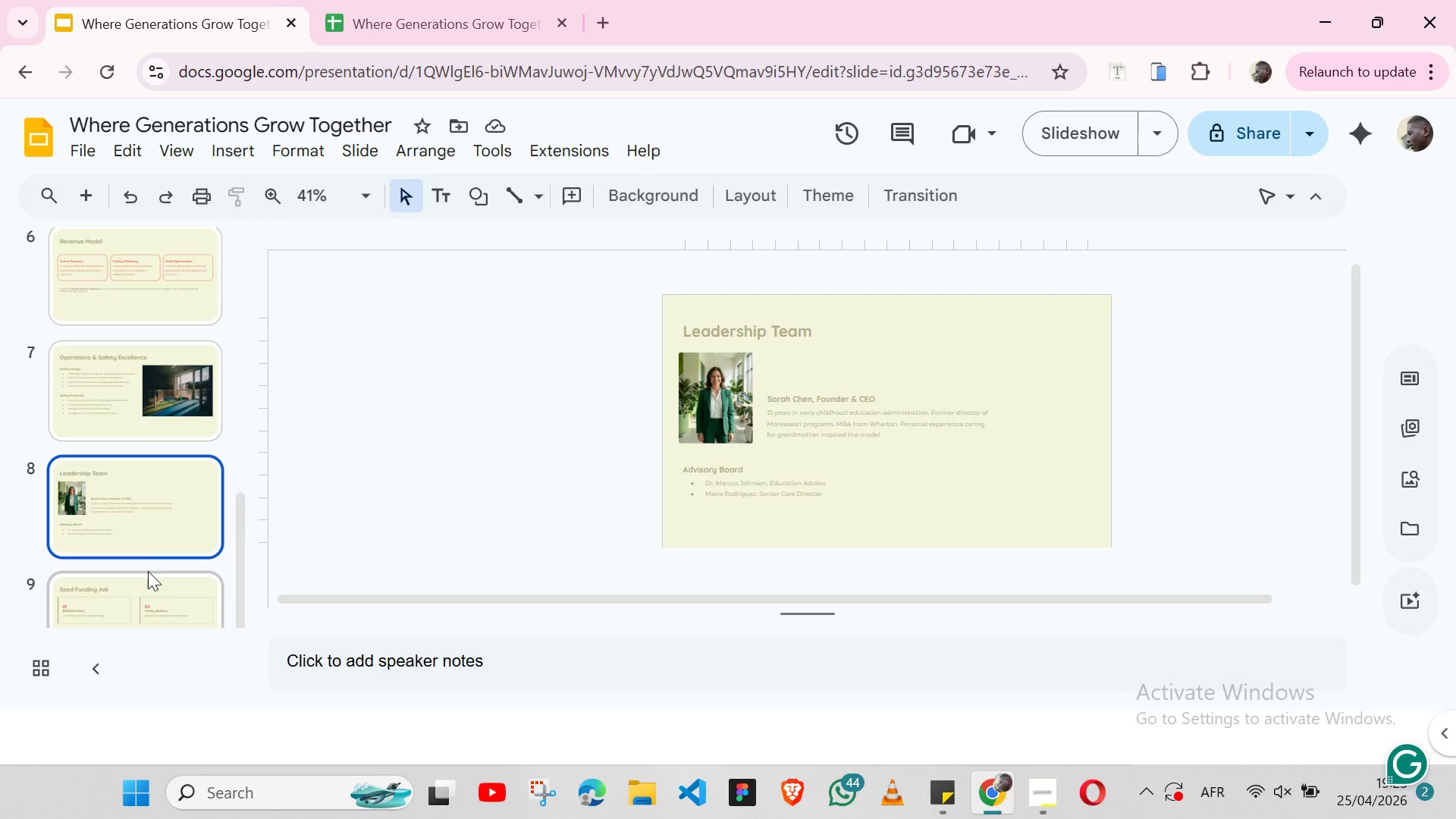 
left_click([148, 573])
 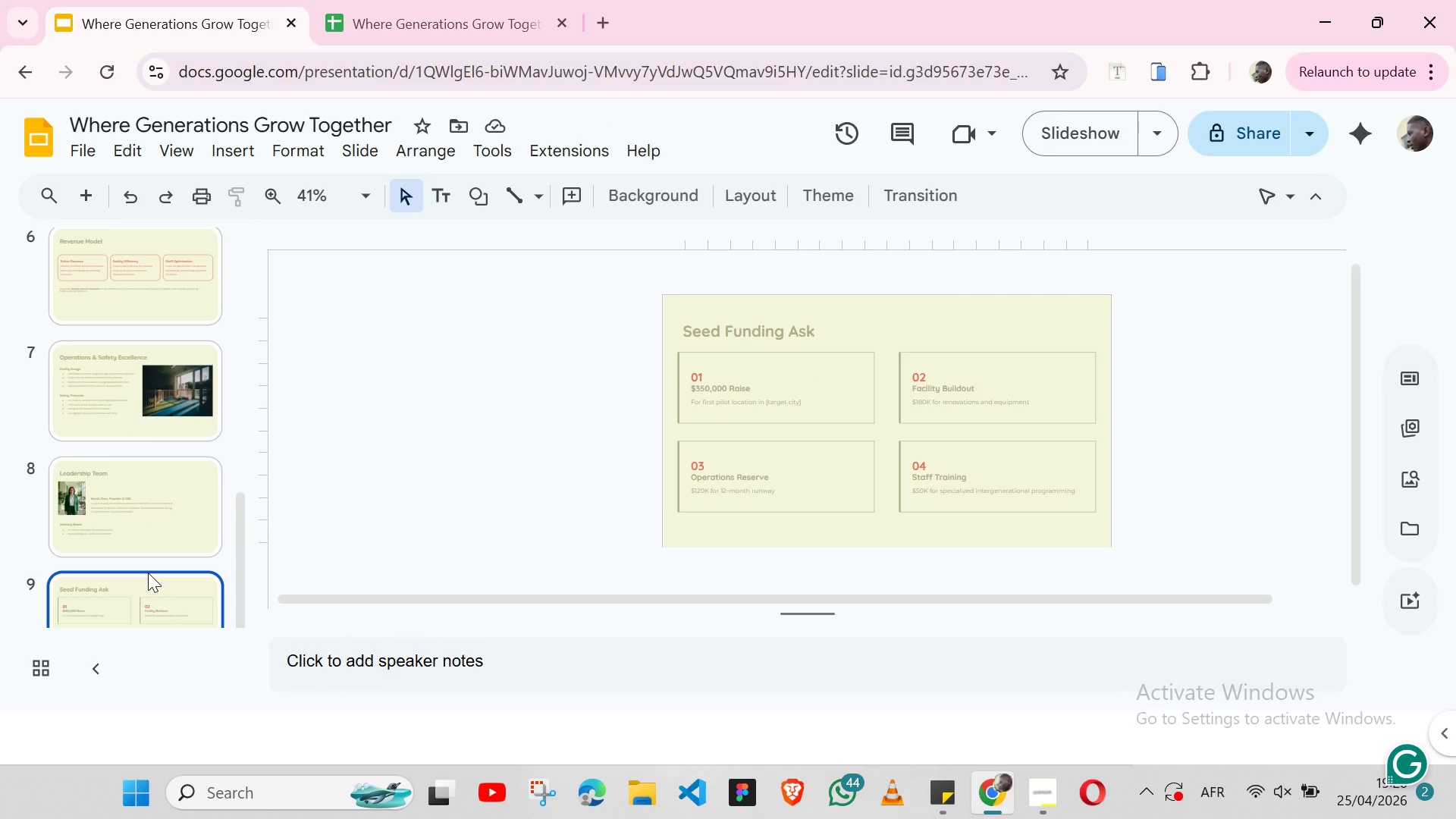 
wait(19.92)
 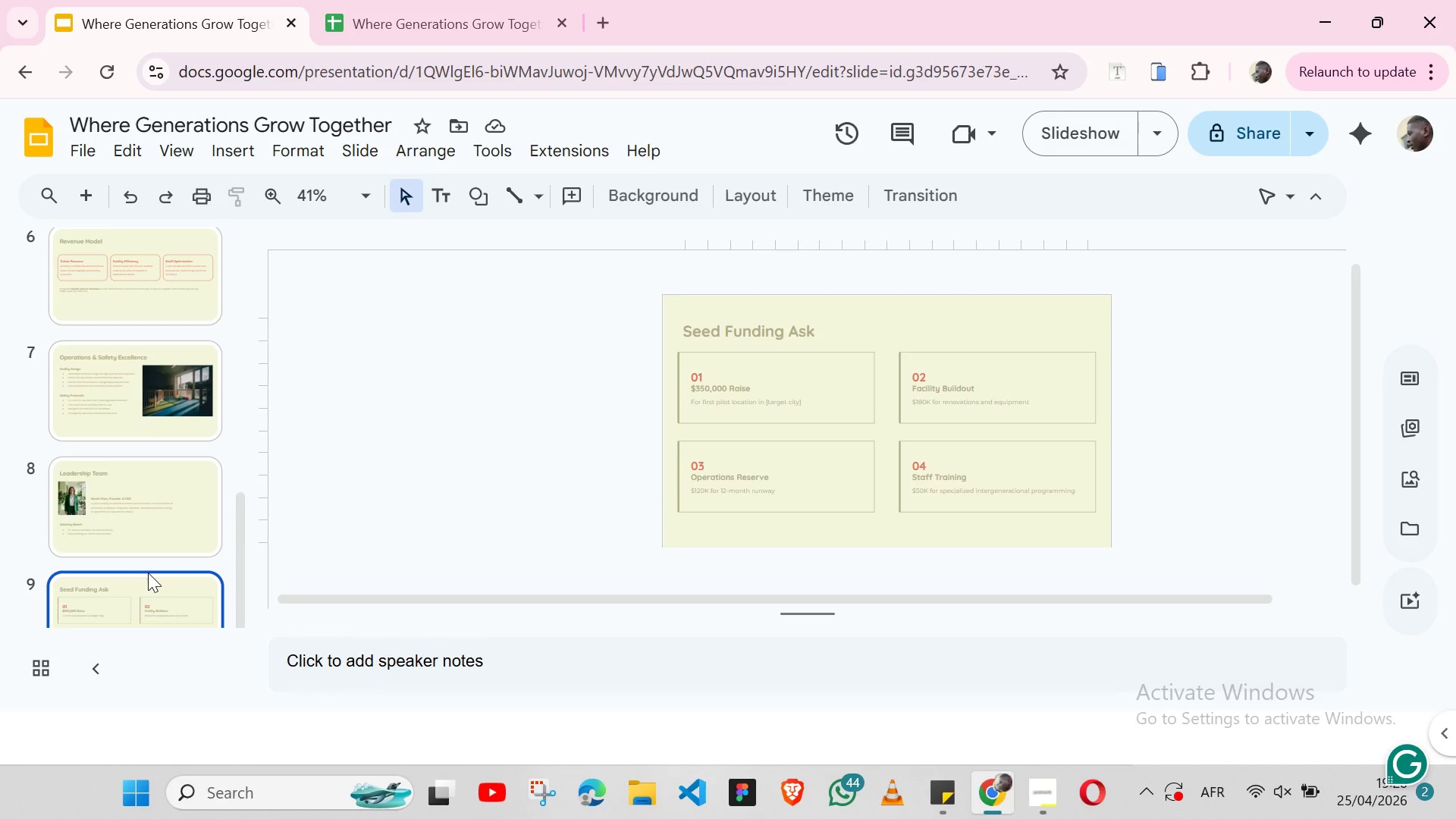 
left_click([96, 195])
 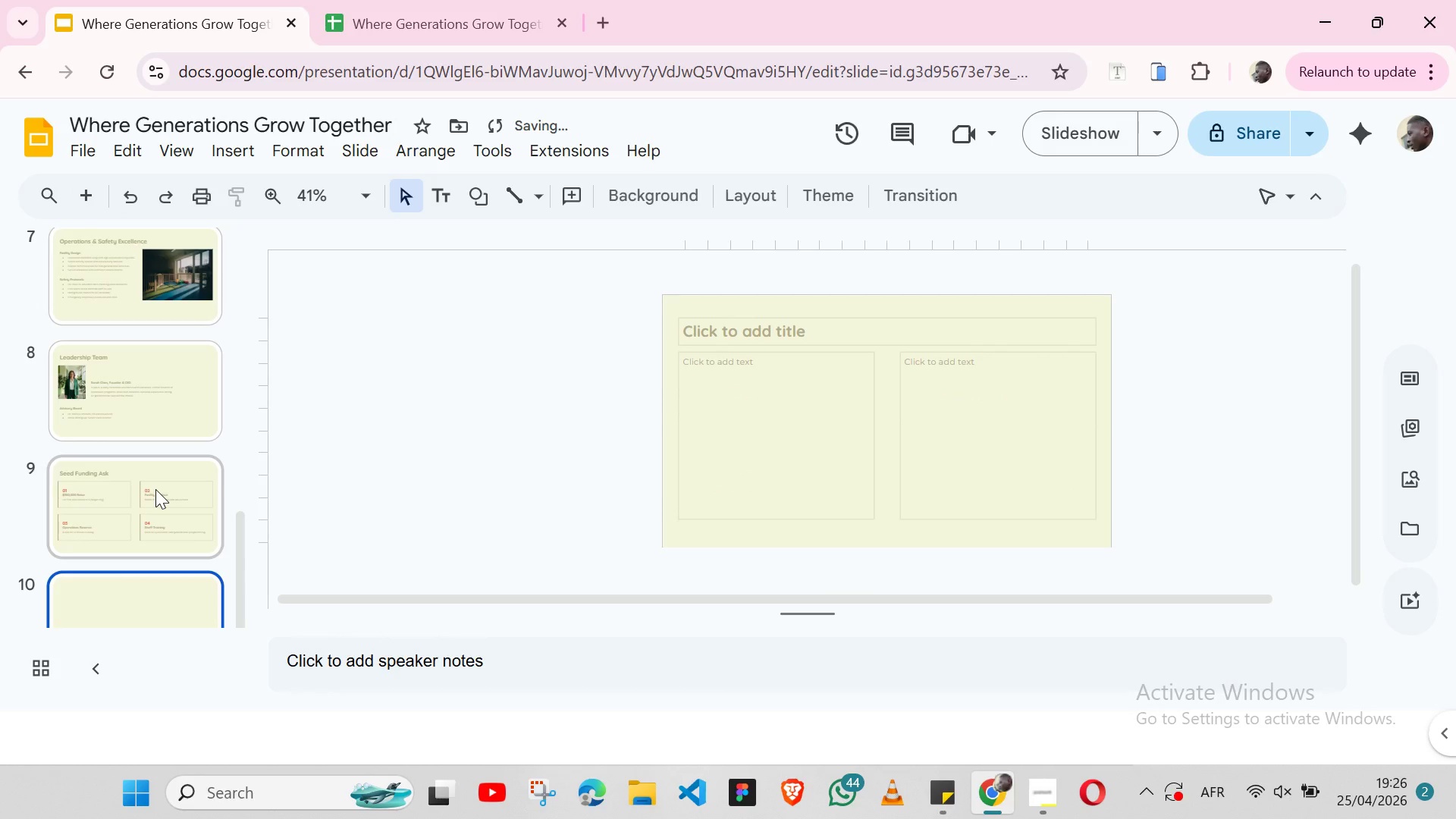 
left_click([155, 489])
 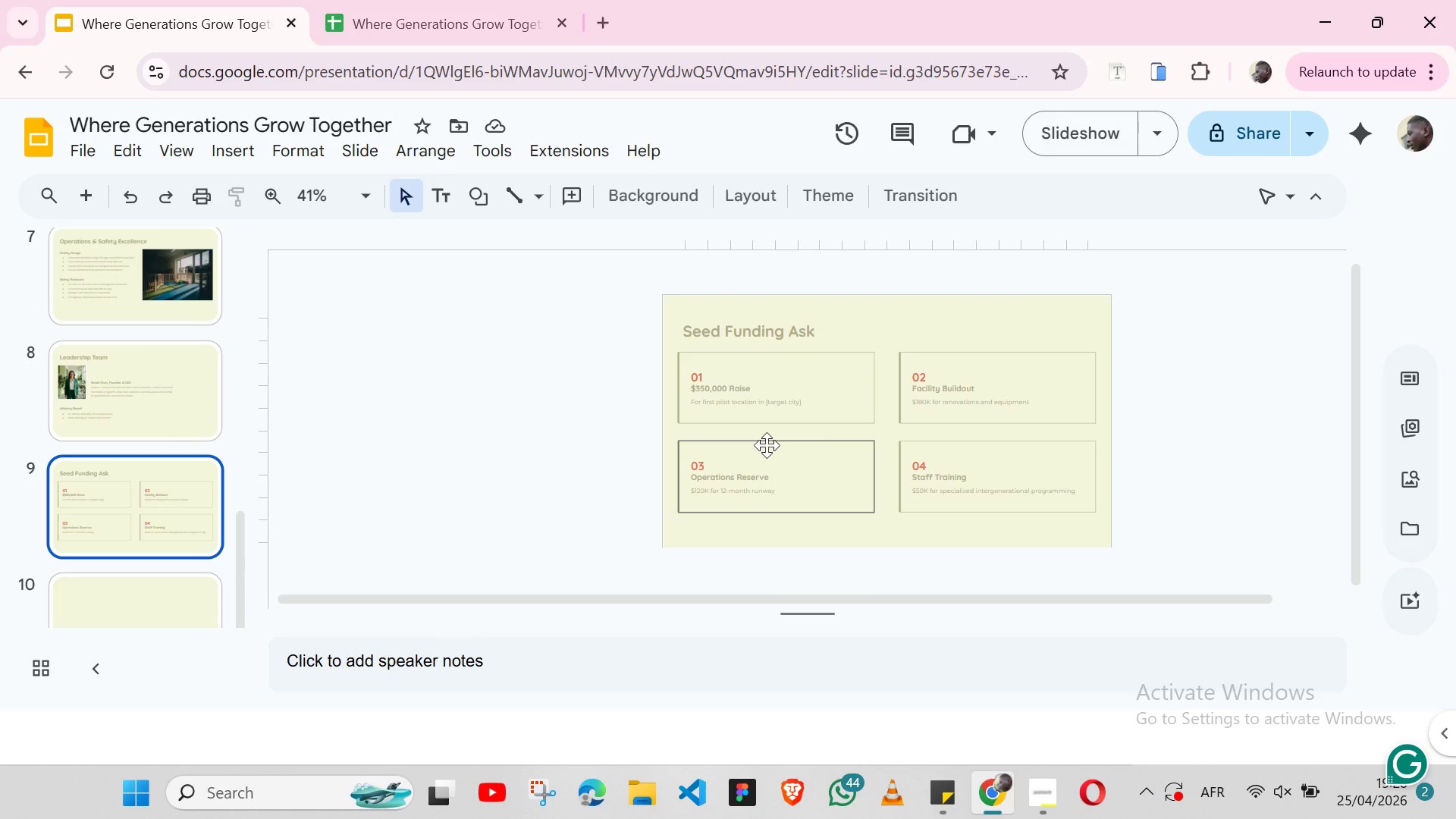 
wait(8.09)
 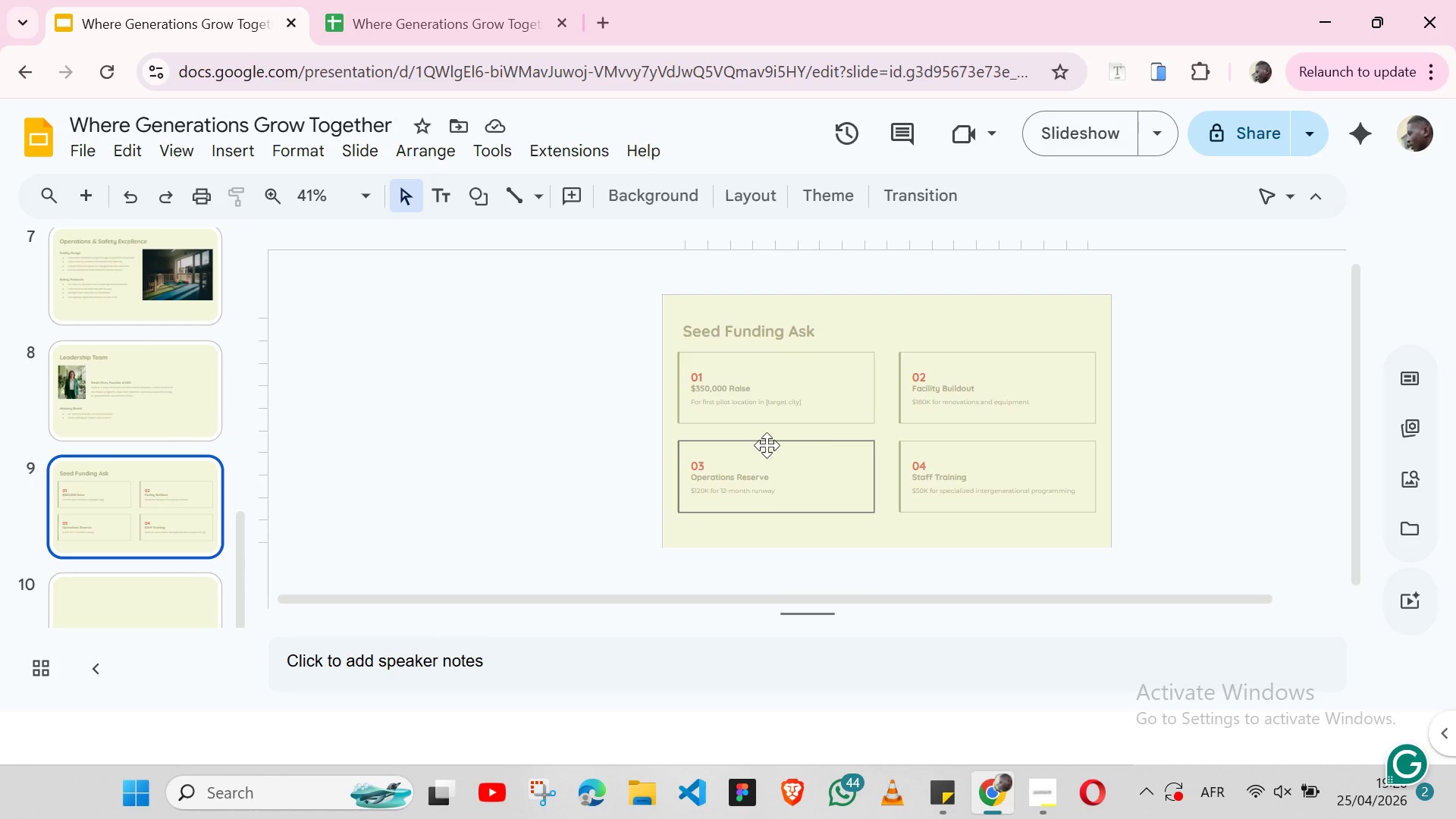 
left_click([767, 445])
 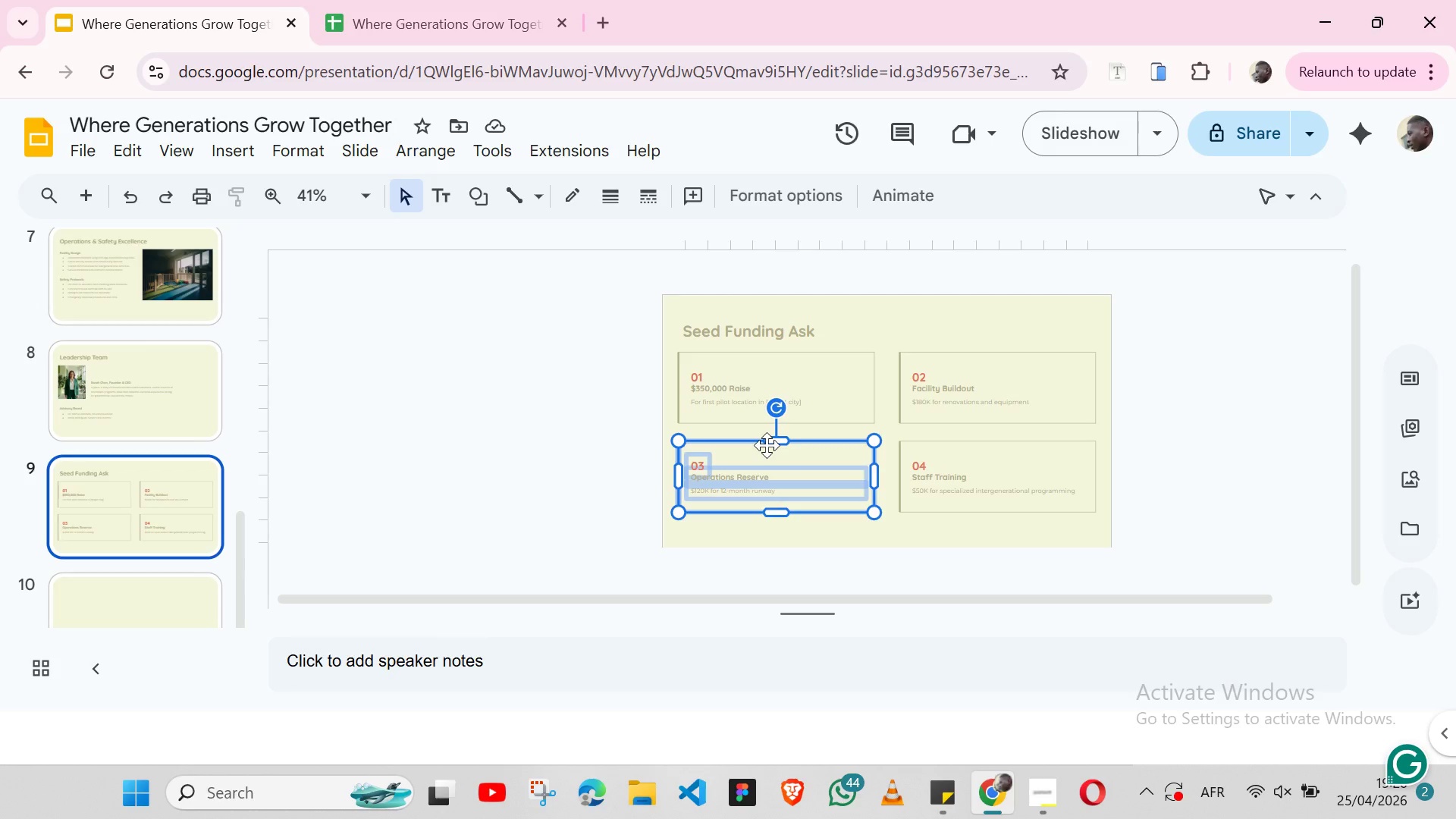 
hold_key(key=ShiftLeft, duration=1.52)
left_click([919, 439])
 